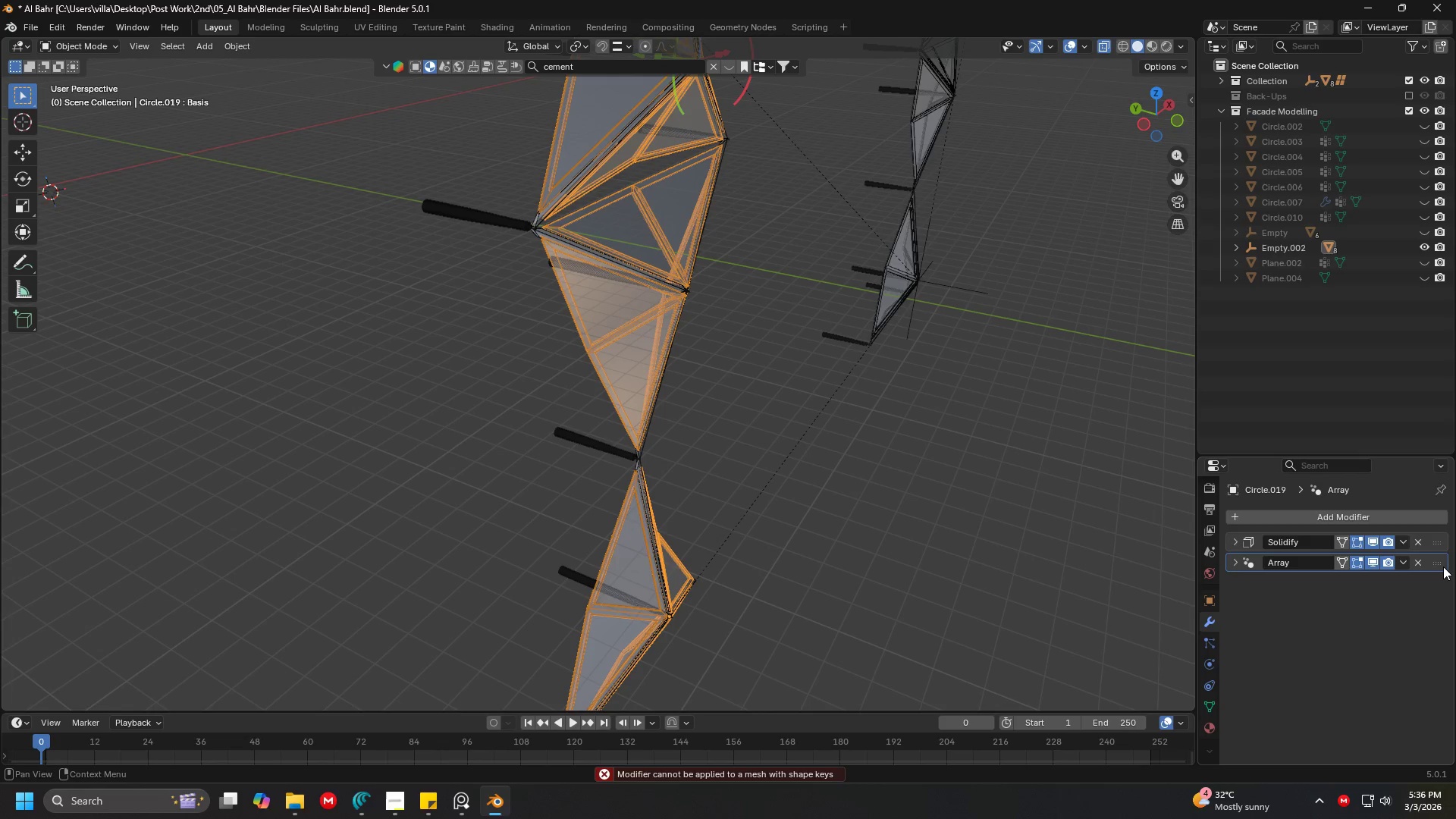 
left_click_drag(start_coordinate=[1443, 566], to_coordinate=[1441, 538])
 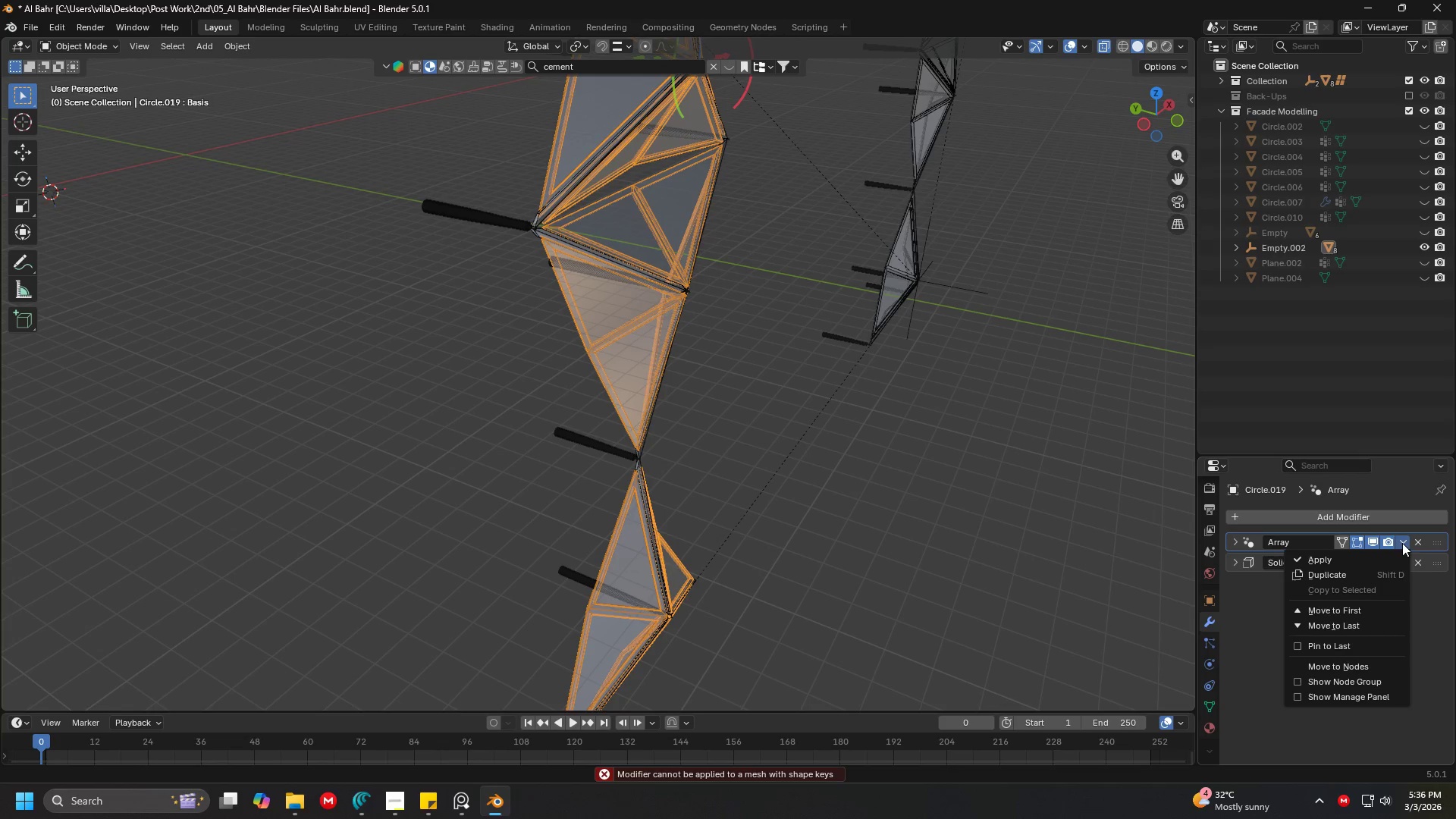 
double_click([1360, 556])
 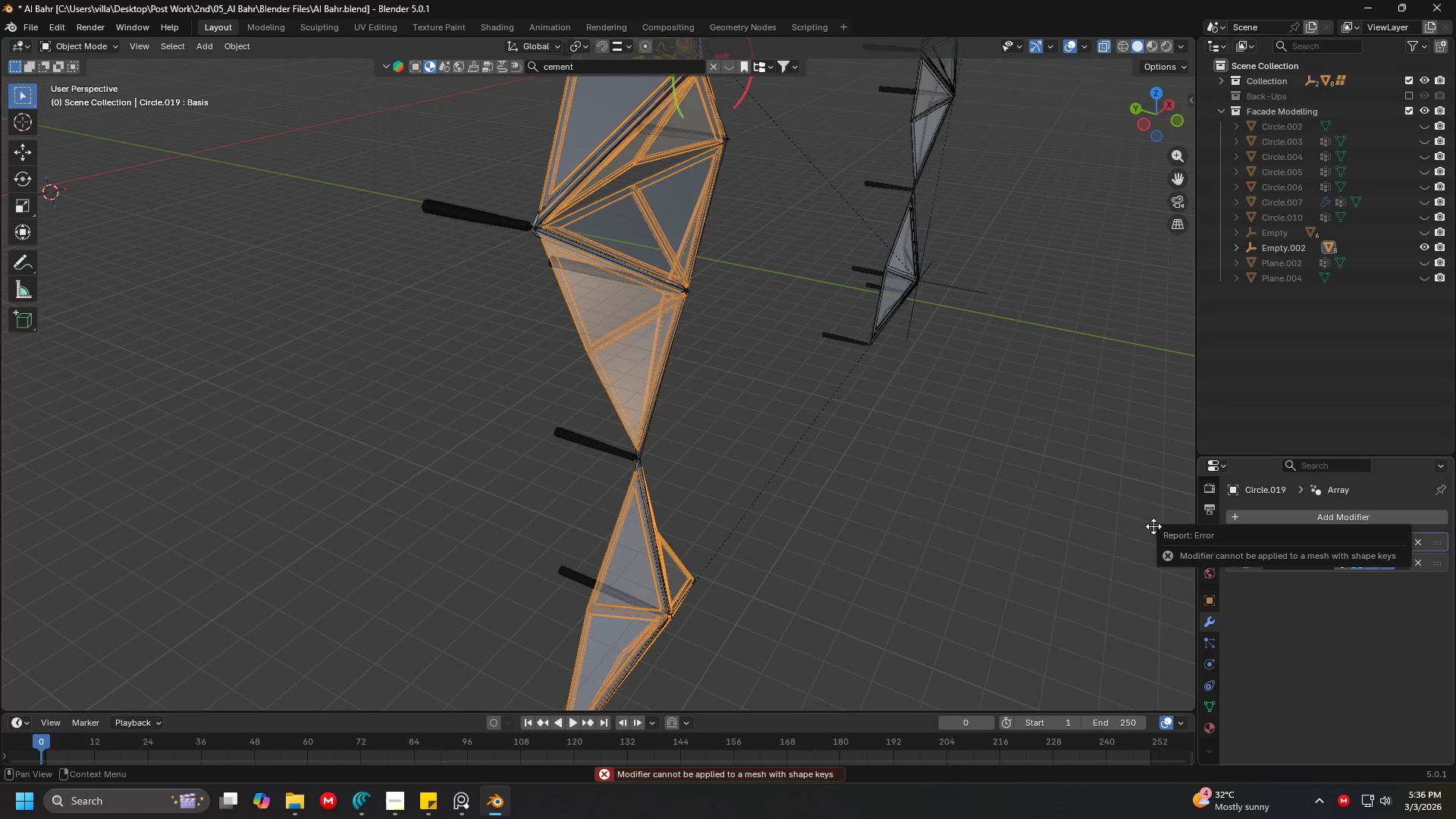 
left_click([877, 490])
 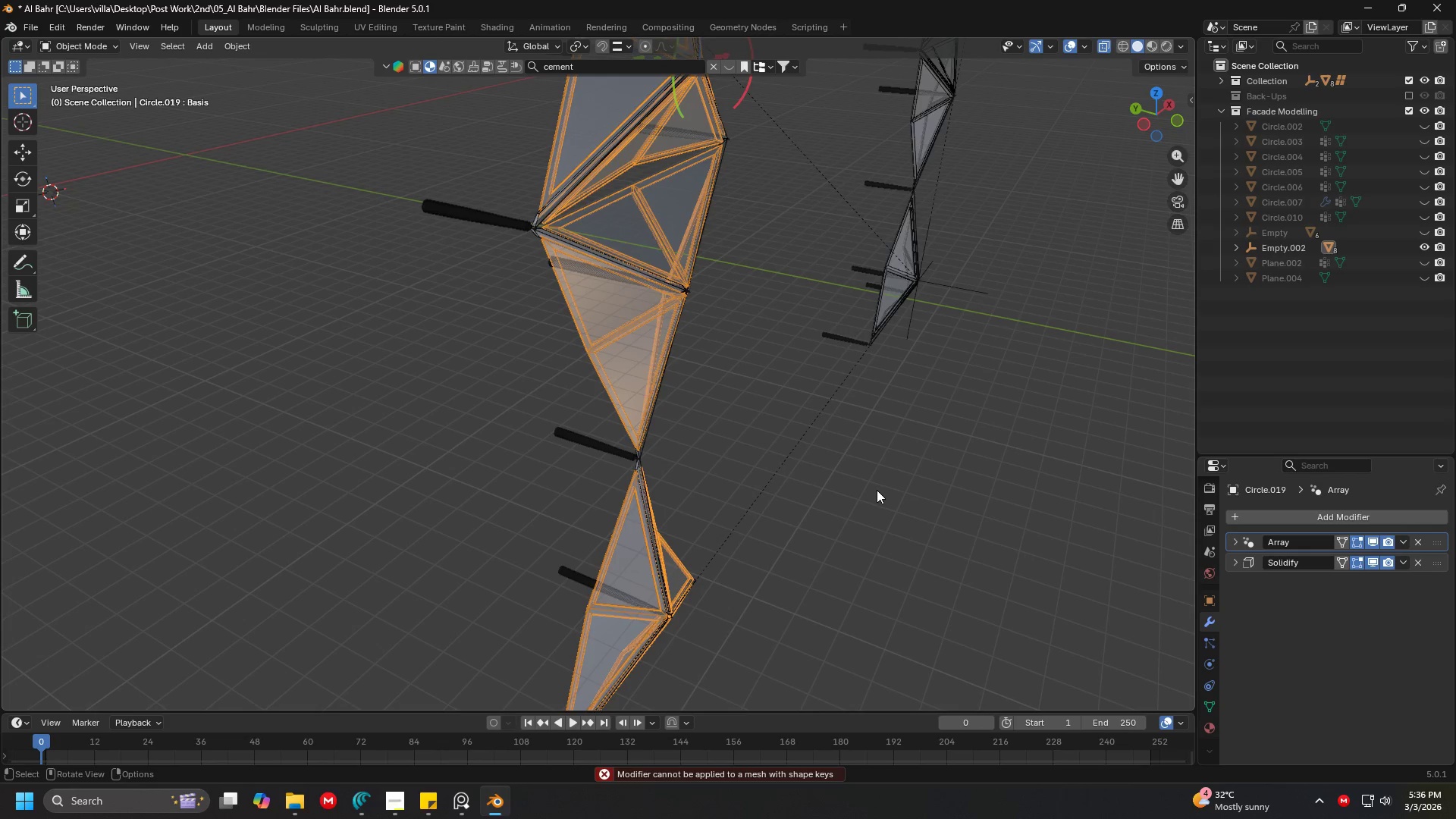 
scroll: coordinate [877, 490], scroll_direction: down, amount: 3.0
 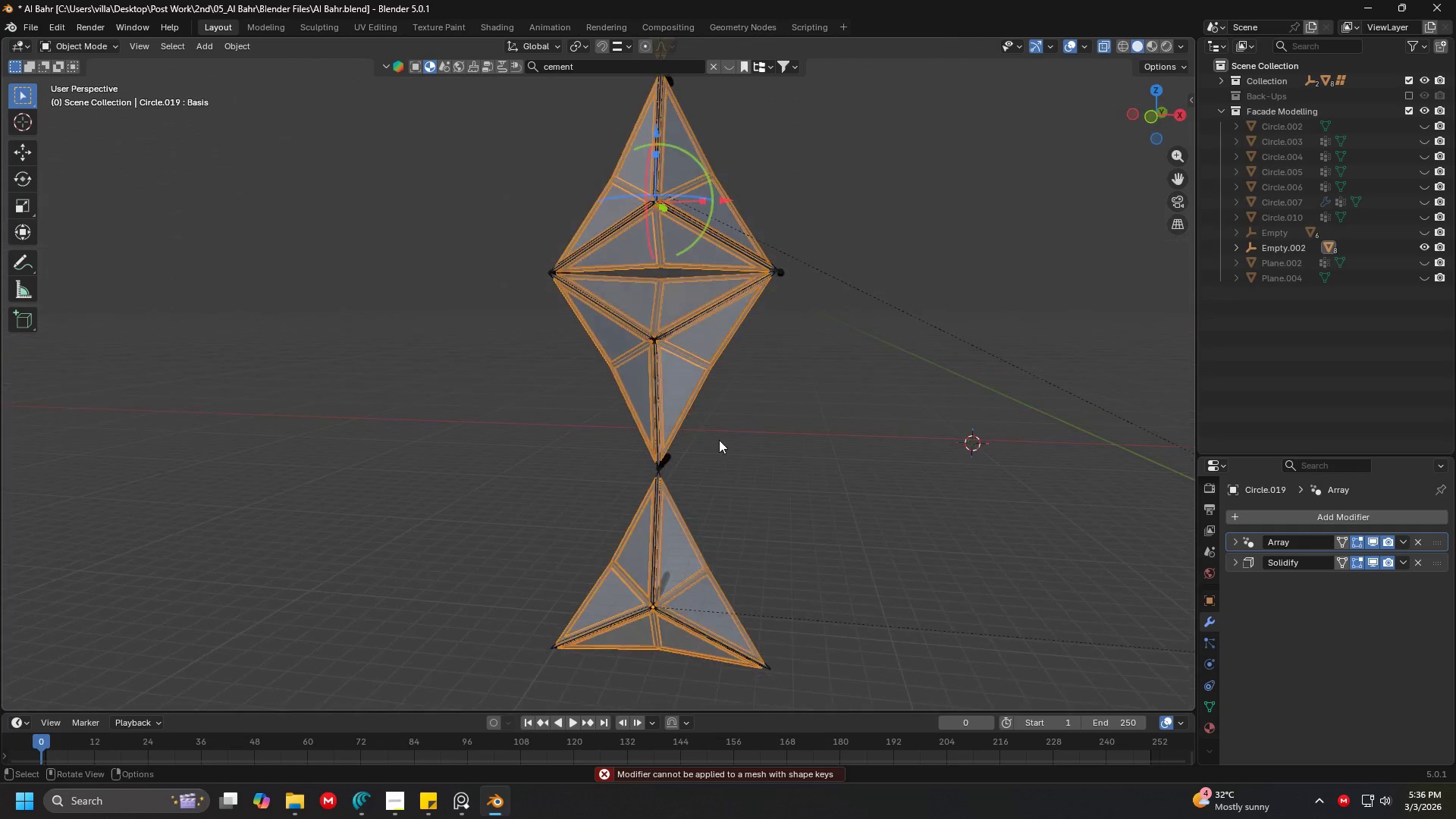 
scroll: coordinate [714, 438], scroll_direction: up, amount: 2.0
 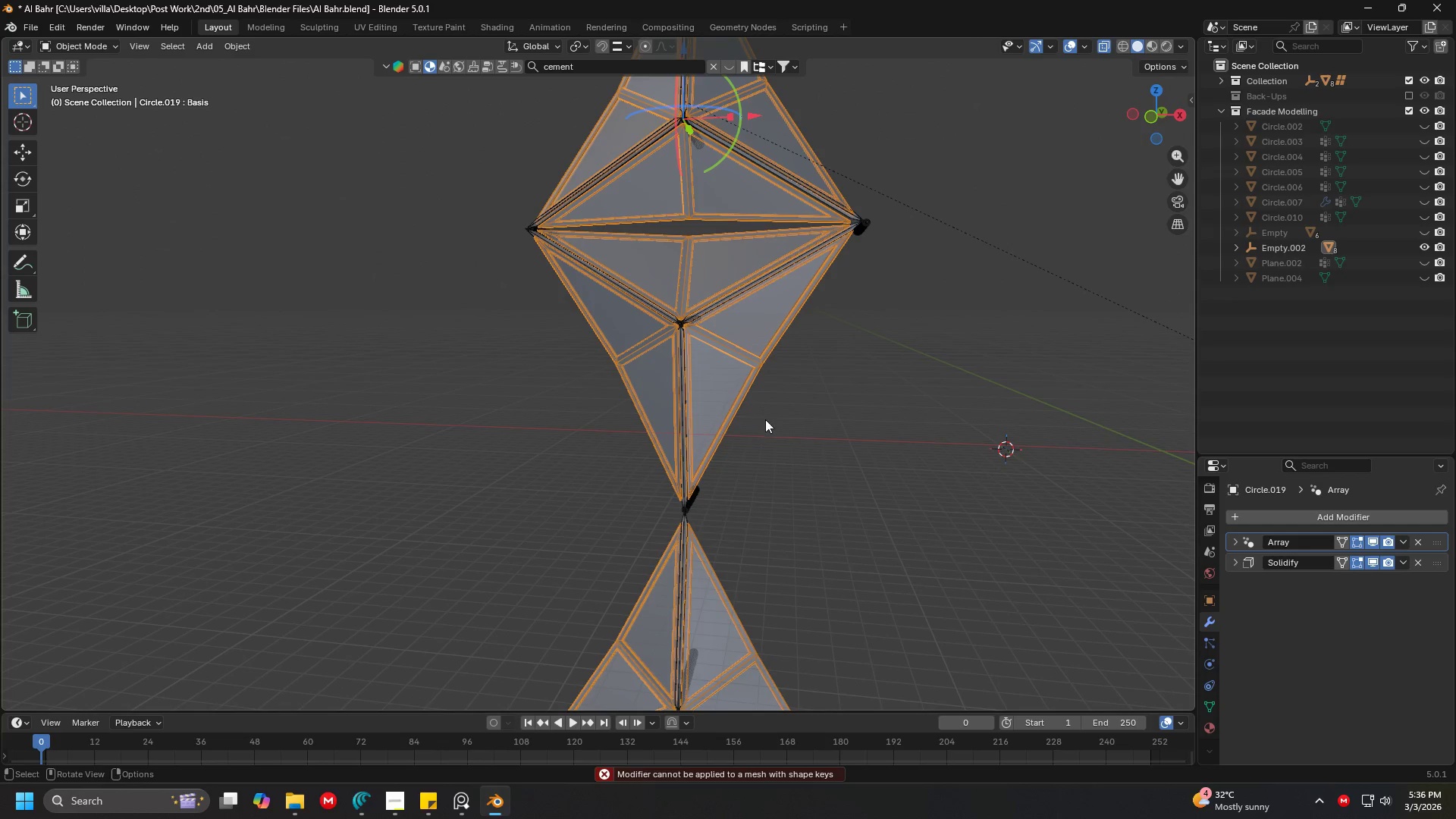 
left_click([799, 449])
 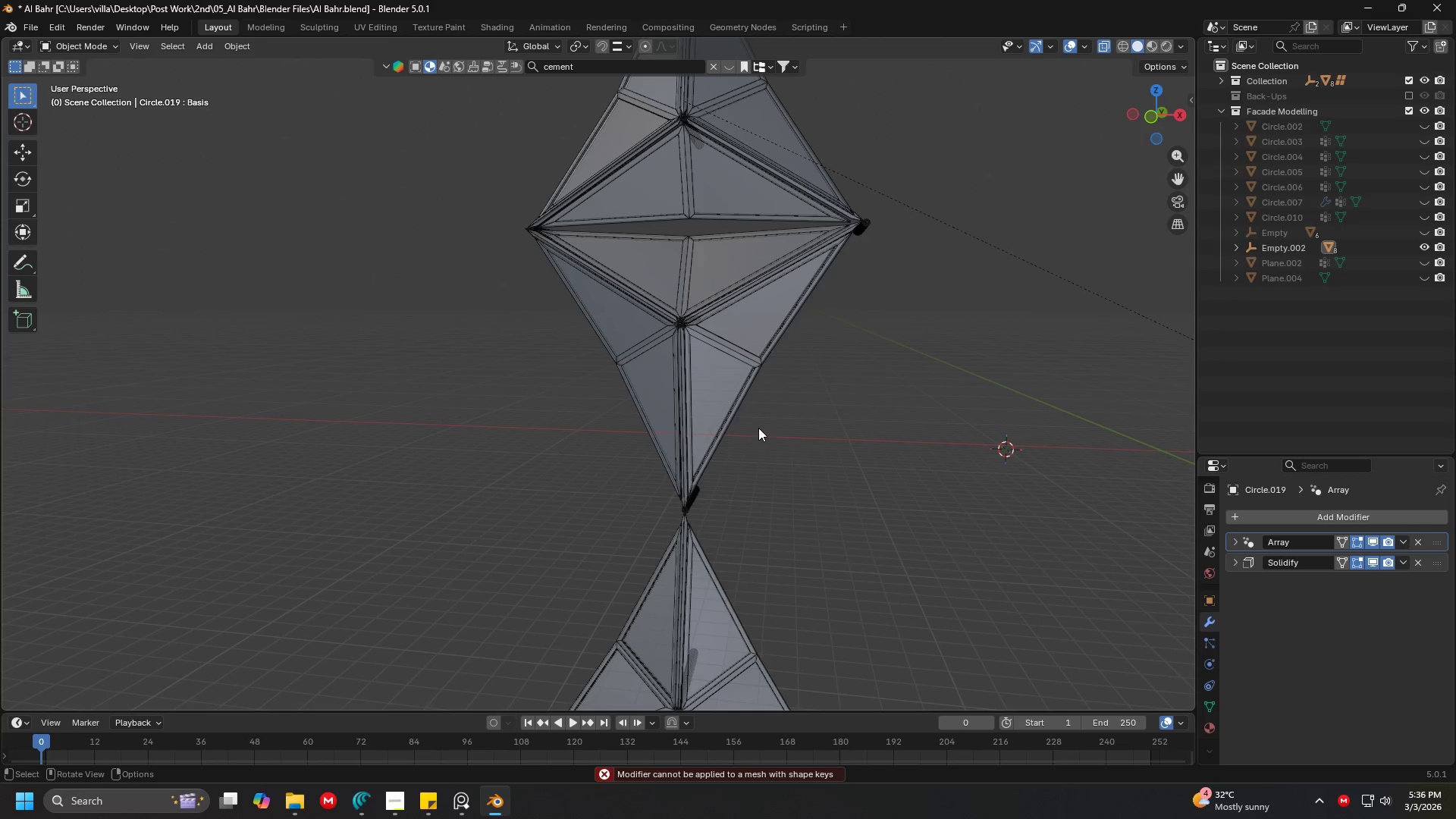 
left_click([722, 418])
 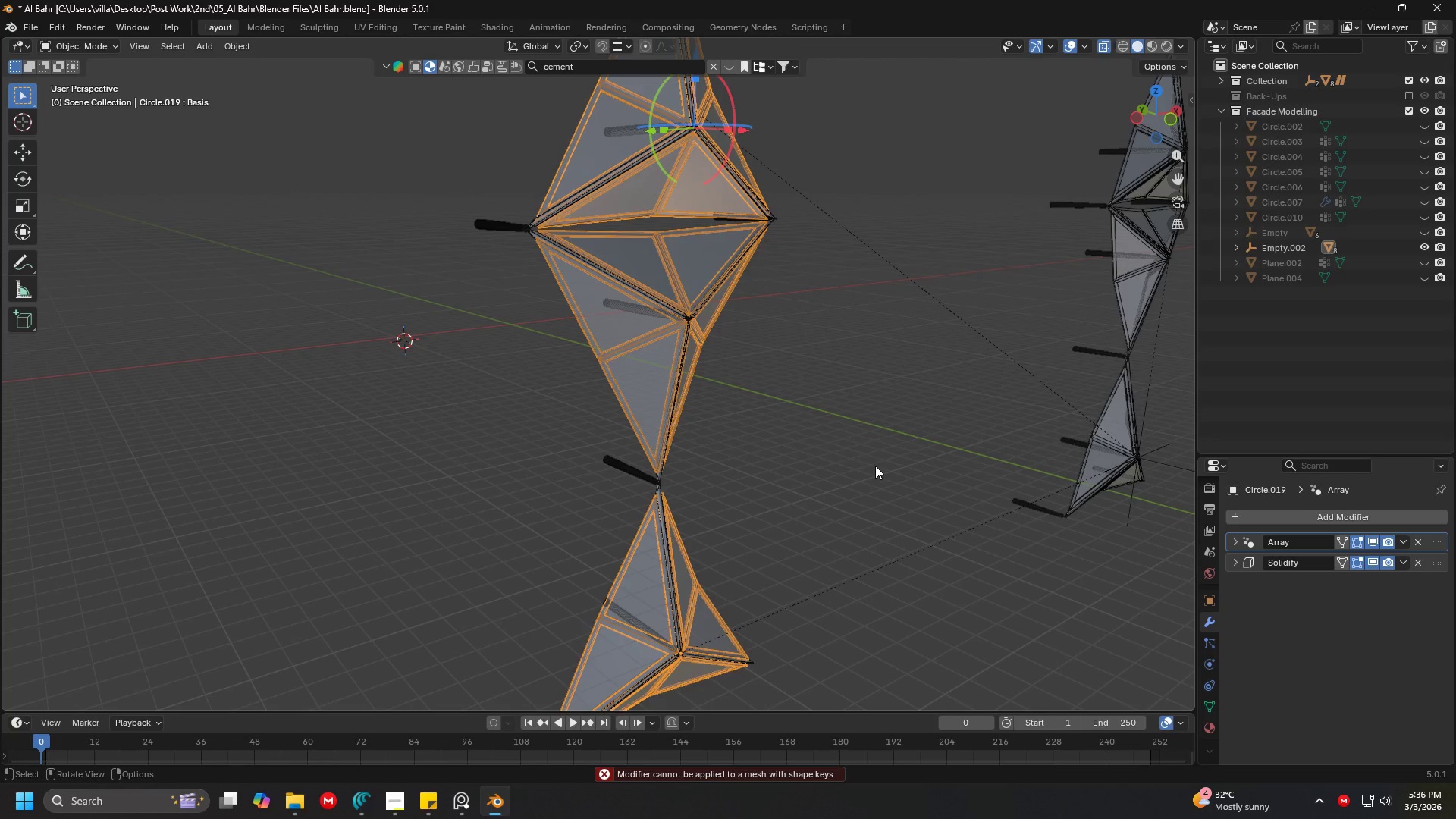 
wait(10.23)
 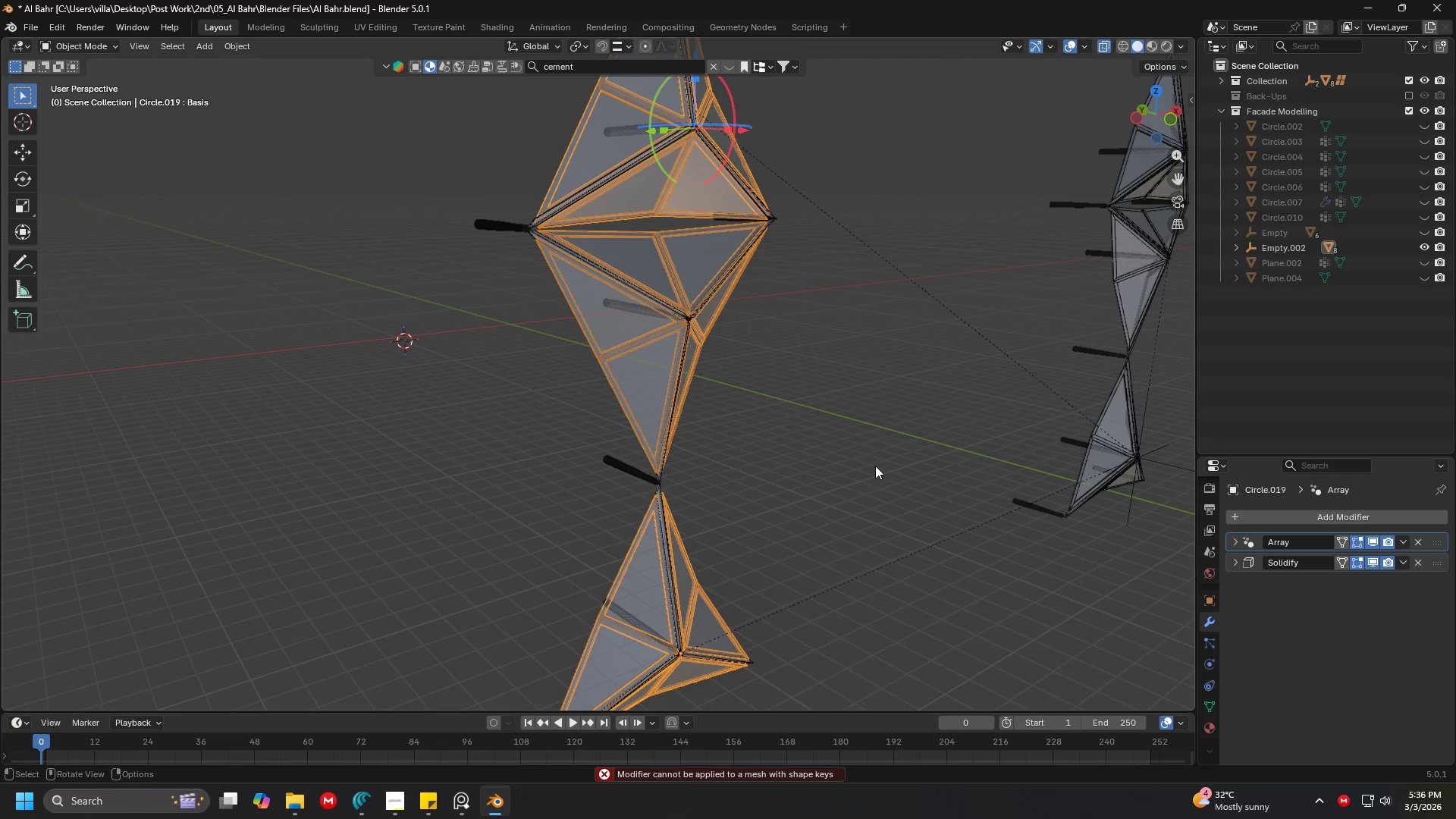 
scroll: coordinate [852, 465], scroll_direction: down, amount: 2.0
 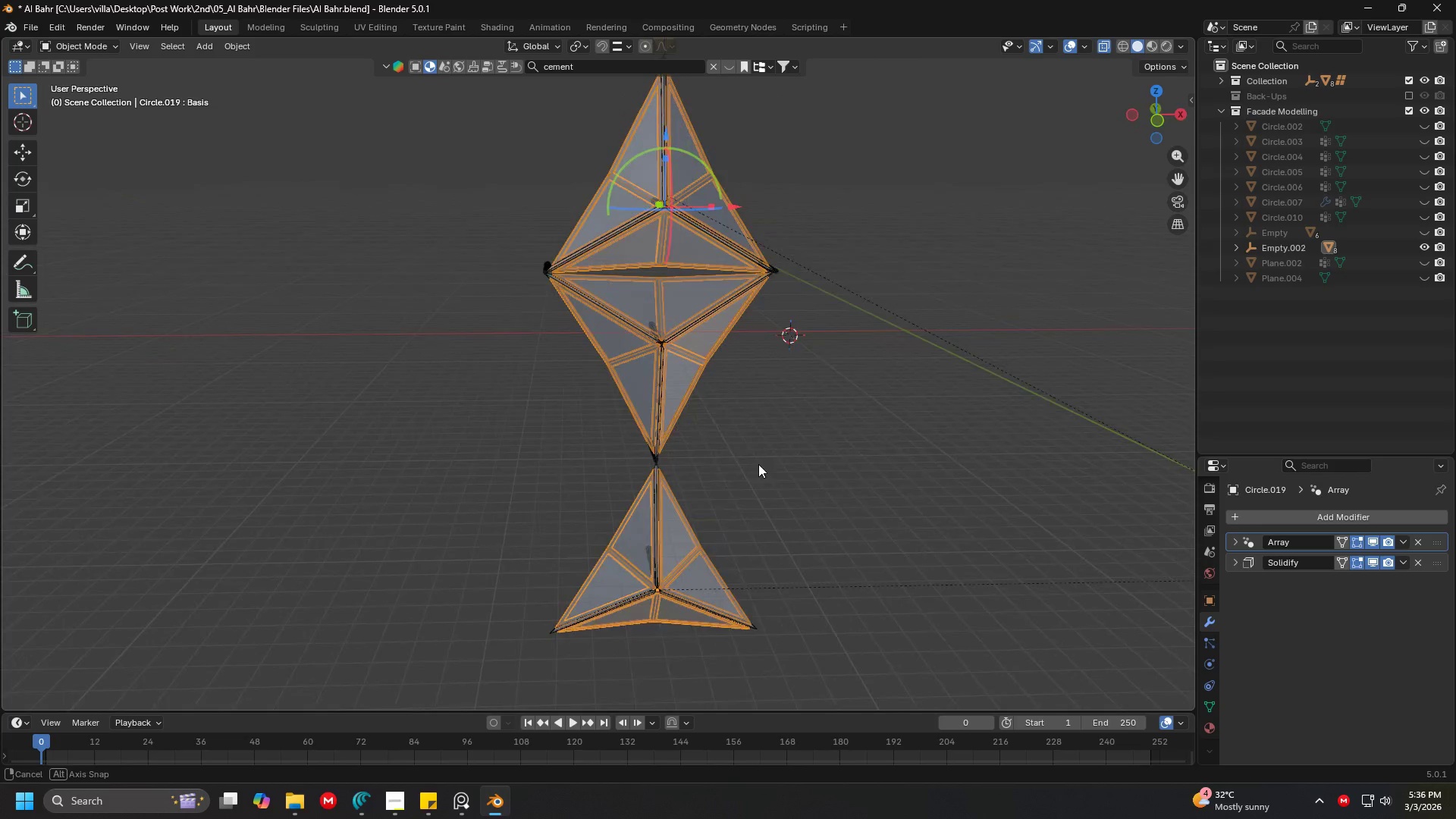 
scroll: coordinate [712, 455], scroll_direction: up, amount: 3.0
 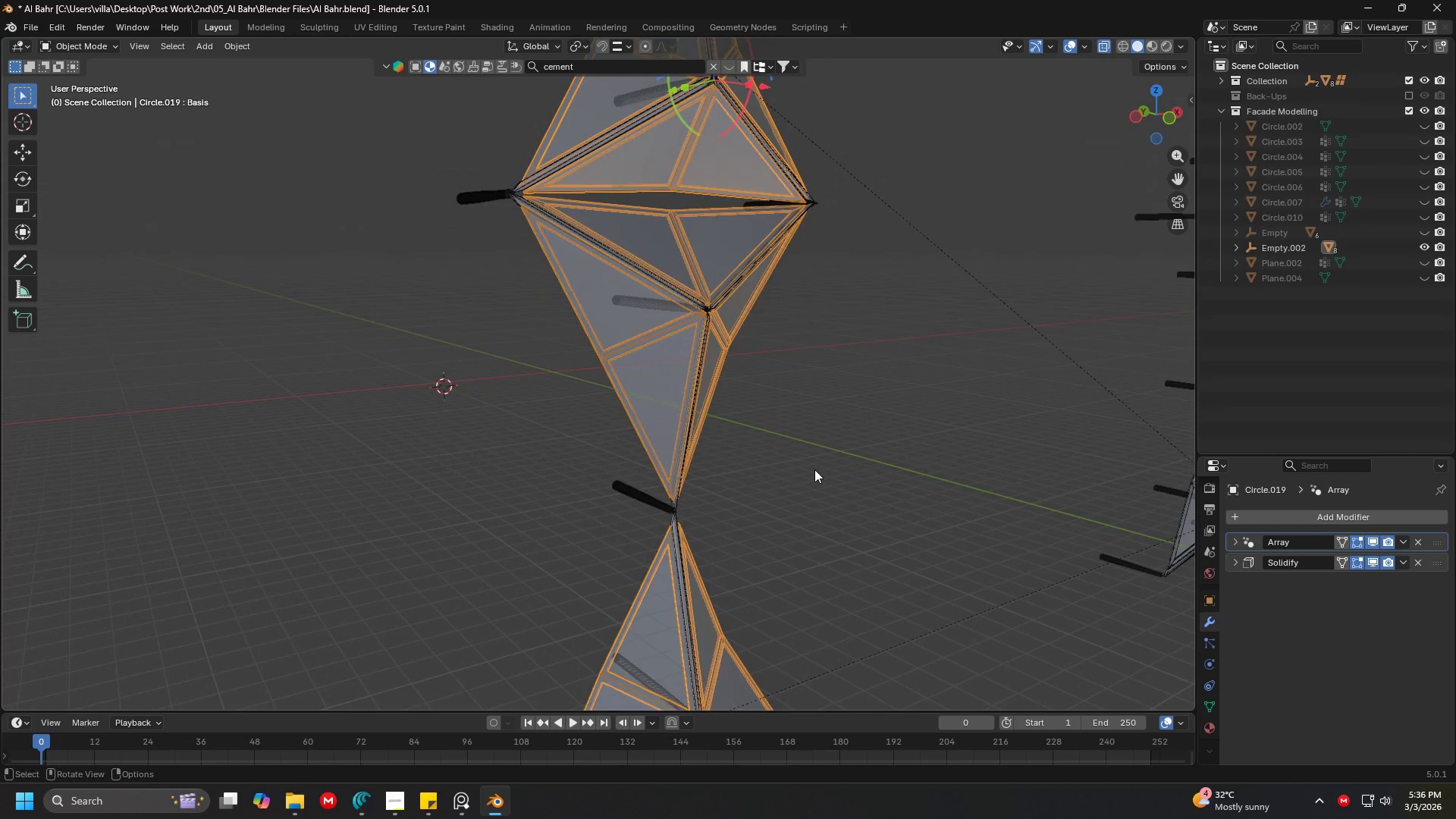 
scroll: coordinate [802, 466], scroll_direction: down, amount: 2.0
 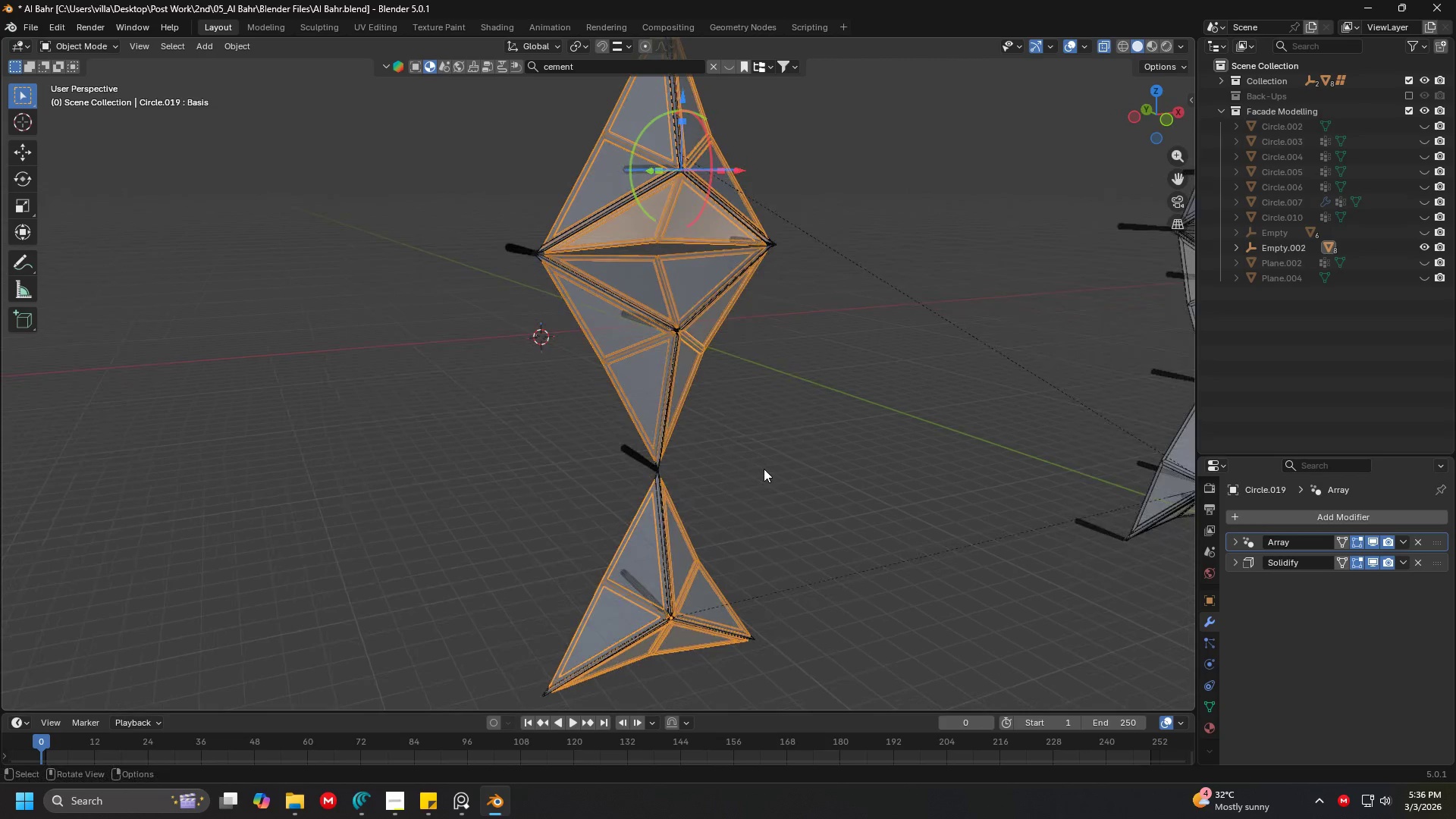 
wait(13.12)
 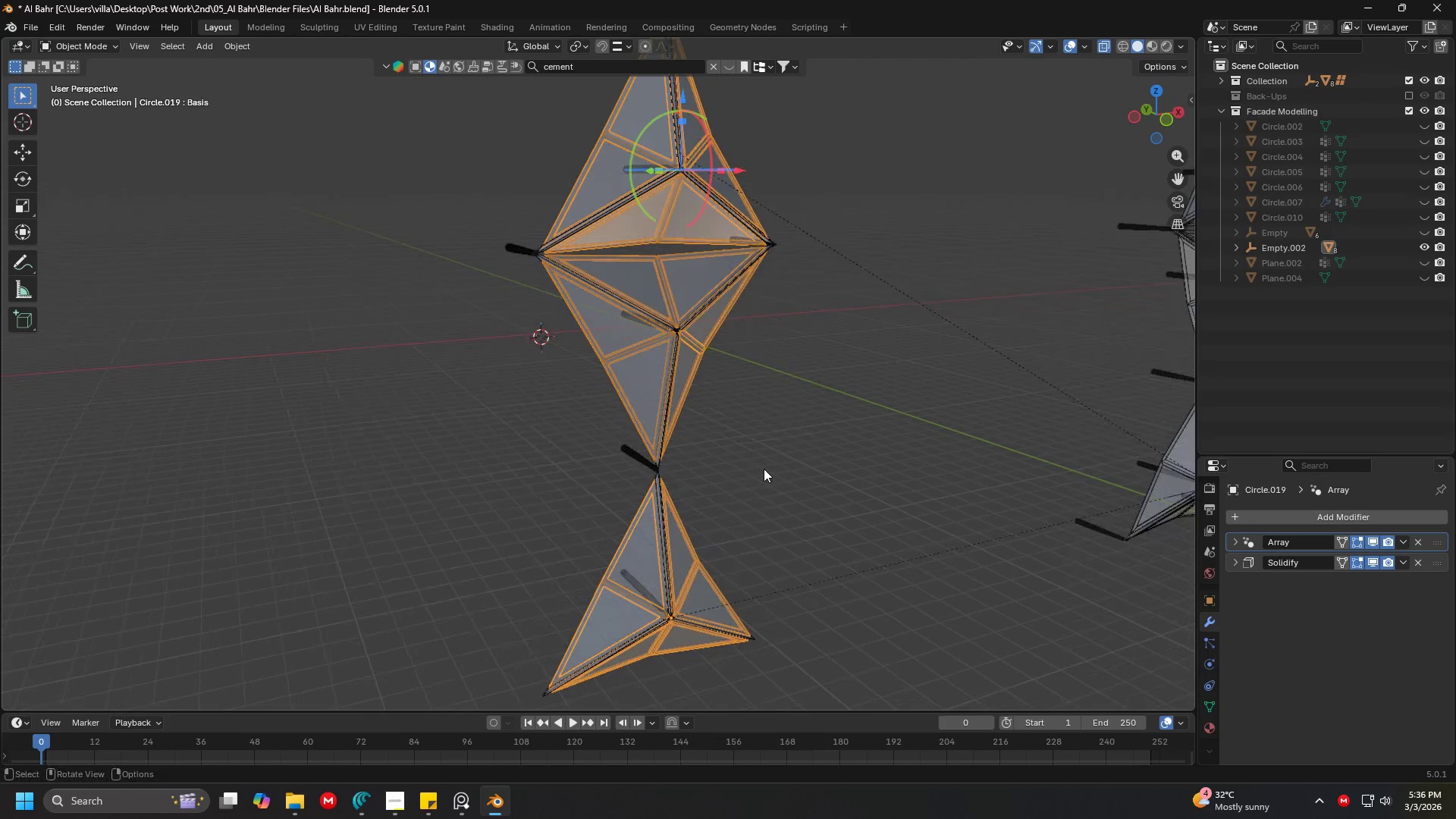 
hold_key(key=ShiftLeft, duration=0.55)
 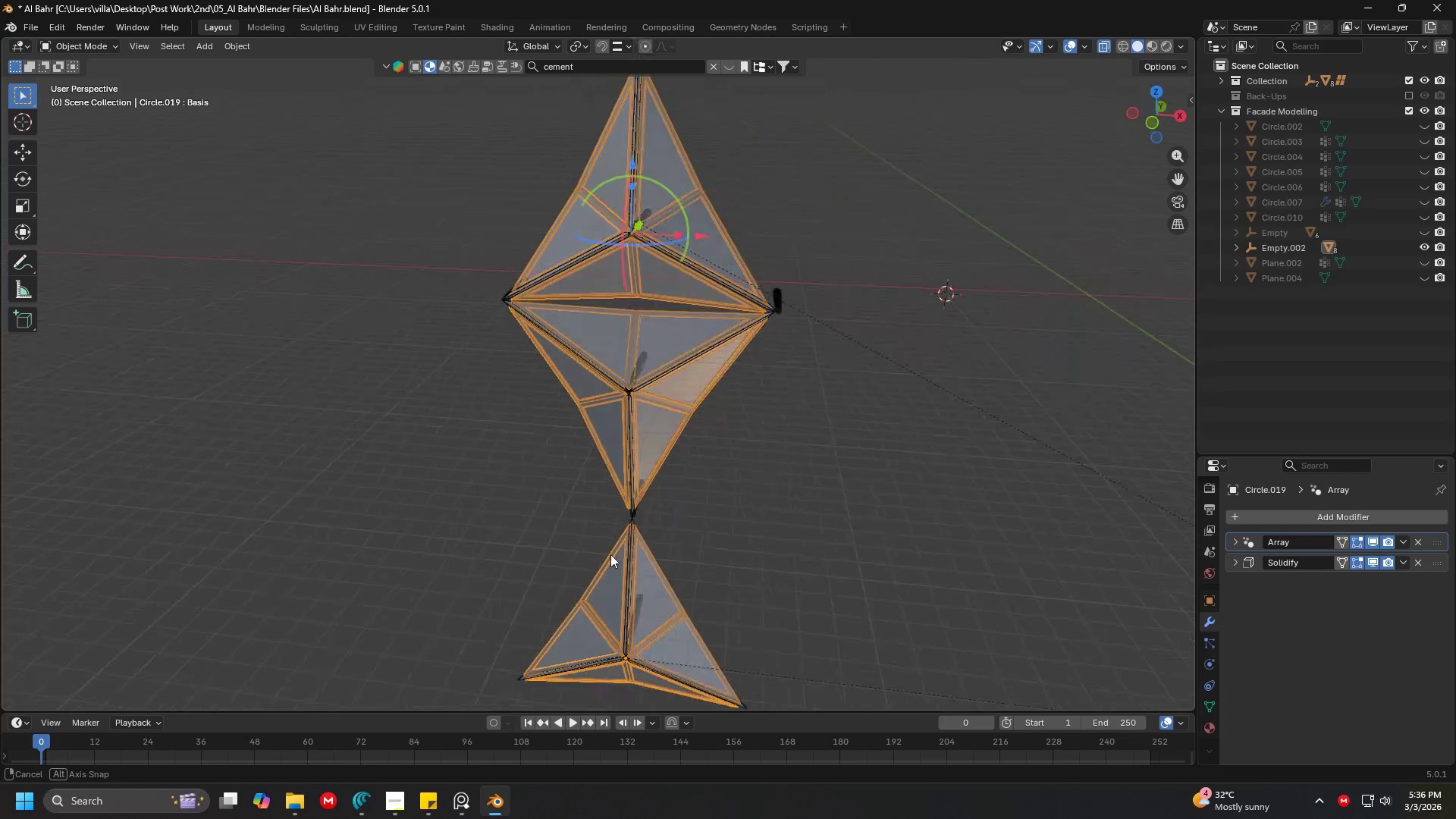 
key(Shift+ShiftLeft)
 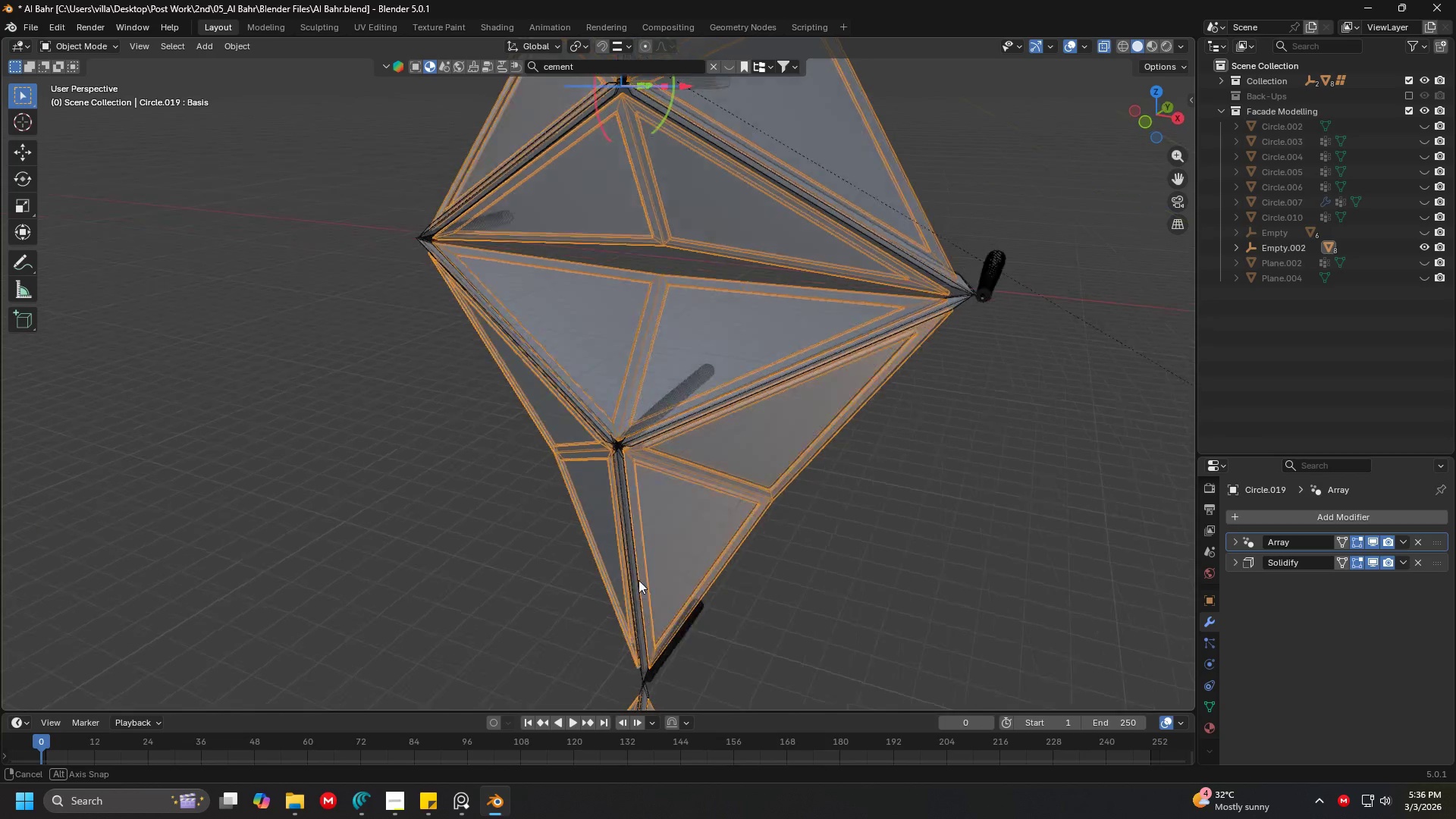 
scroll: coordinate [604, 554], scroll_direction: up, amount: 4.0
 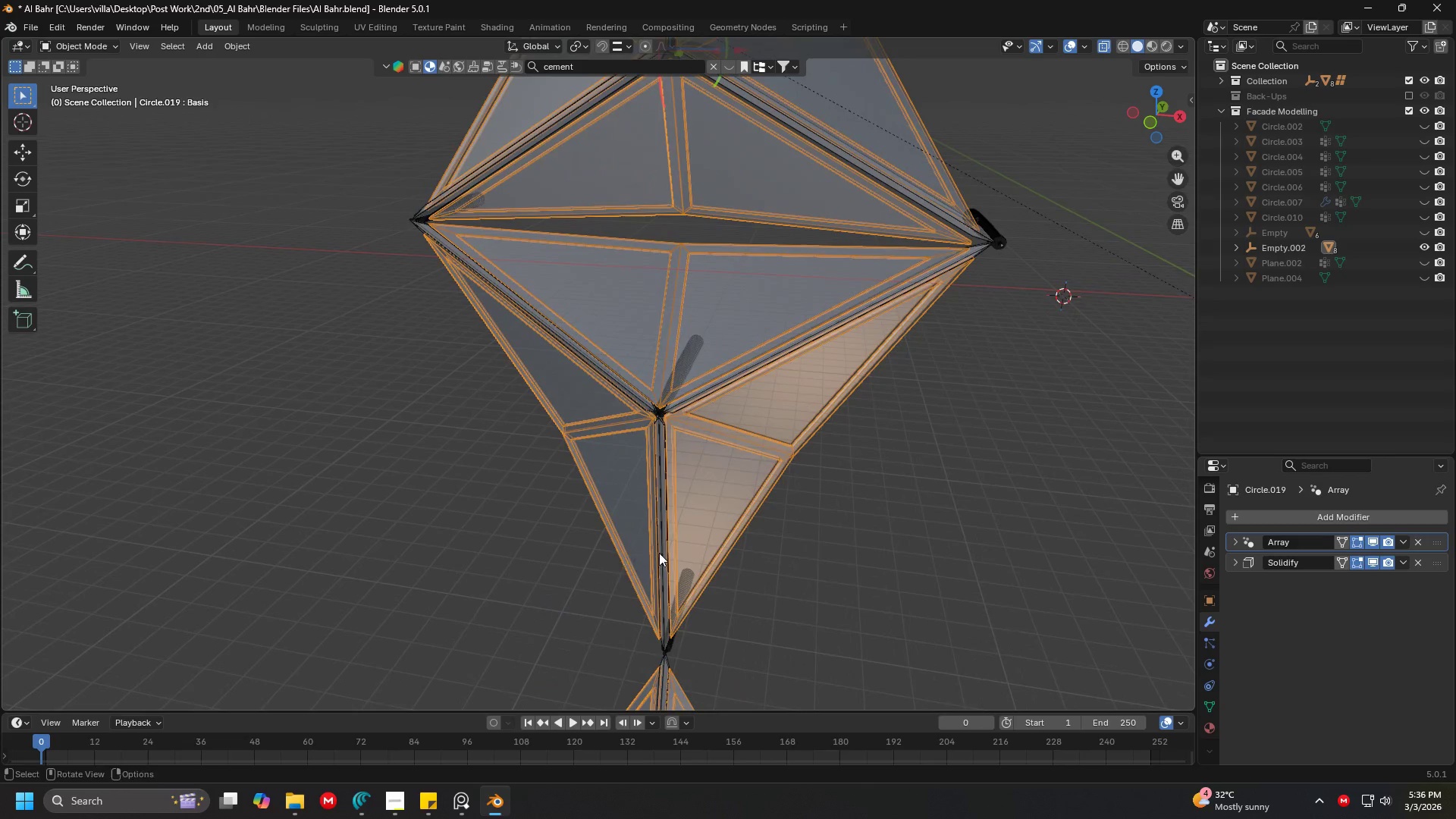 
hold_key(key=ShiftLeft, duration=0.33)
 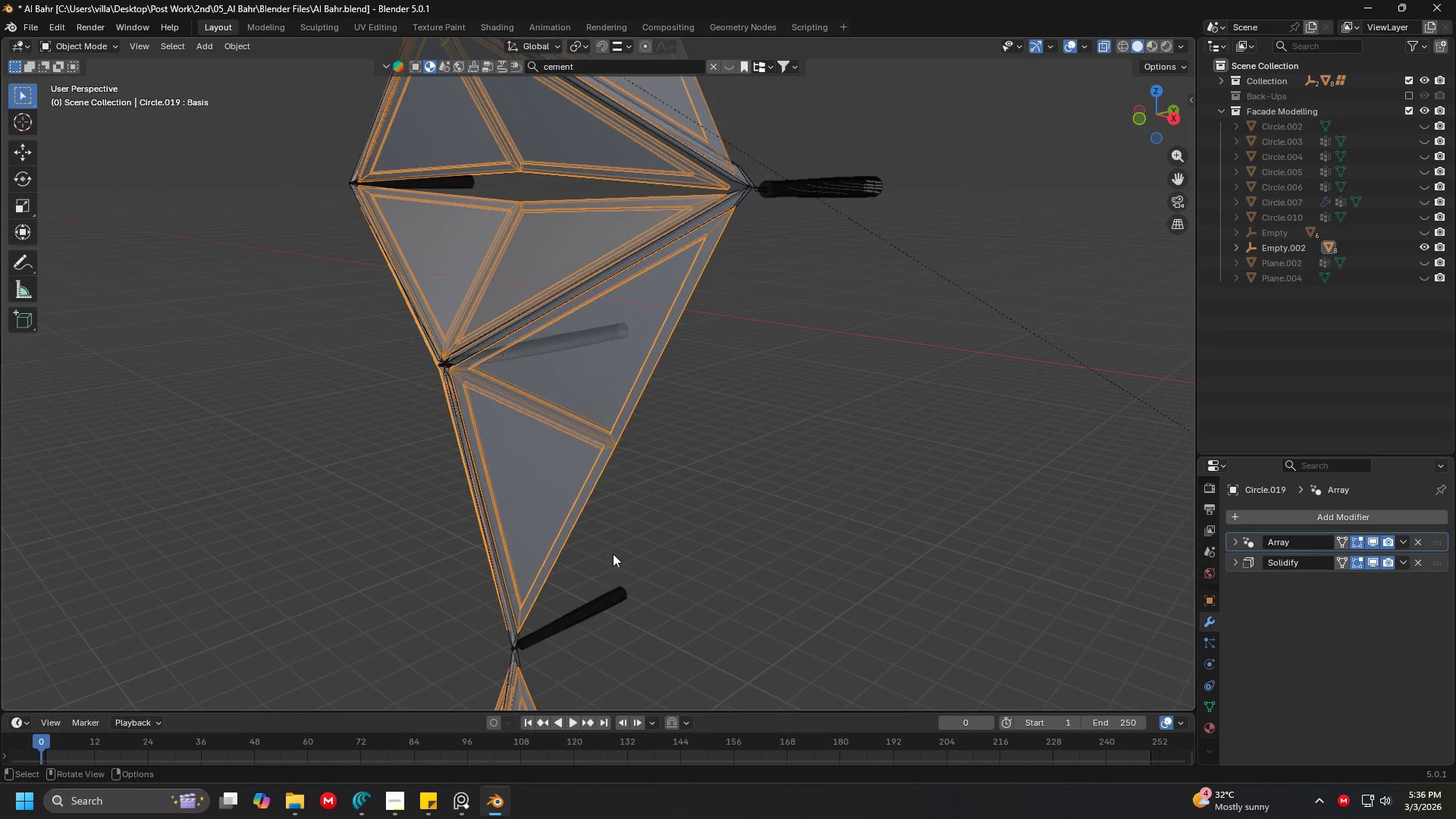 
scroll: coordinate [730, 532], scroll_direction: down, amount: 19.0
 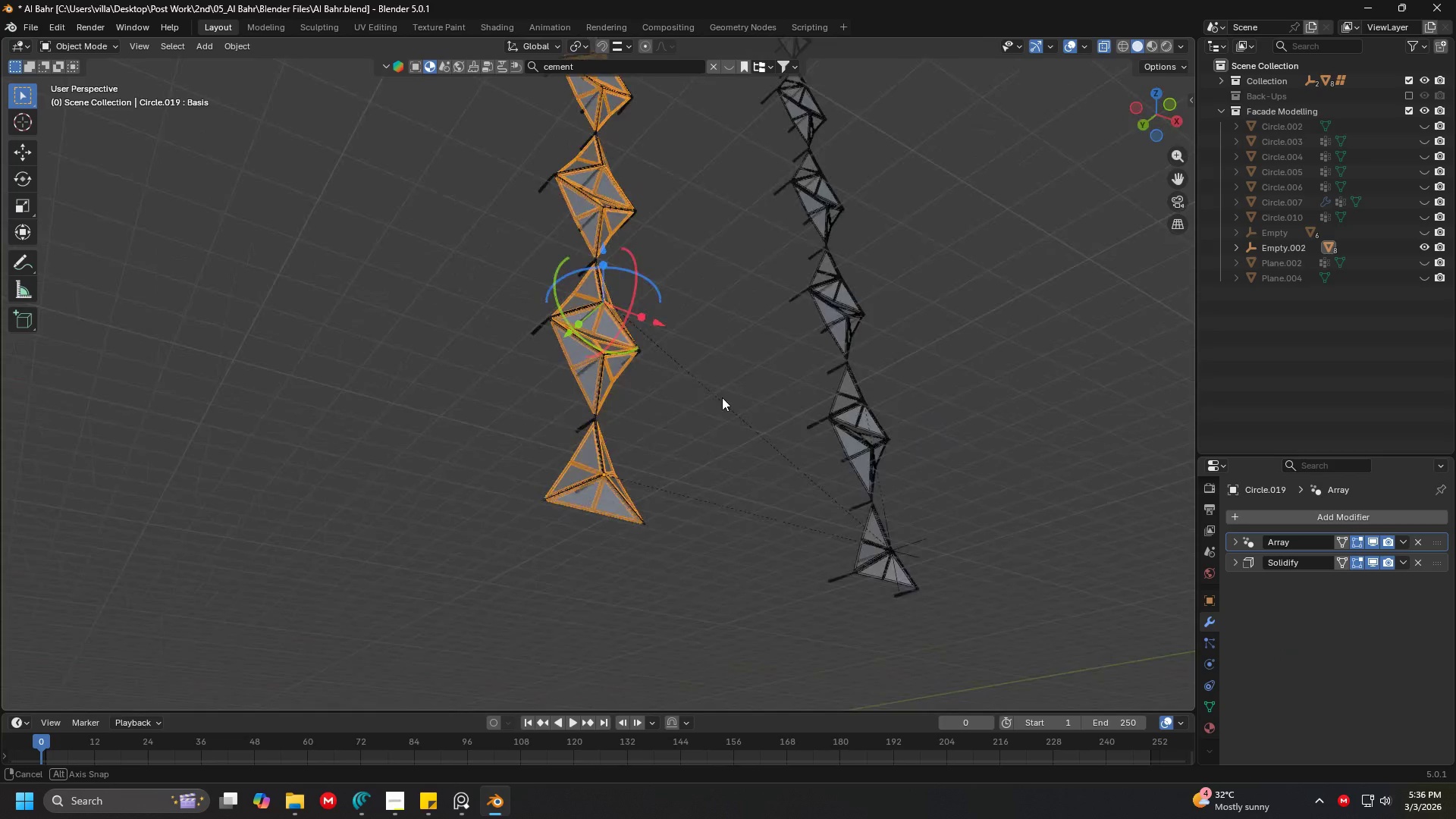 
key(Shift+ShiftLeft)
 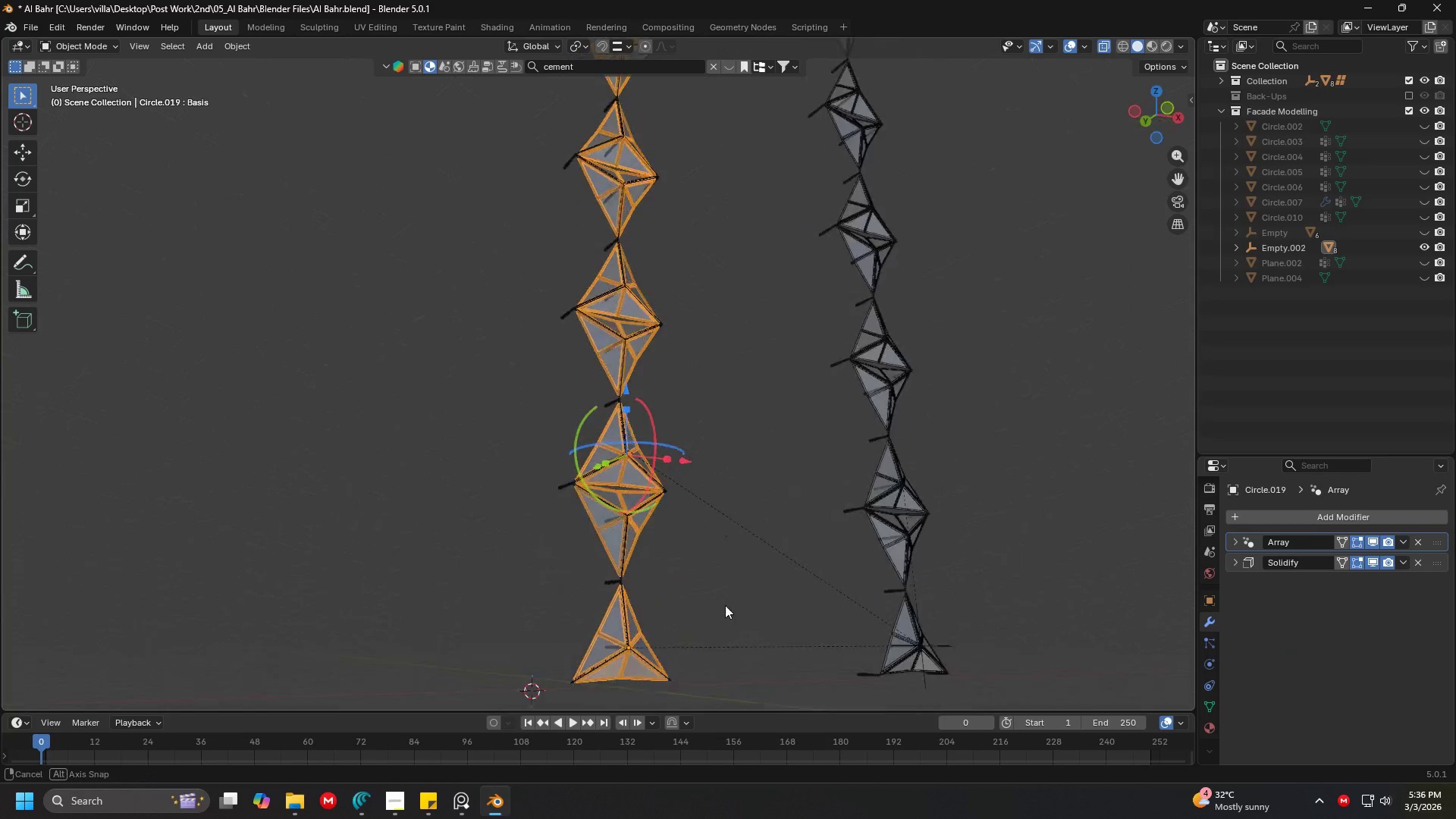 
key(1)
 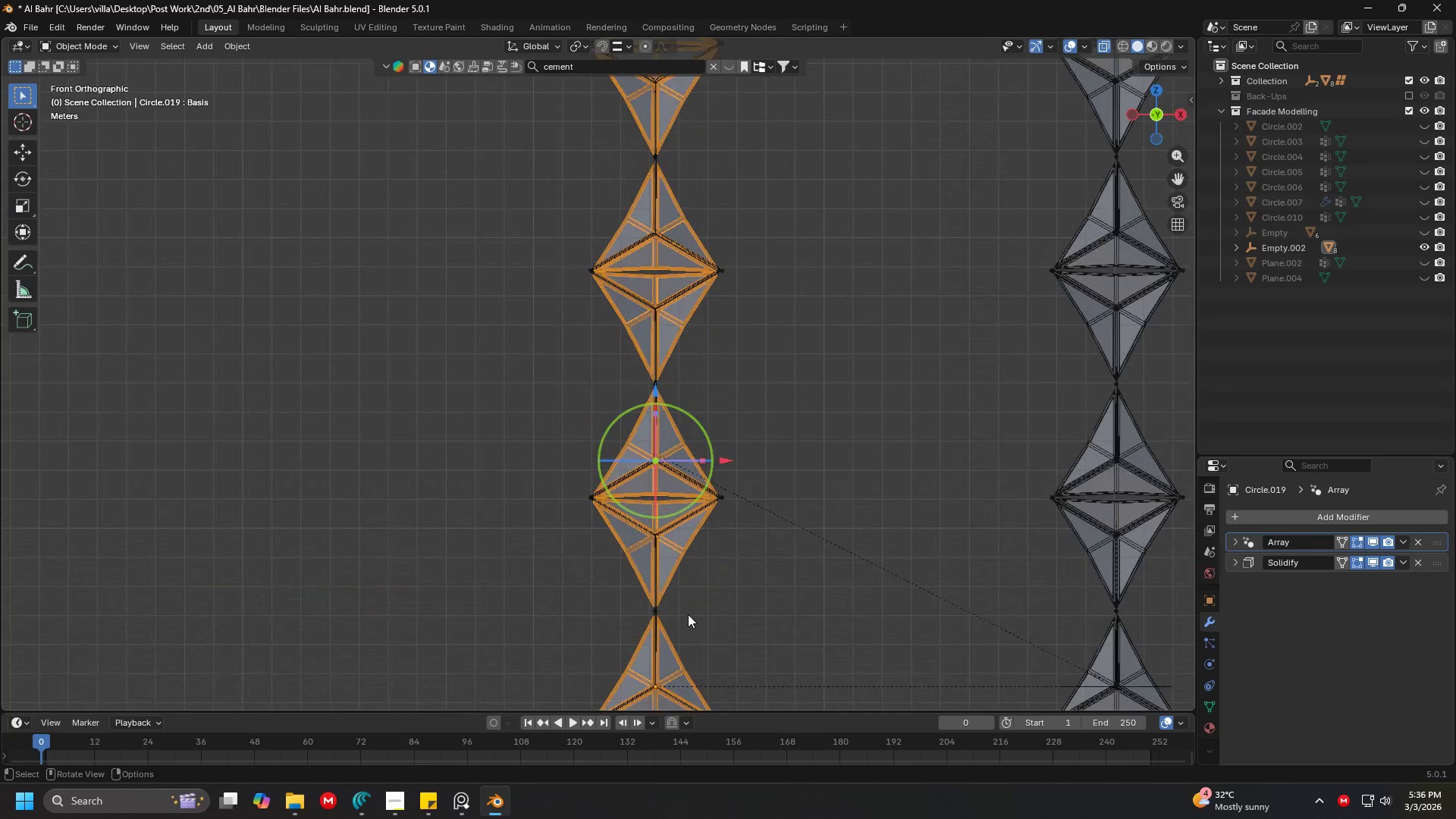 
scroll: coordinate [691, 624], scroll_direction: up, amount: 1.0
 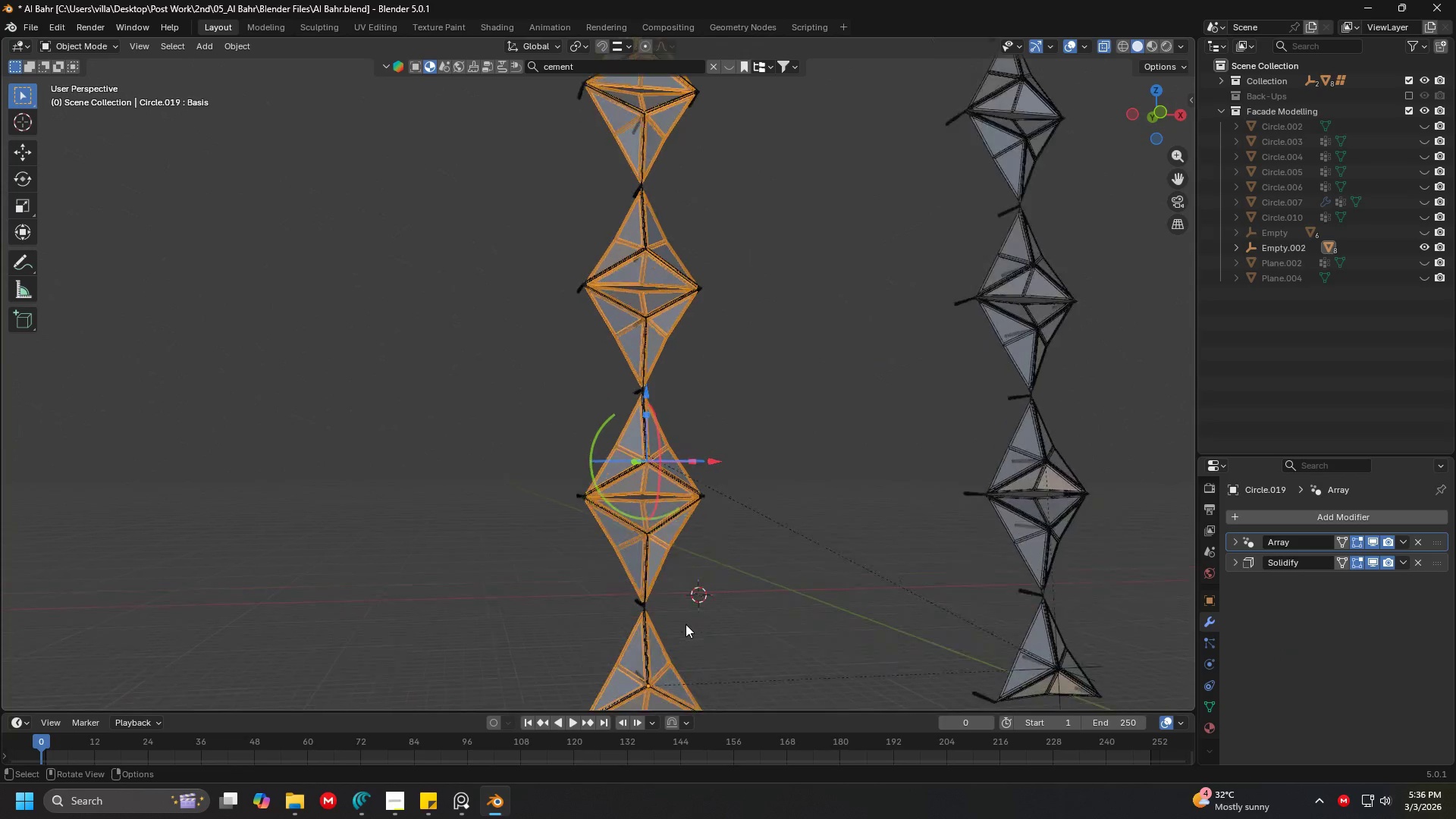 
hold_key(key=ShiftLeft, duration=0.41)
 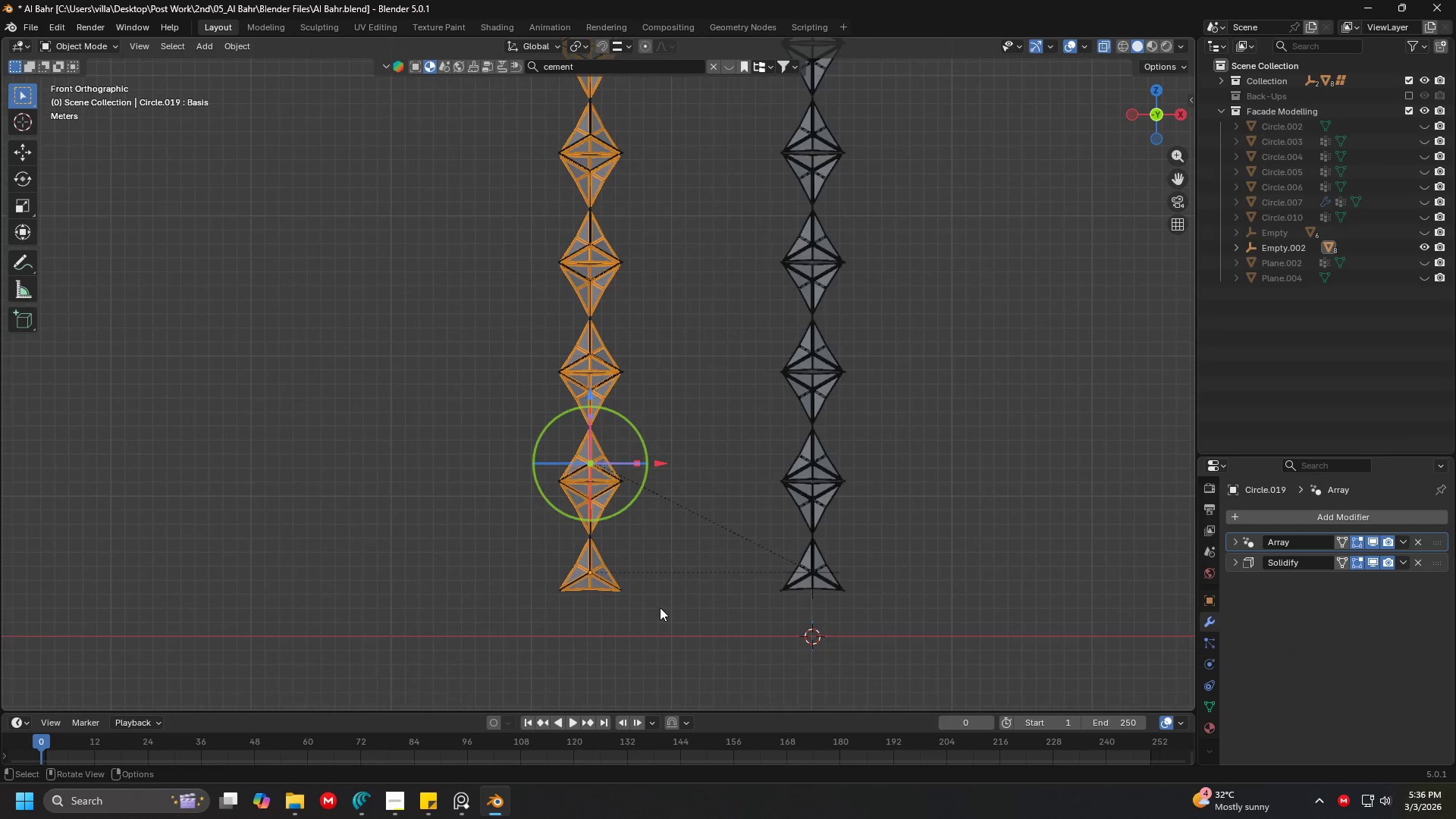 
scroll: coordinate [695, 601], scroll_direction: down, amount: 4.0
 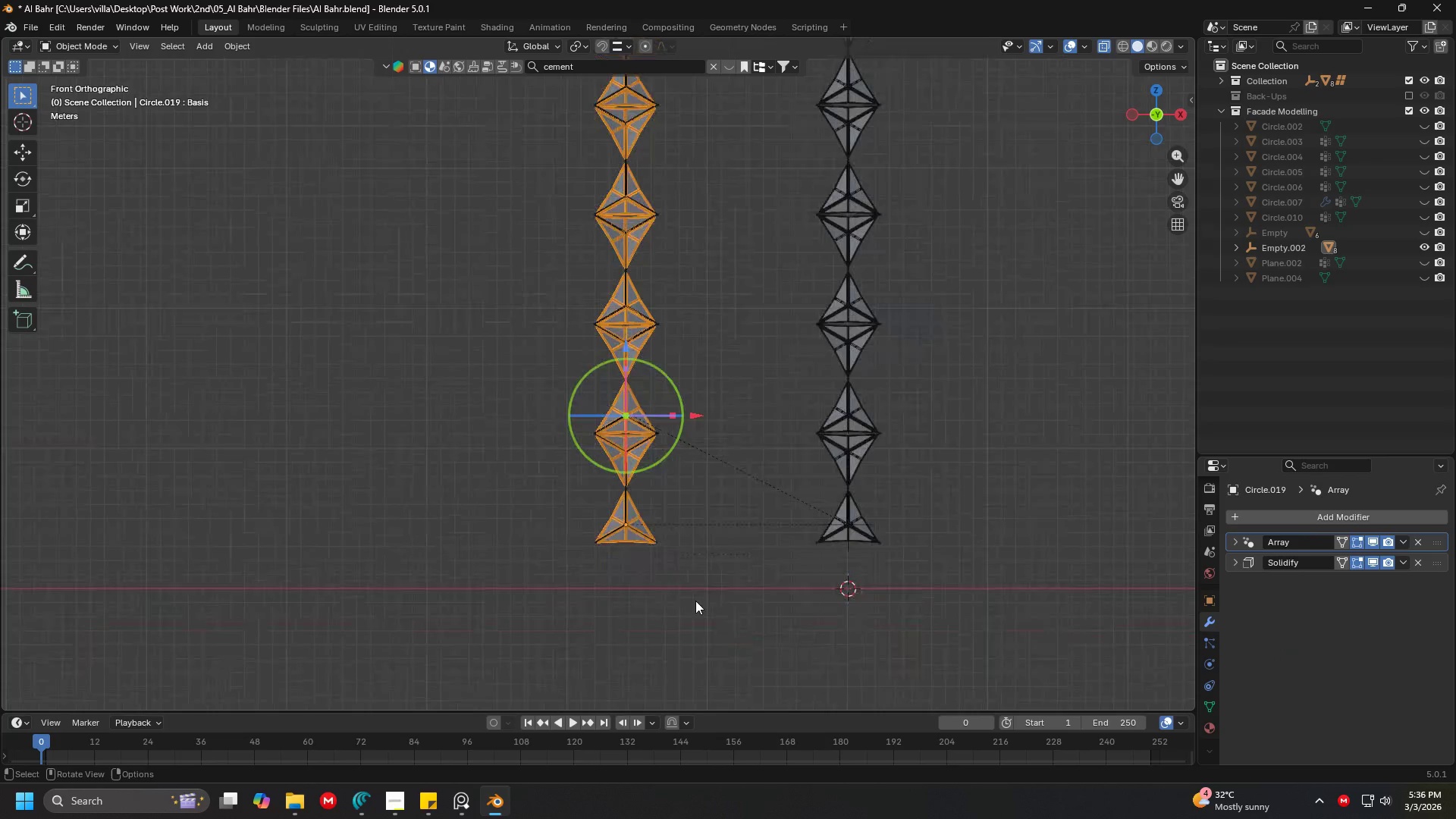 
scroll: coordinate [820, 570], scroll_direction: up, amount: 3.0
 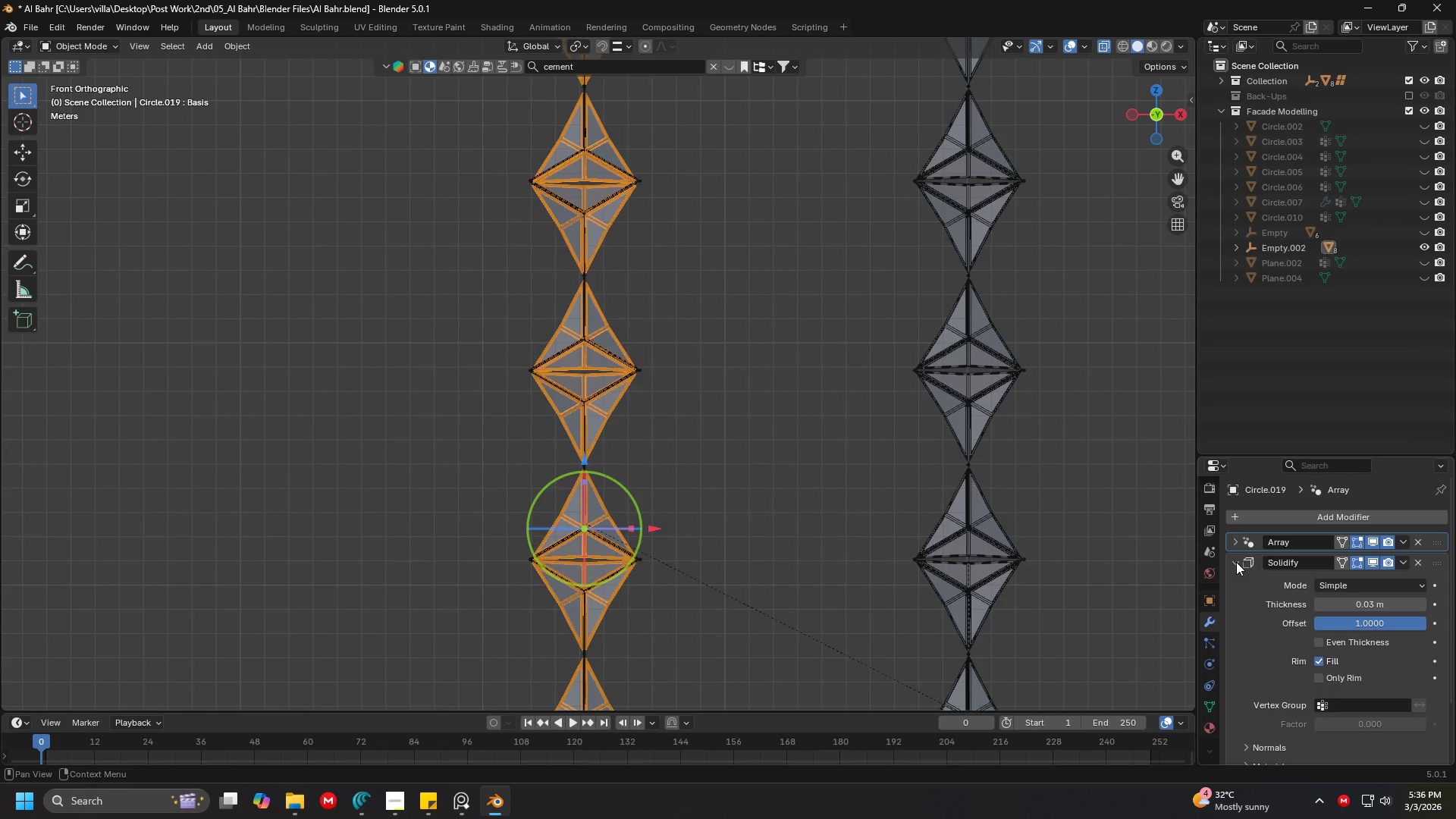 
double_click([1236, 562])
 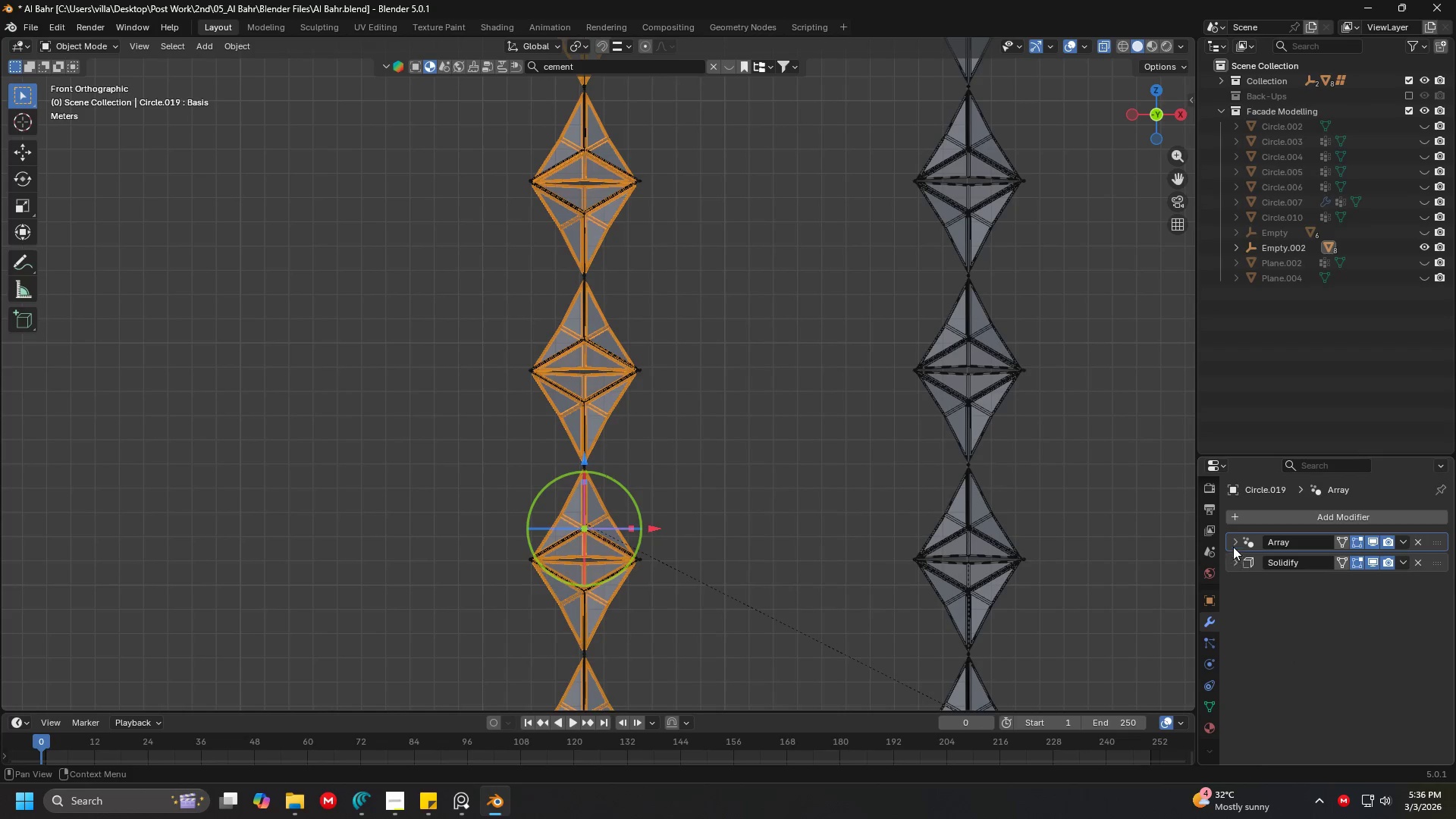 
triple_click([1233, 546])
 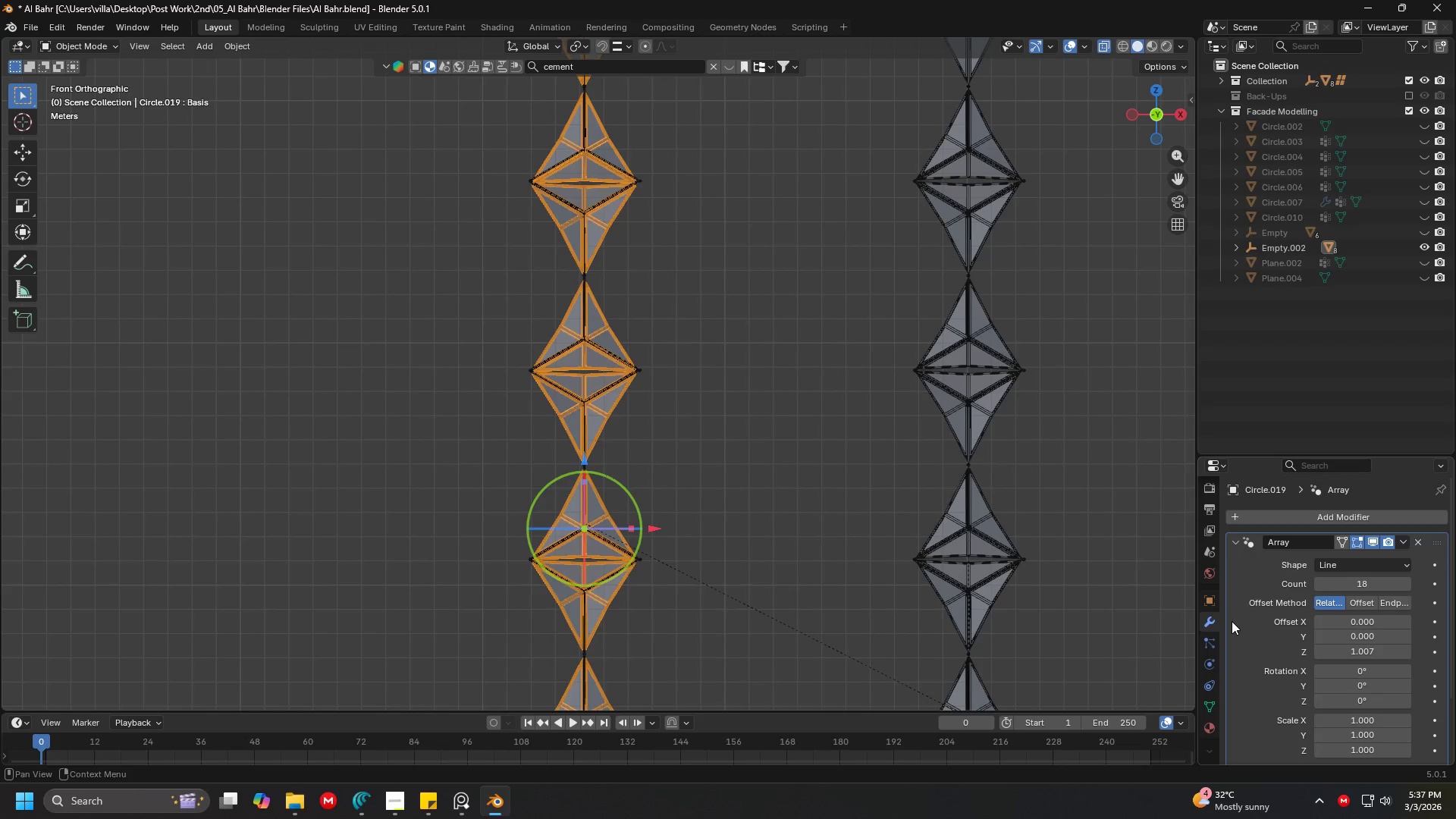 
hold_key(key=ShiftLeft, duration=0.39)
 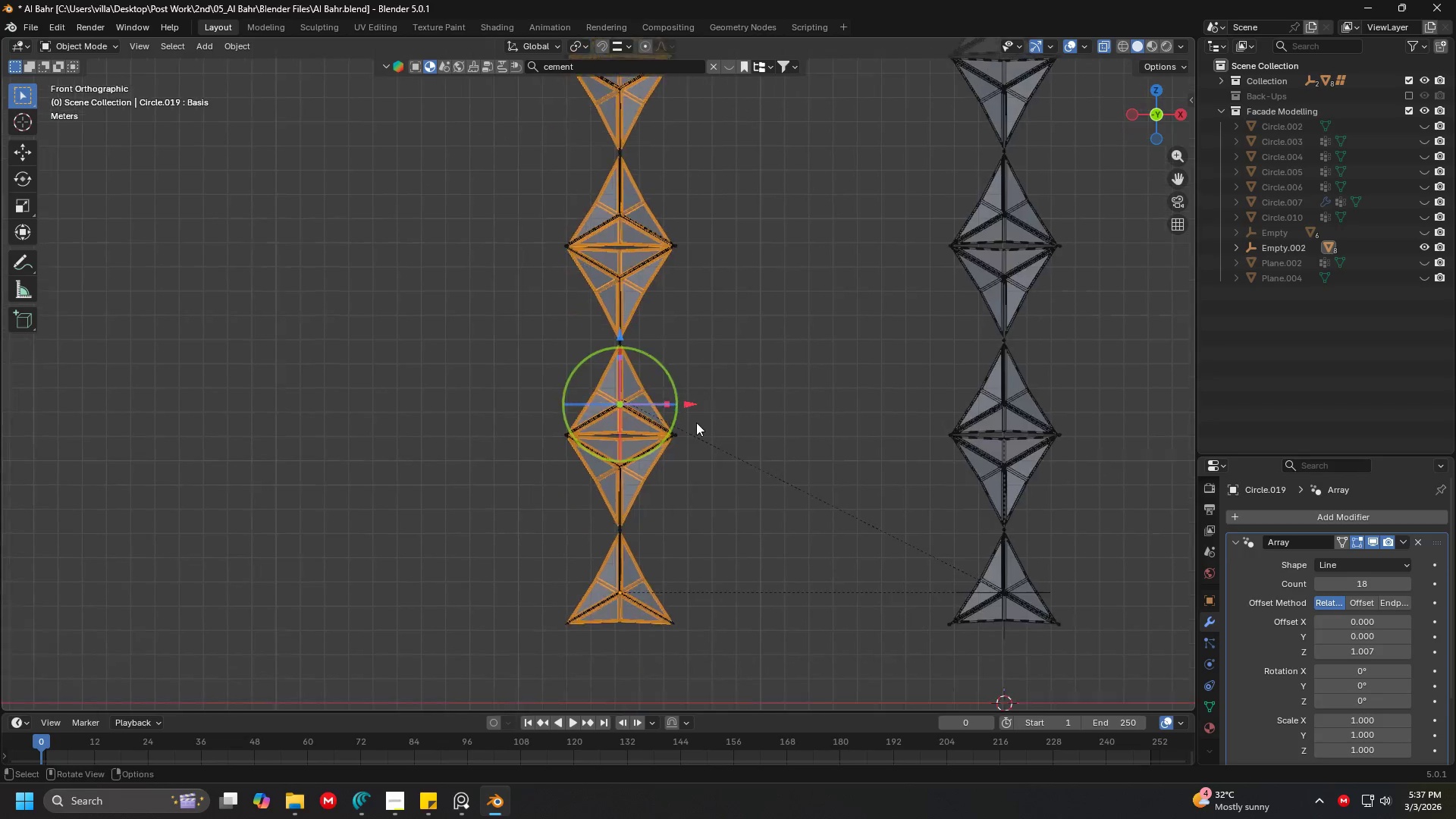 
hold_key(key=ShiftLeft, duration=0.33)
 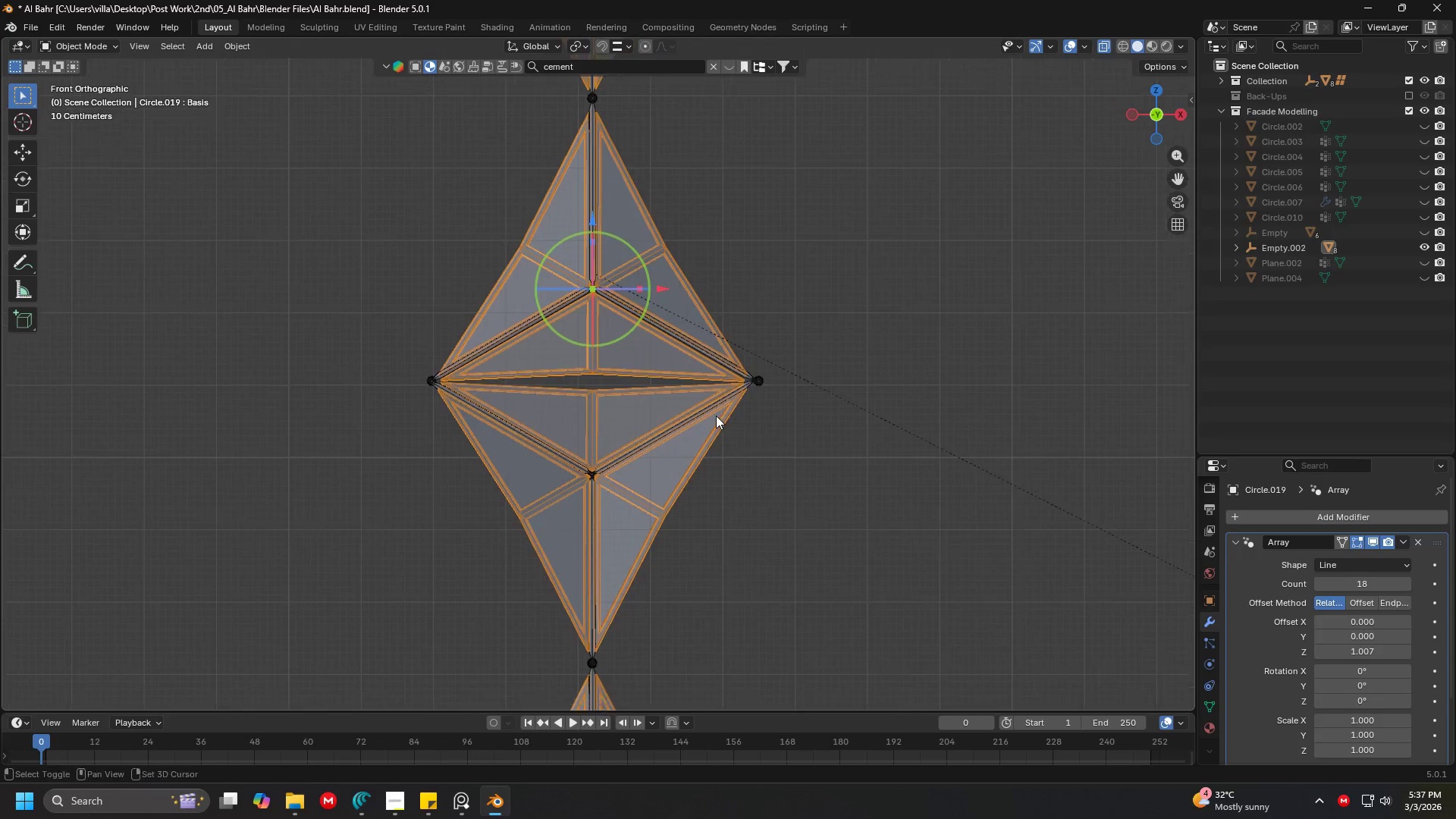 
scroll: coordinate [715, 415], scroll_direction: up, amount: 11.0
 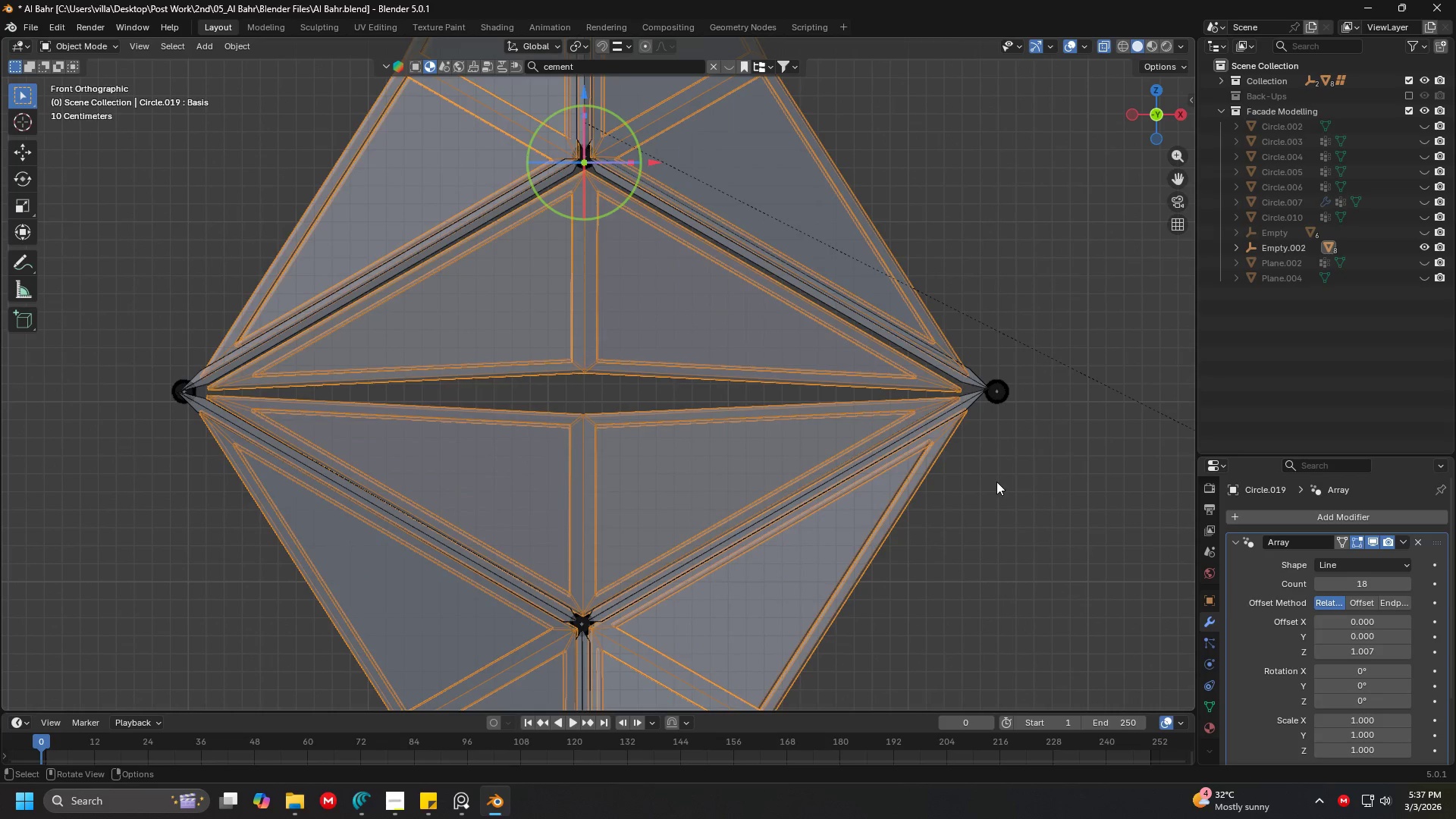 
hold_key(key=ShiftLeft, duration=0.48)
 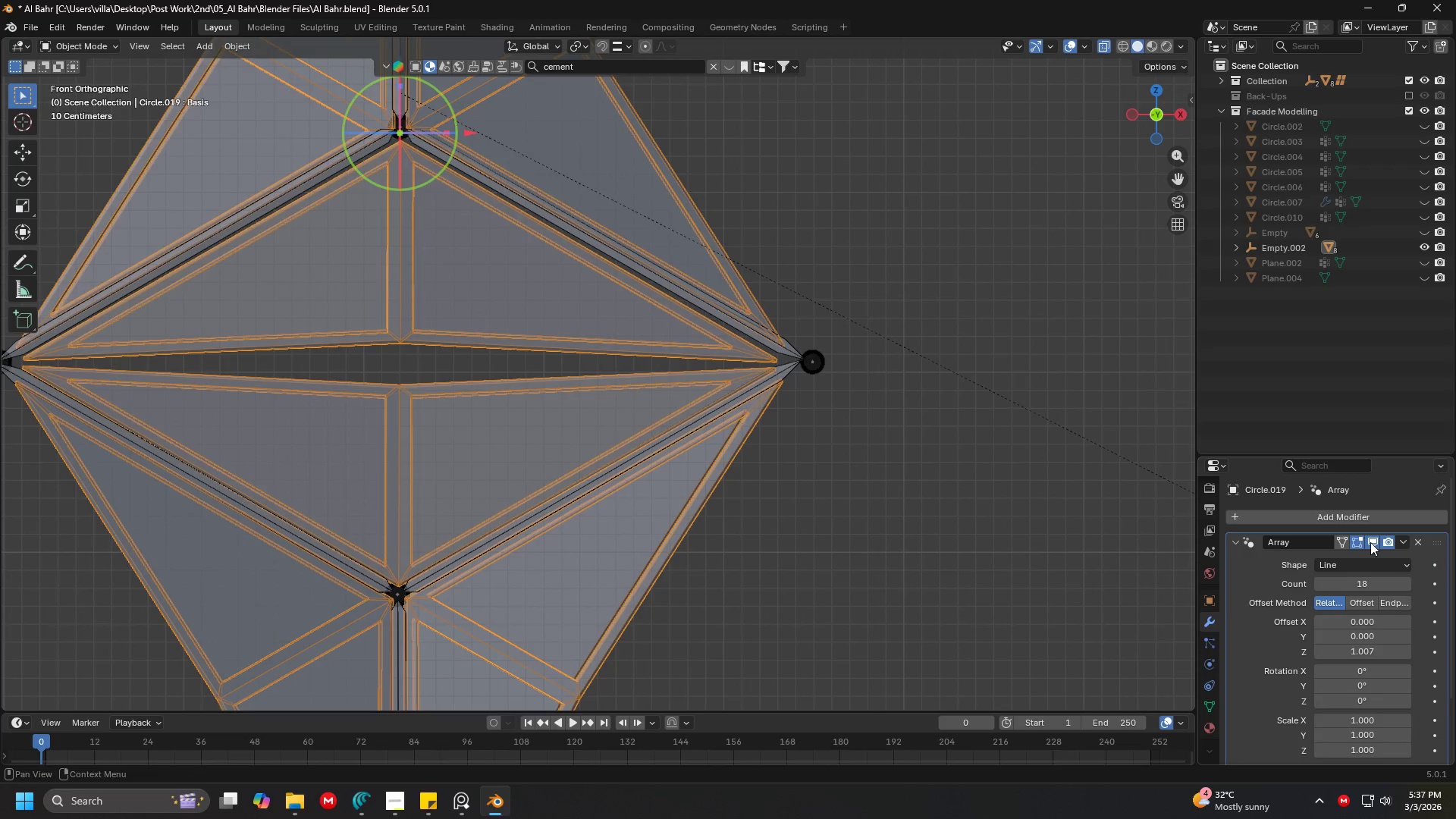 
left_click([1417, 544])
 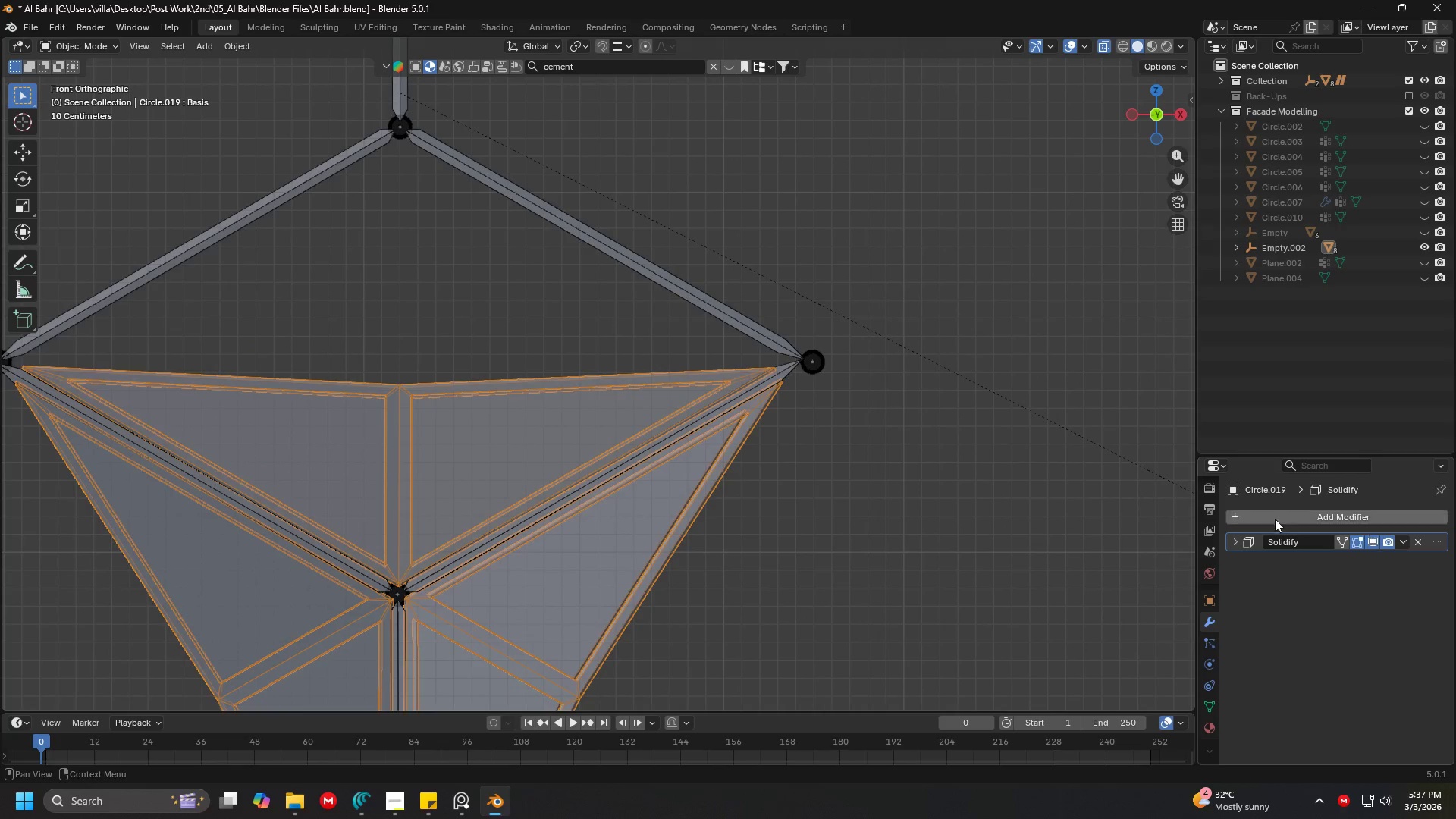 
key(Shift+ShiftLeft)
 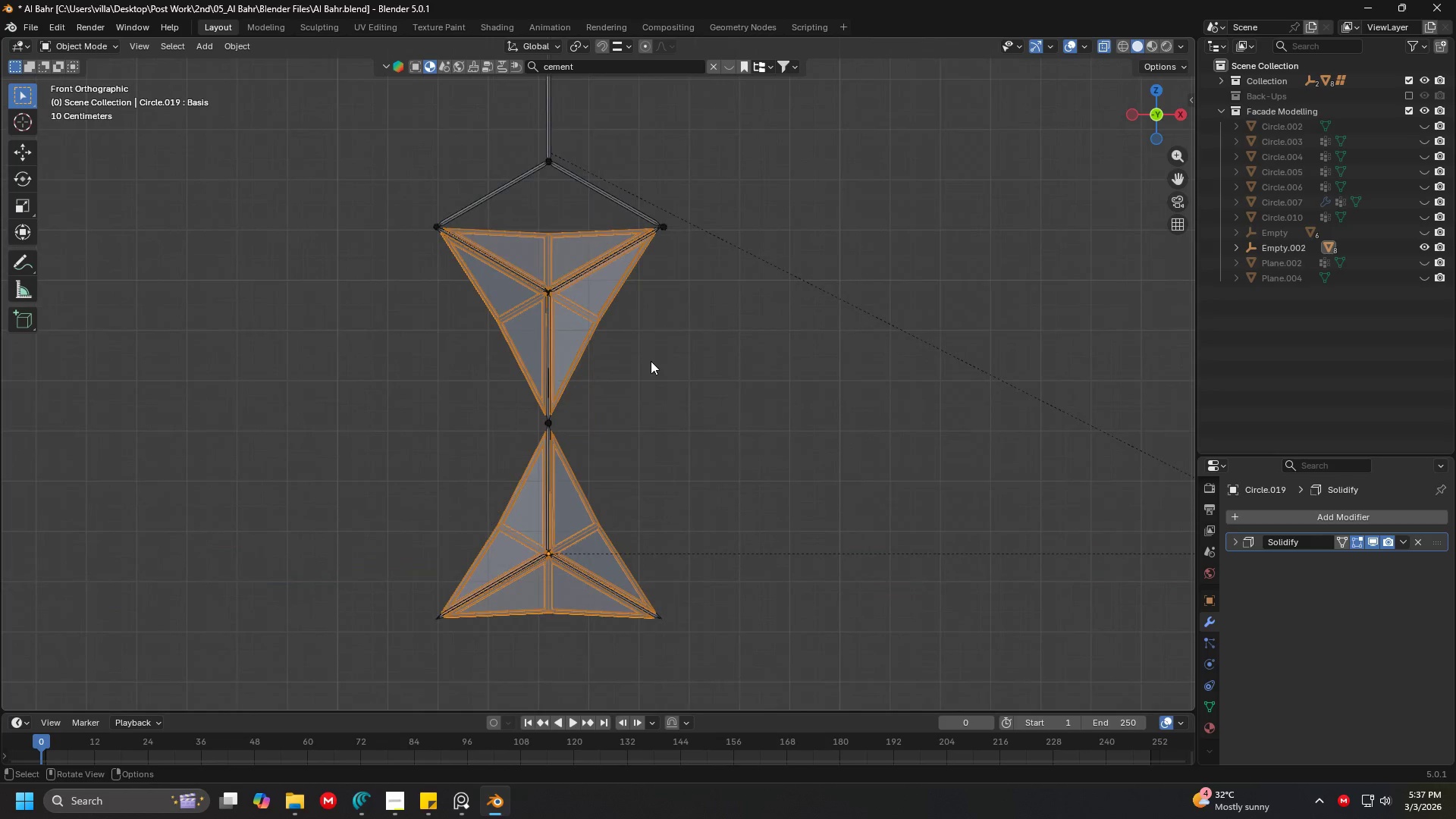 
hold_key(key=ShiftLeft, duration=0.33)
 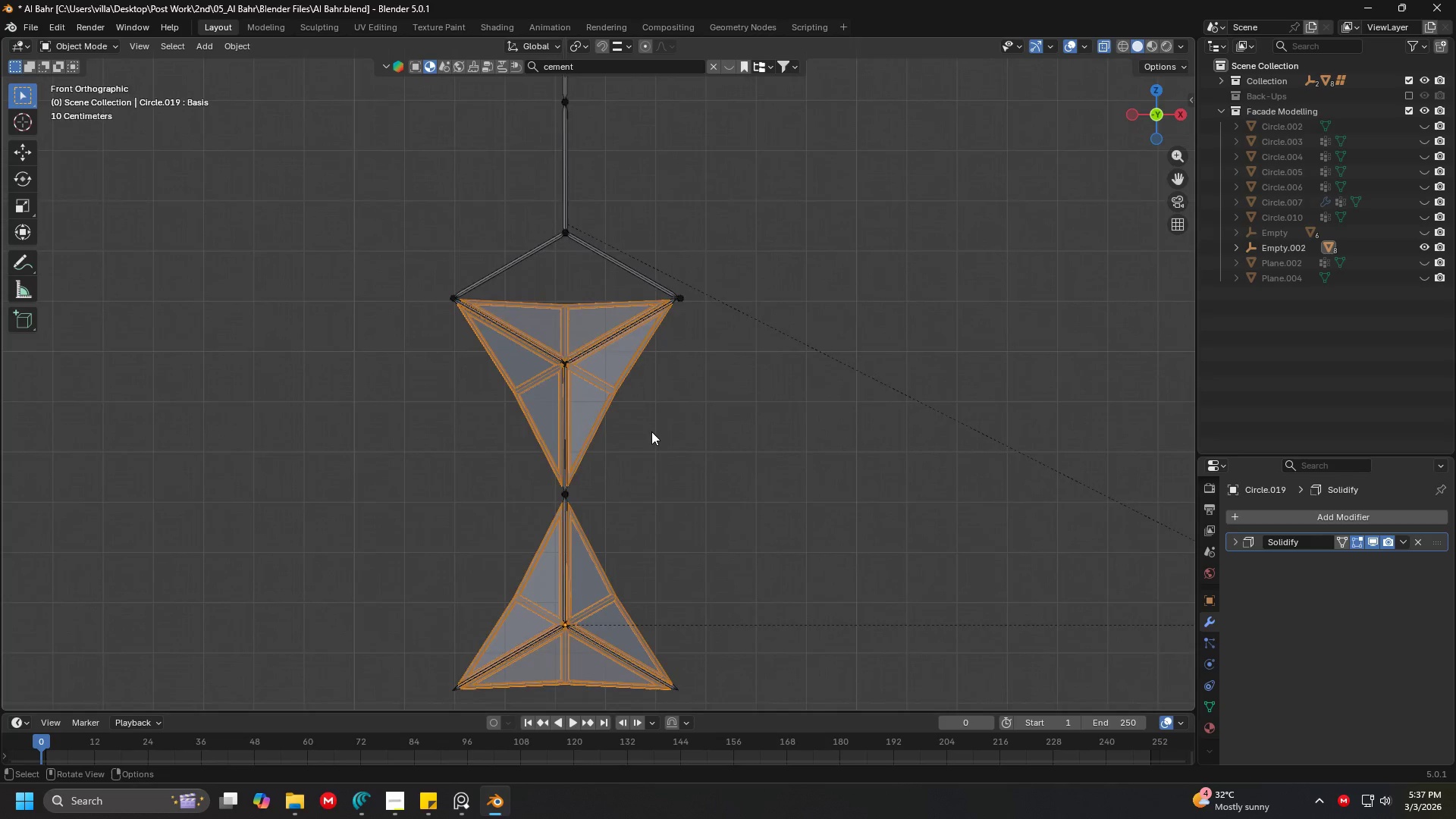 
scroll: coordinate [651, 361], scroll_direction: down, amount: 7.0
 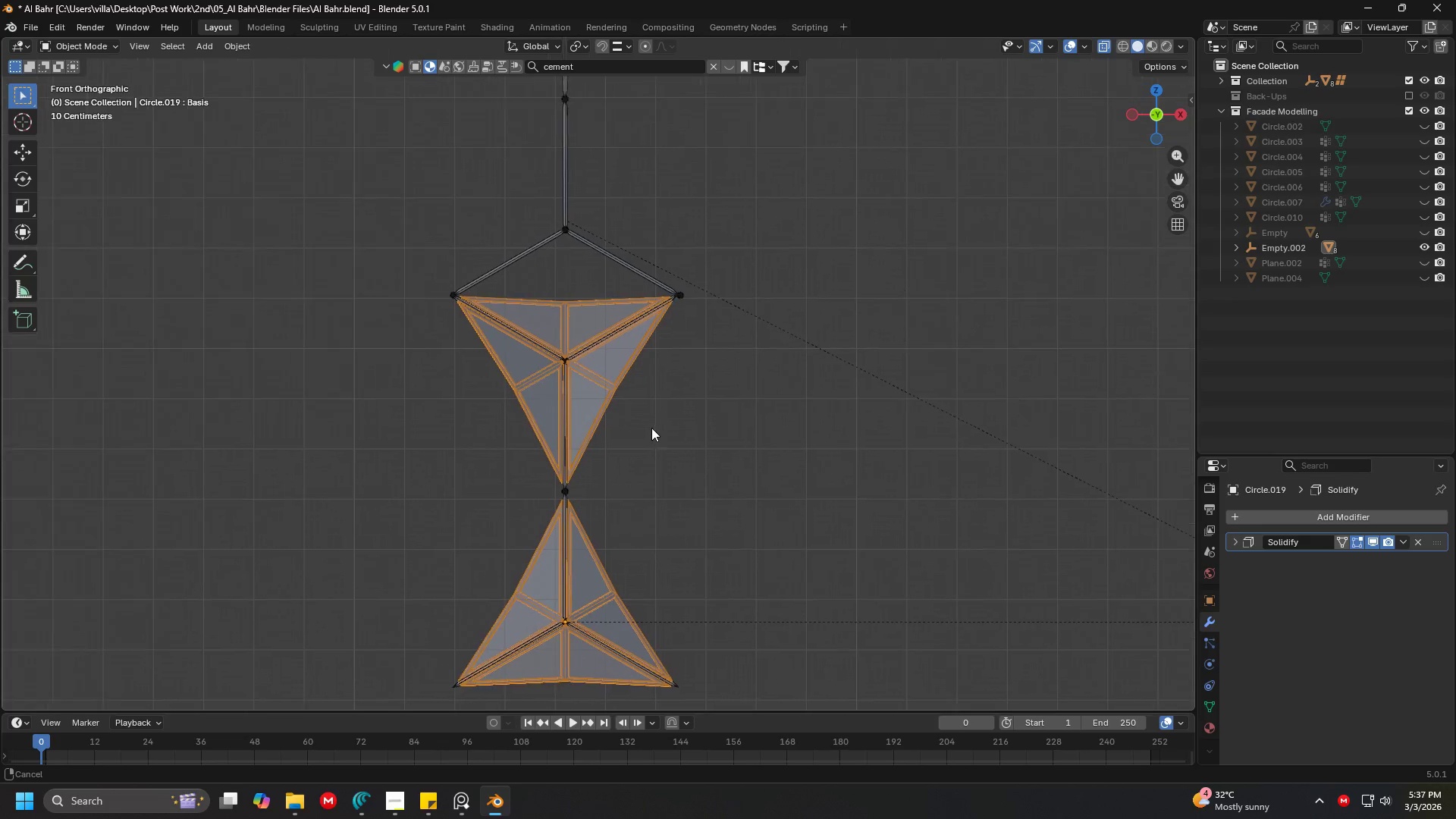 
hold_key(key=ShiftLeft, duration=0.33)
 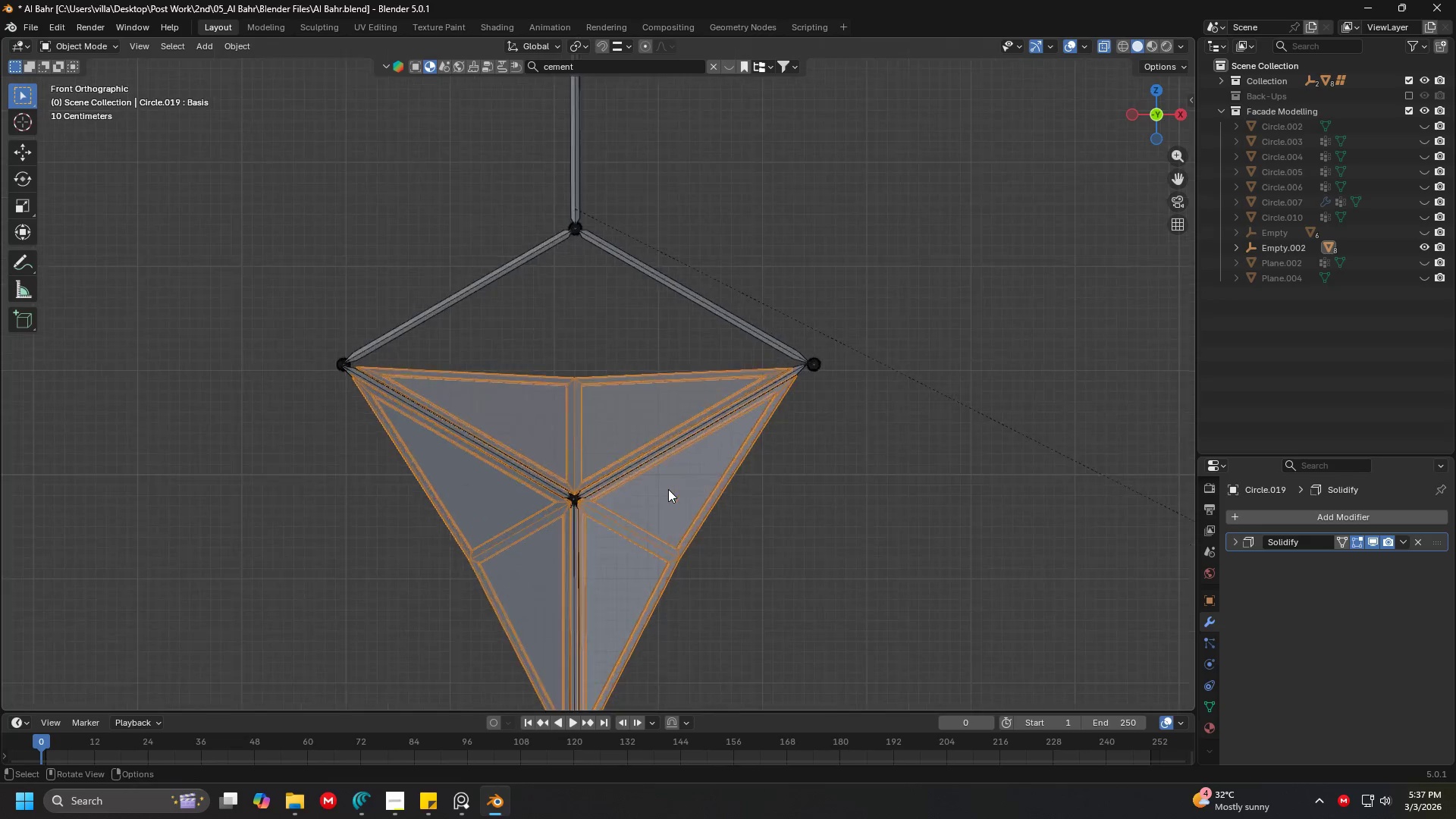 
scroll: coordinate [652, 434], scroll_direction: down, amount: 2.0
 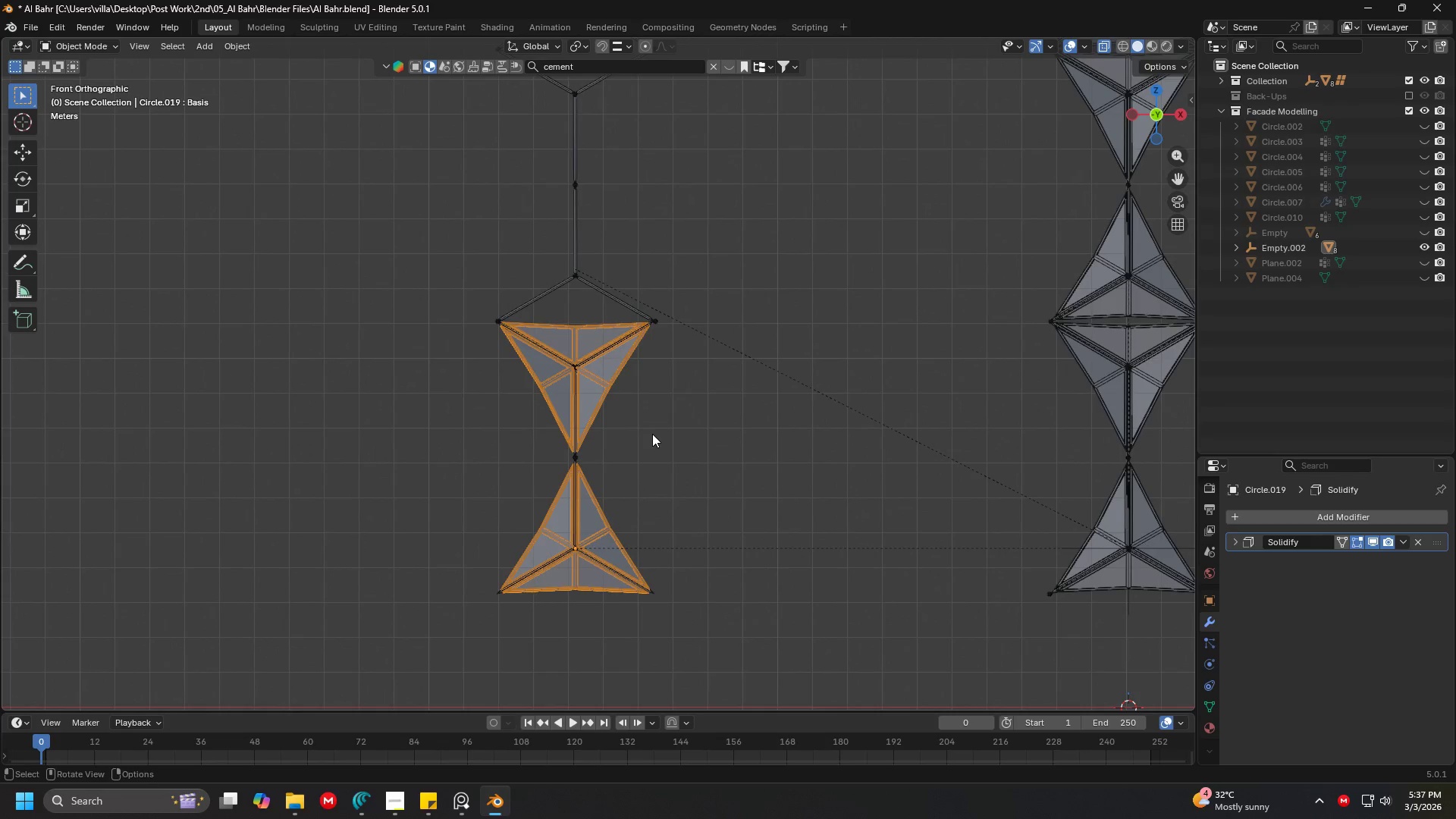 
scroll: coordinate [668, 489], scroll_direction: up, amount: 10.0
 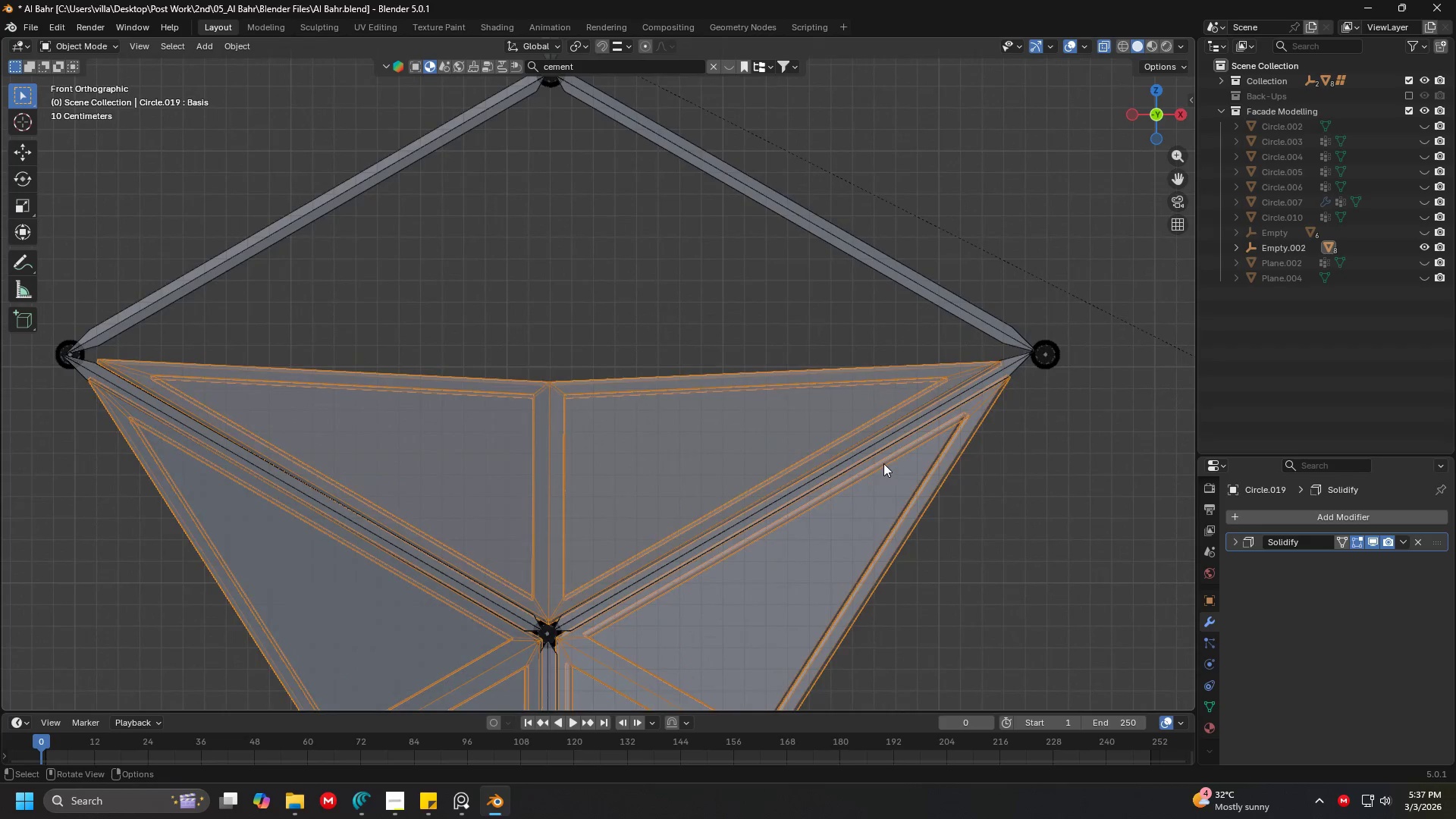 
left_click([996, 457])
 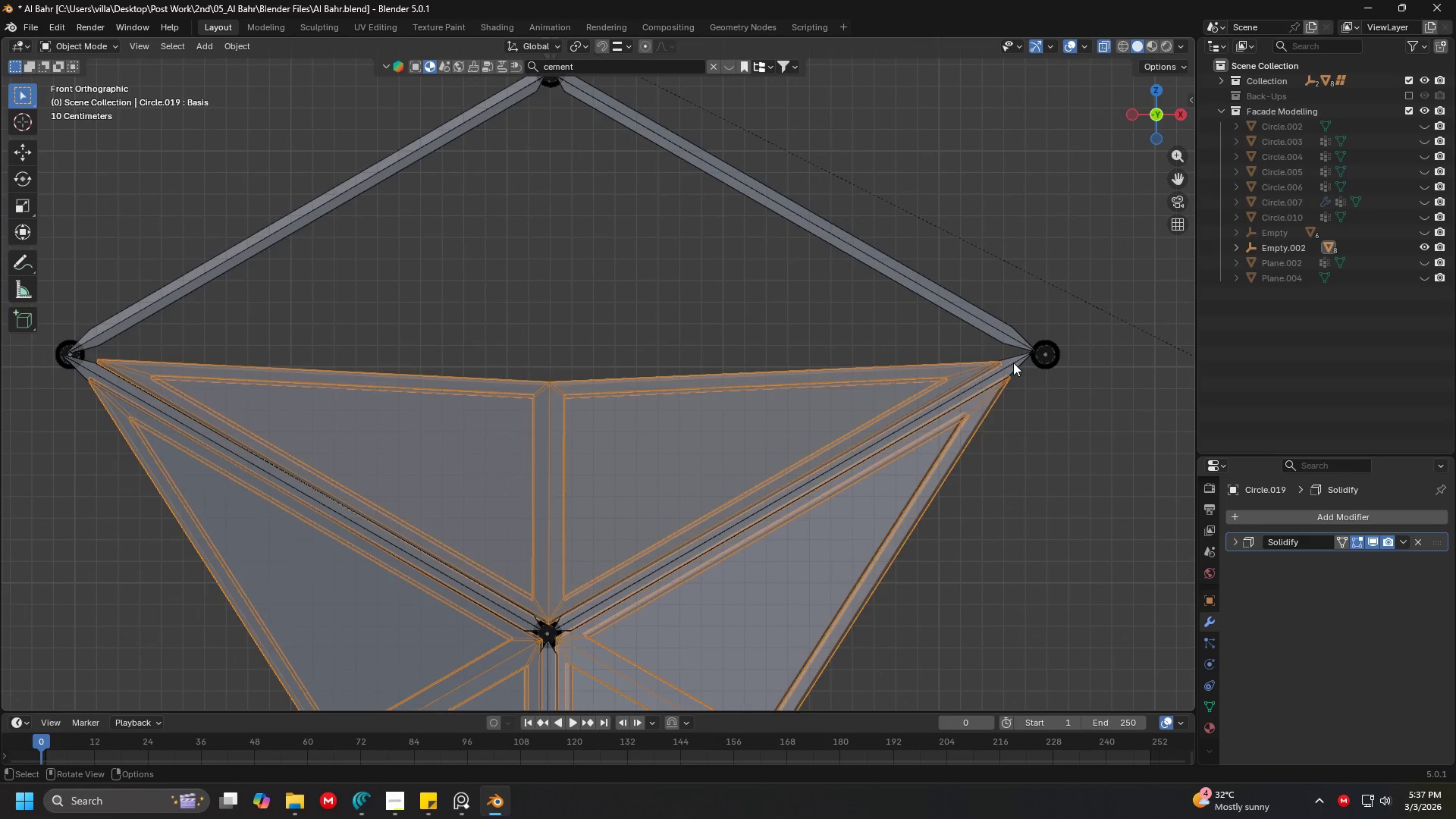 
double_click([1013, 362])
 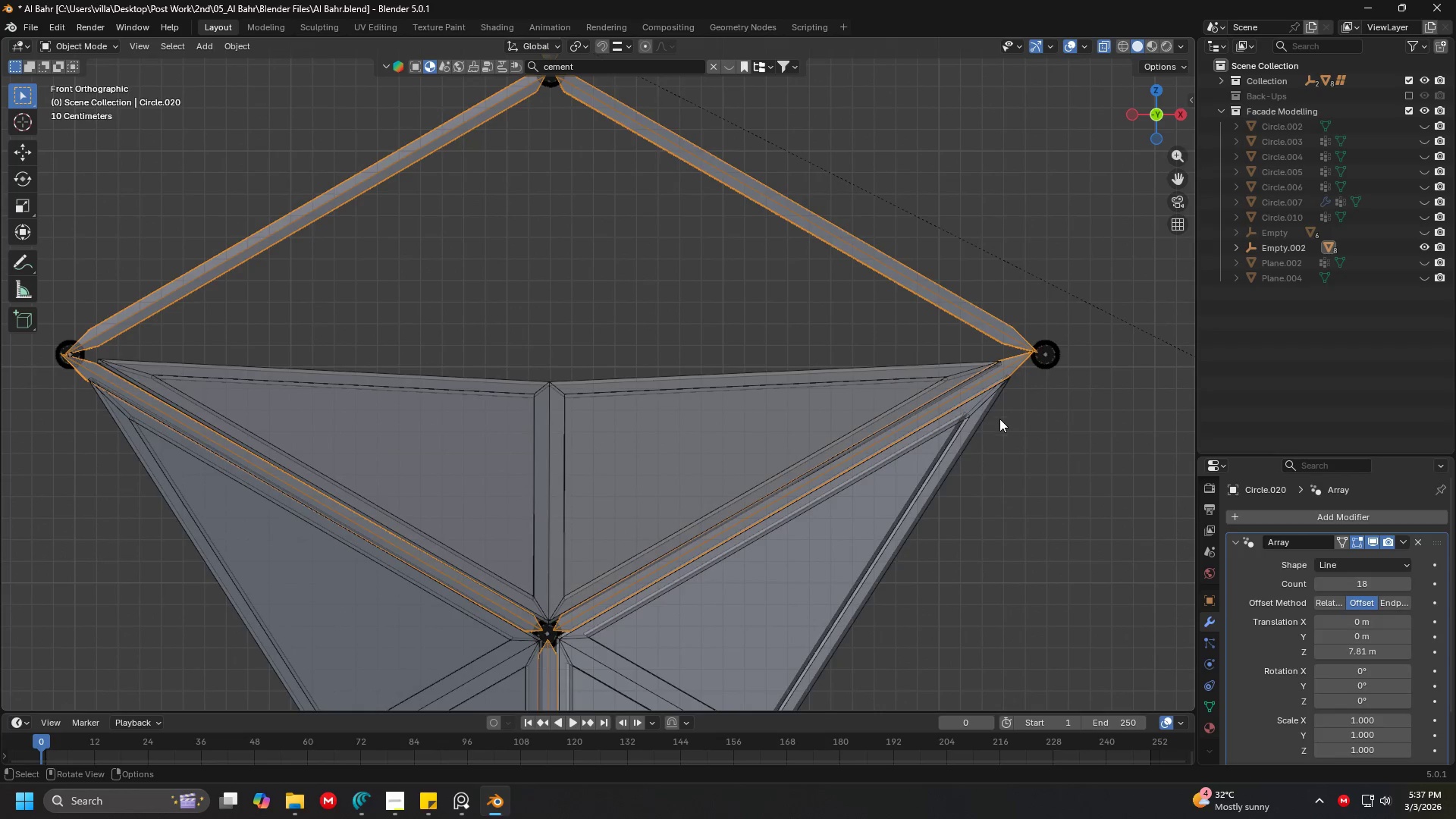 
triple_click([999, 419])
 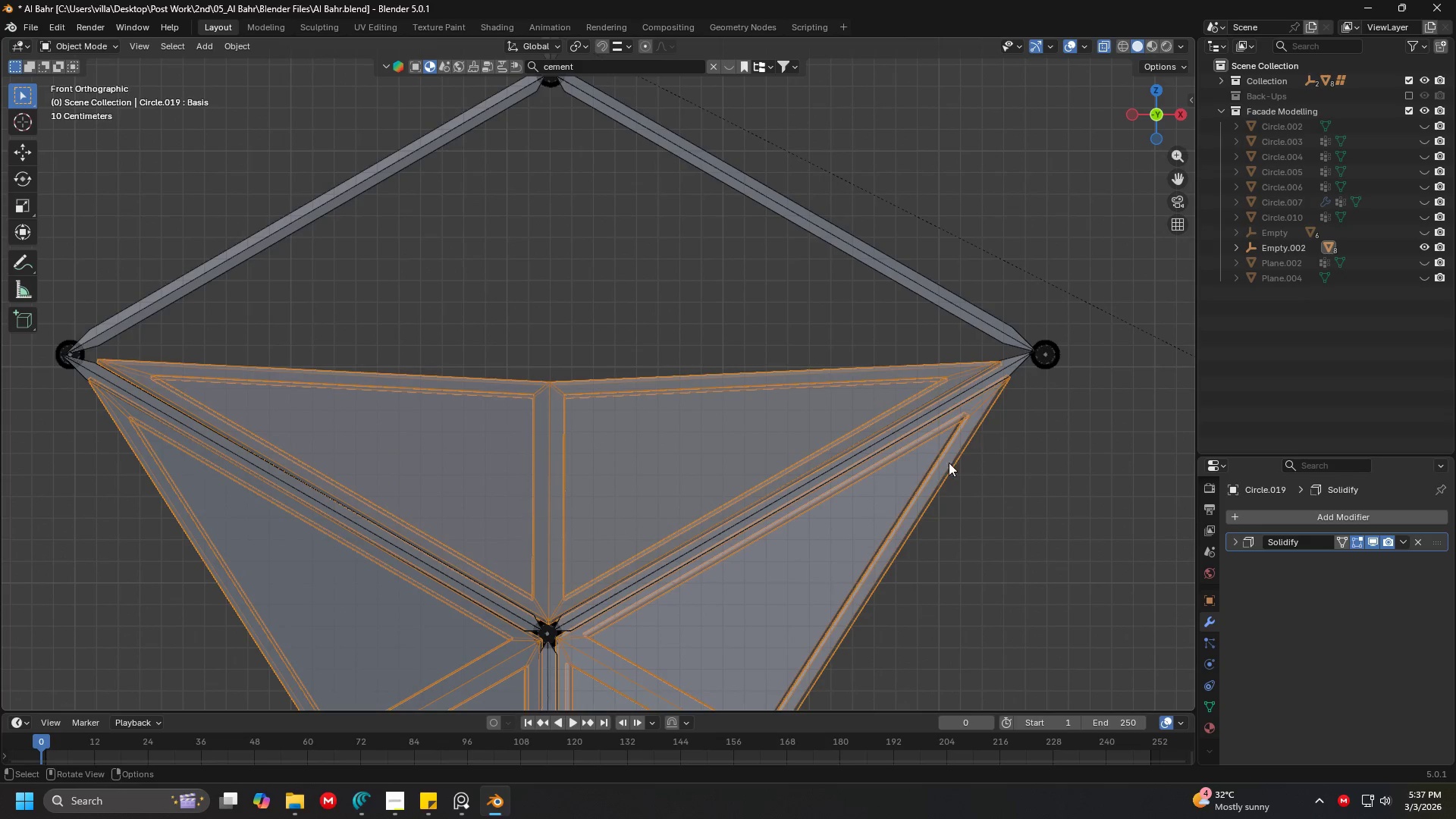 
hold_key(key=ShiftLeft, duration=0.66)
 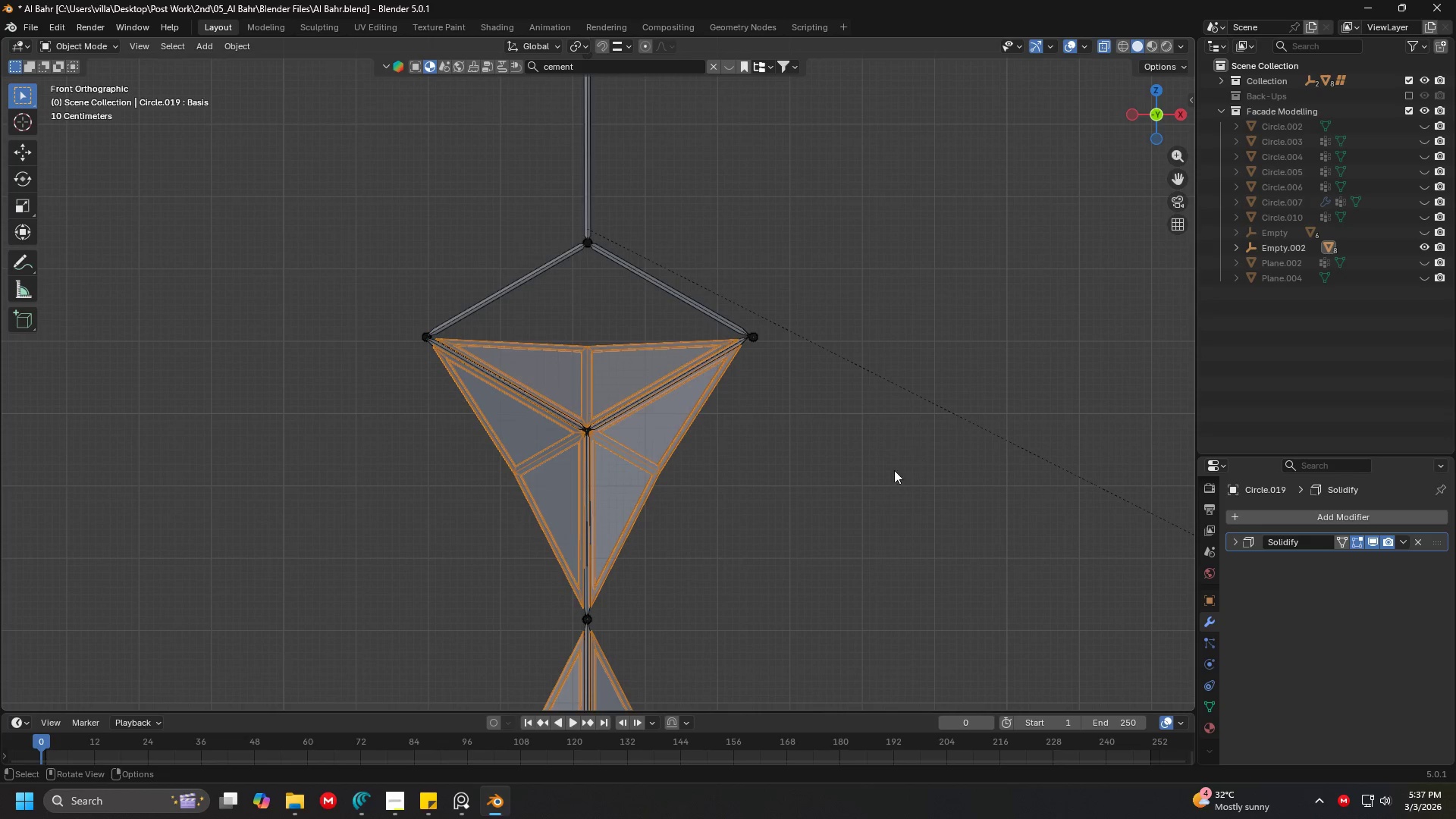 
scroll: coordinate [936, 491], scroll_direction: down, amount: 3.0
 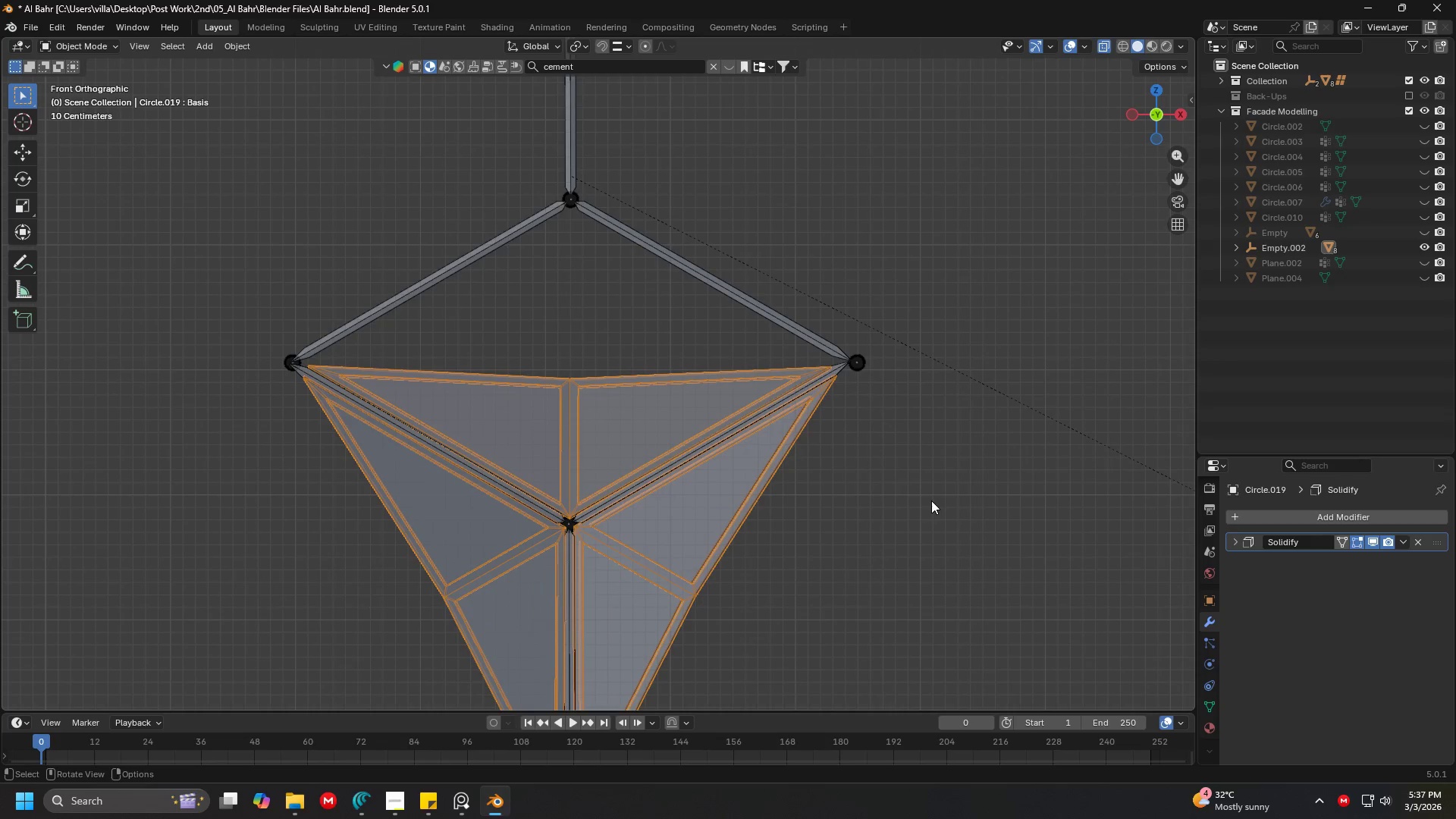 
hold_key(key=ShiftLeft, duration=2.45)
scroll: coordinate [940, 448], scroll_direction: down, amount: 3.0
 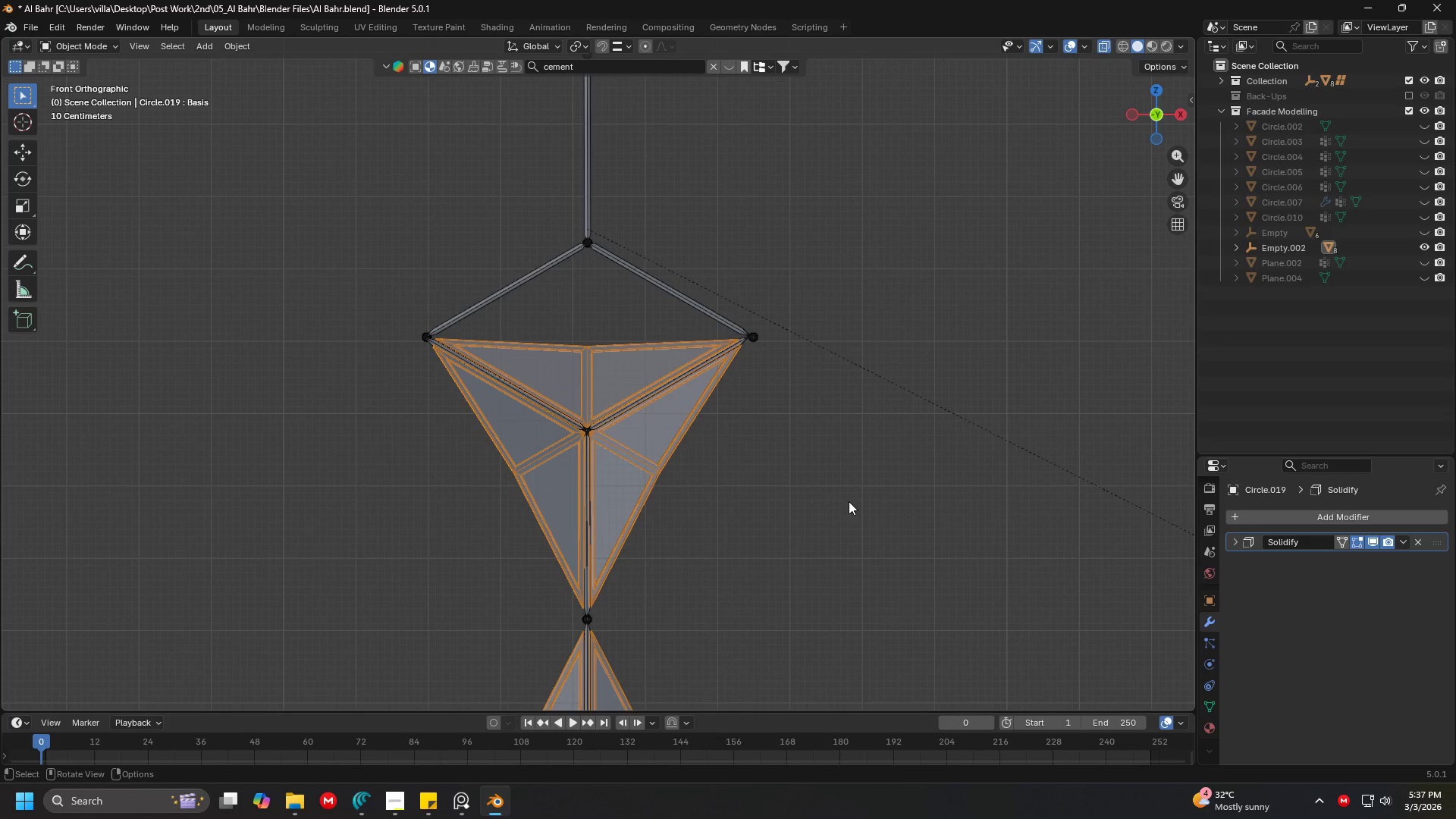 
key(G)
 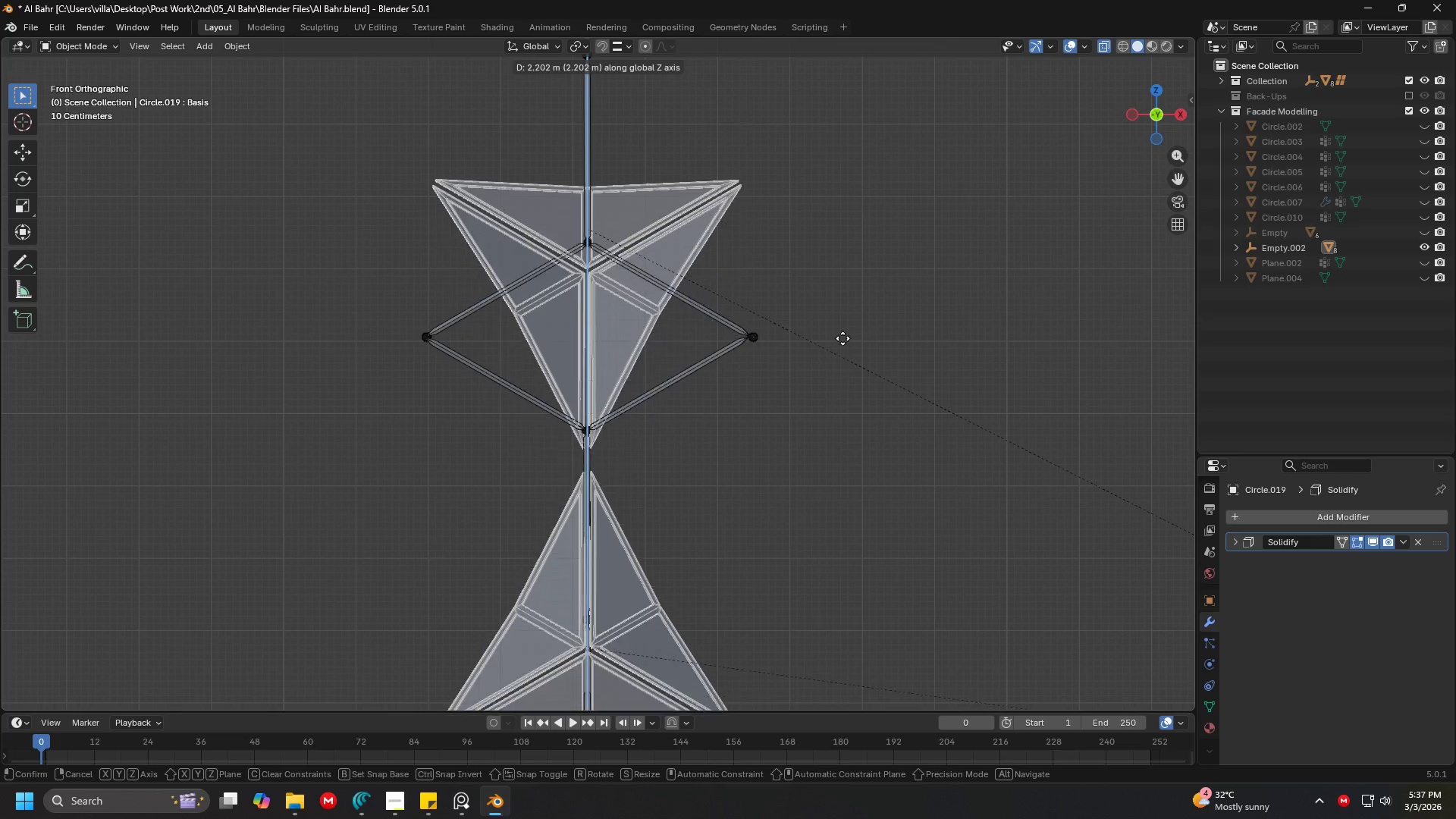 
key(Escape)
 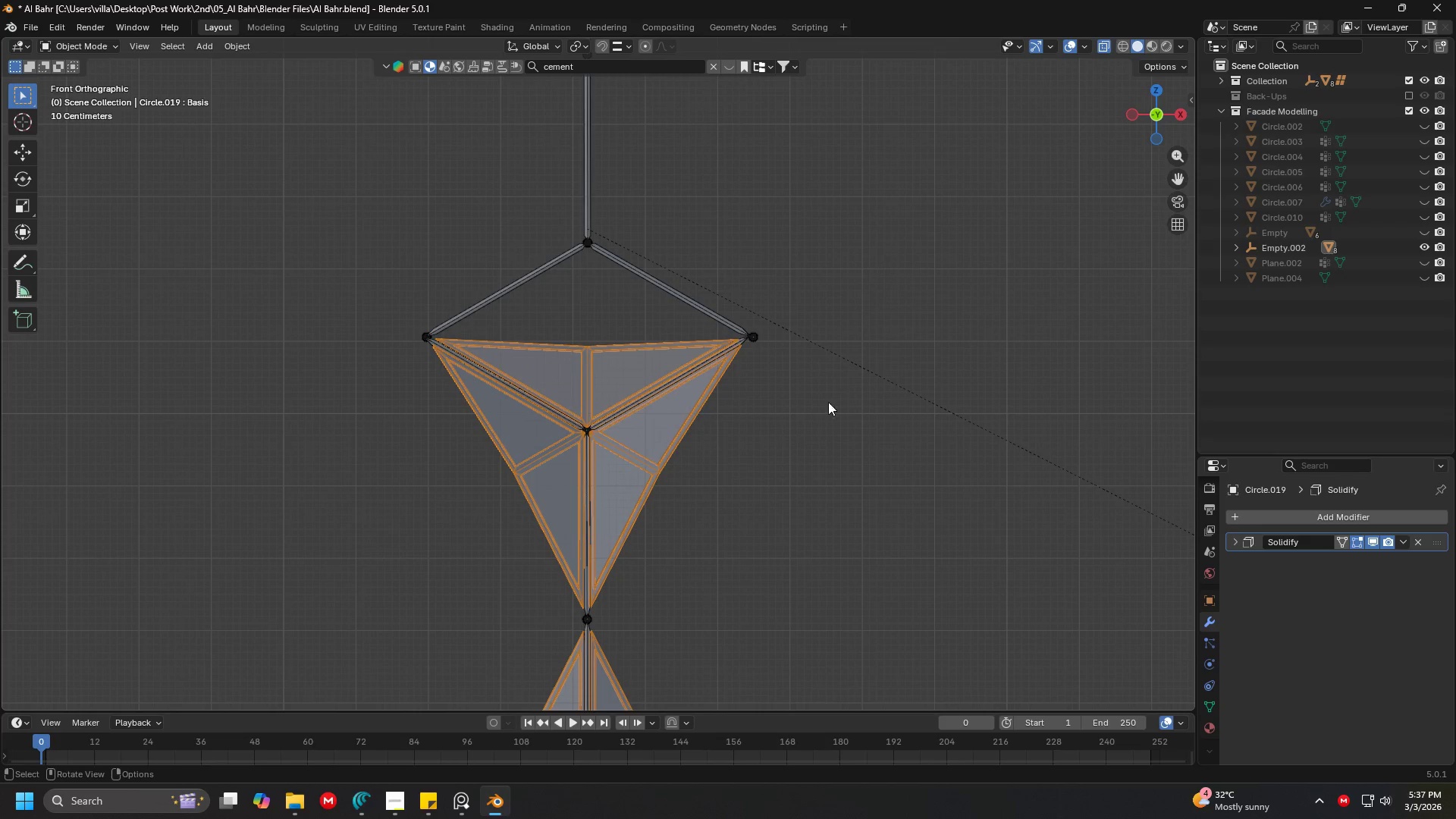 
hold_key(key=ShiftLeft, duration=0.36)
 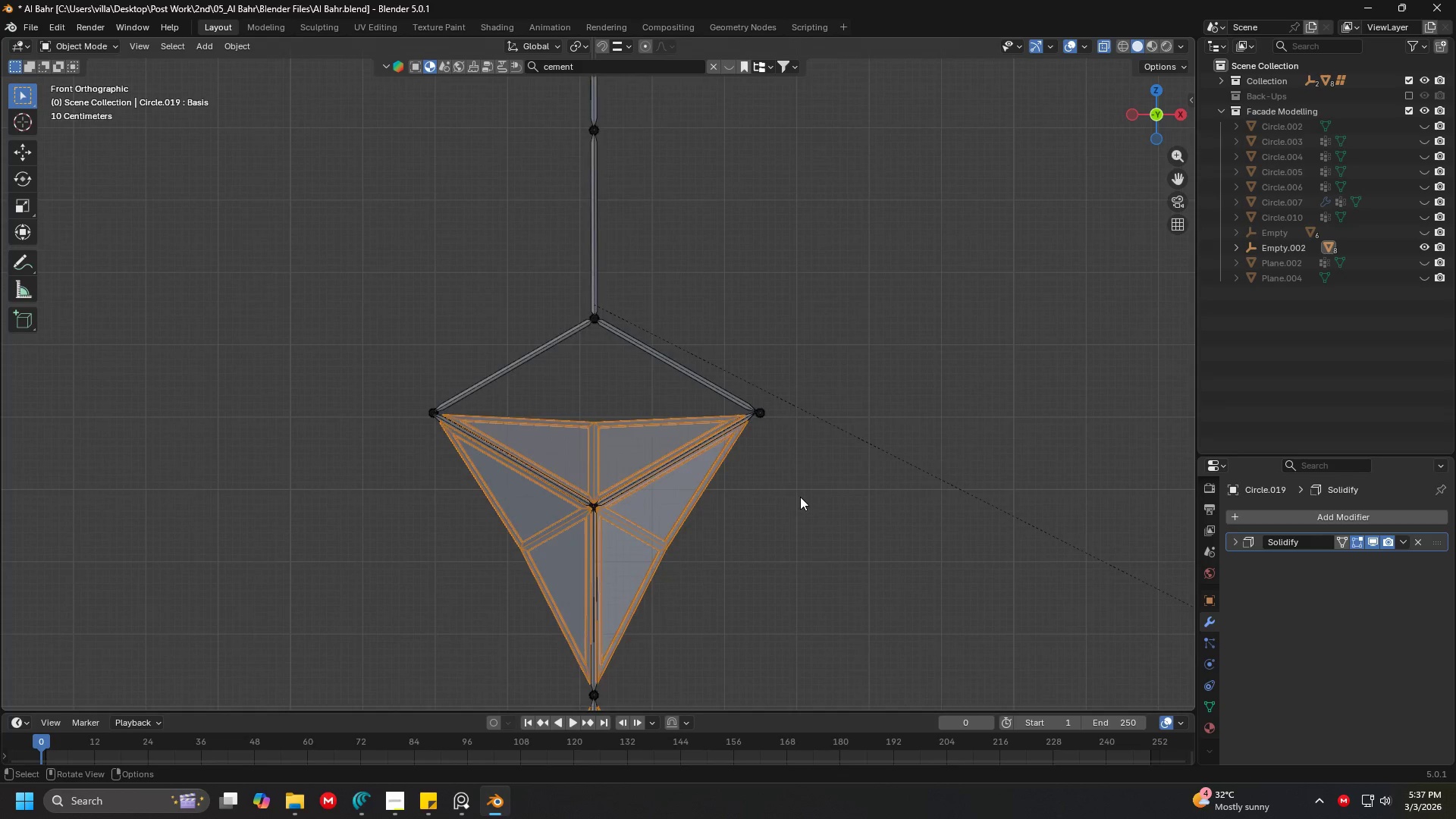 
scroll: coordinate [801, 497], scroll_direction: down, amount: 3.0
 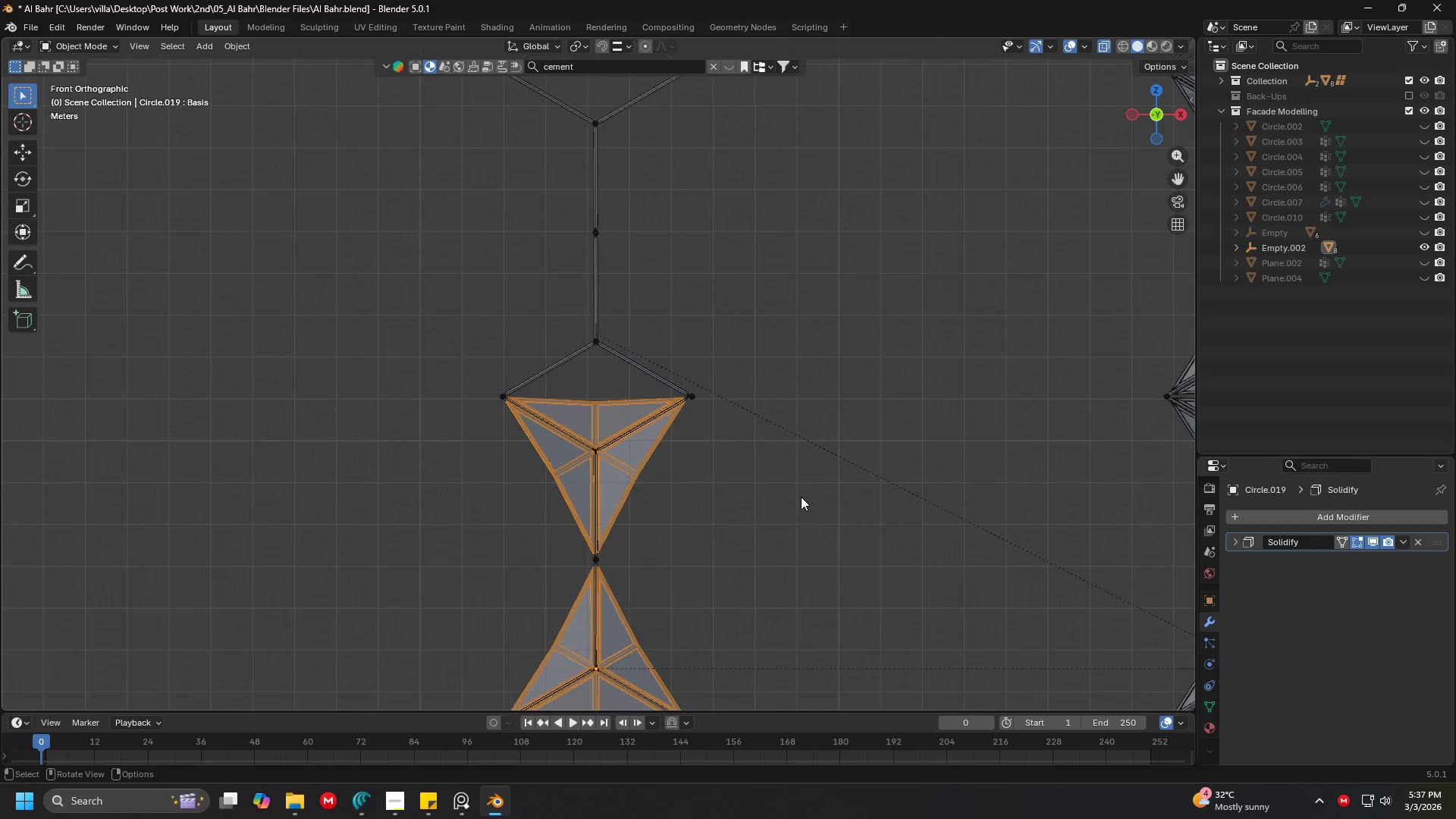 
key(Shift+D)
 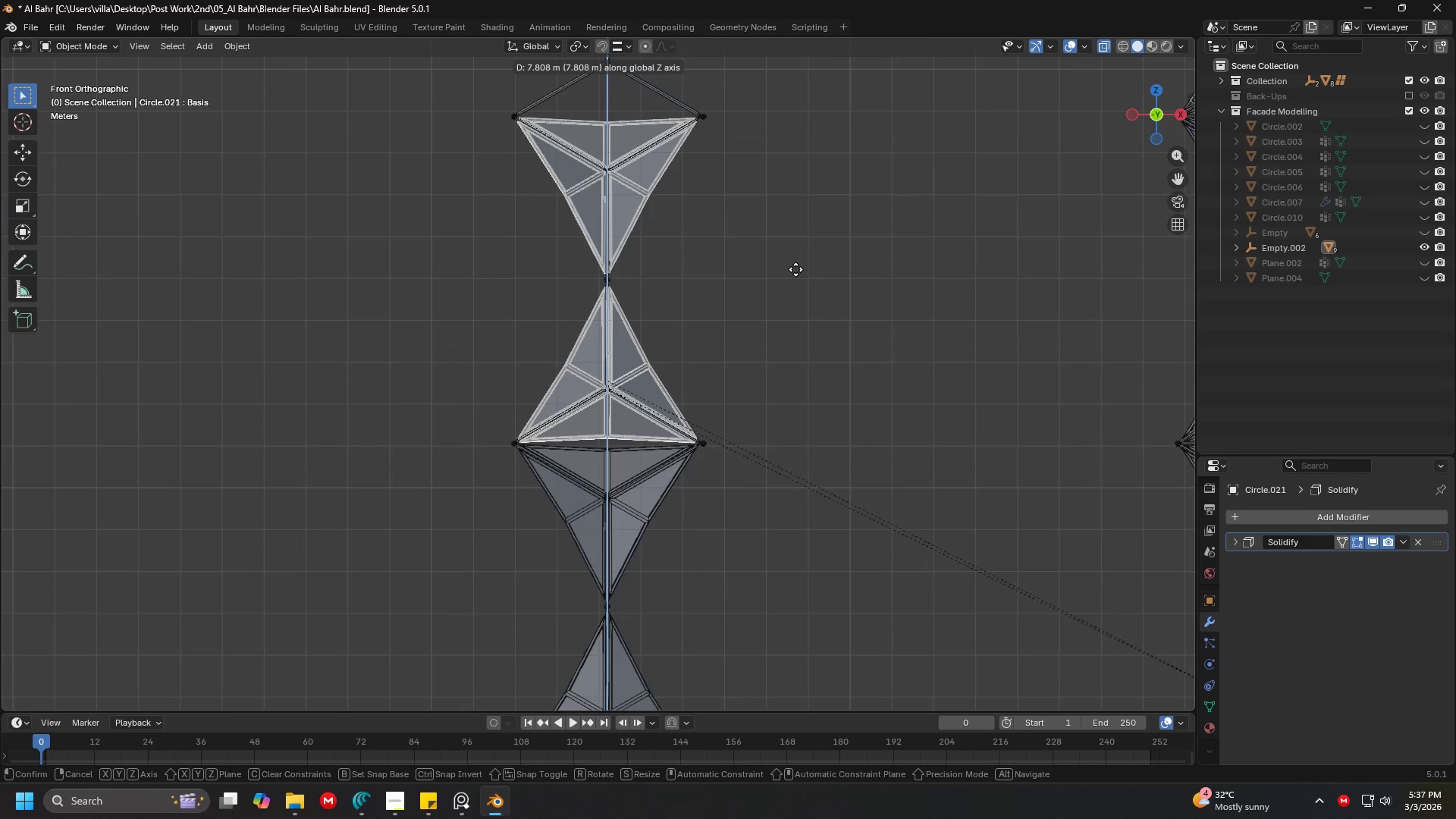 
wait(6.86)
 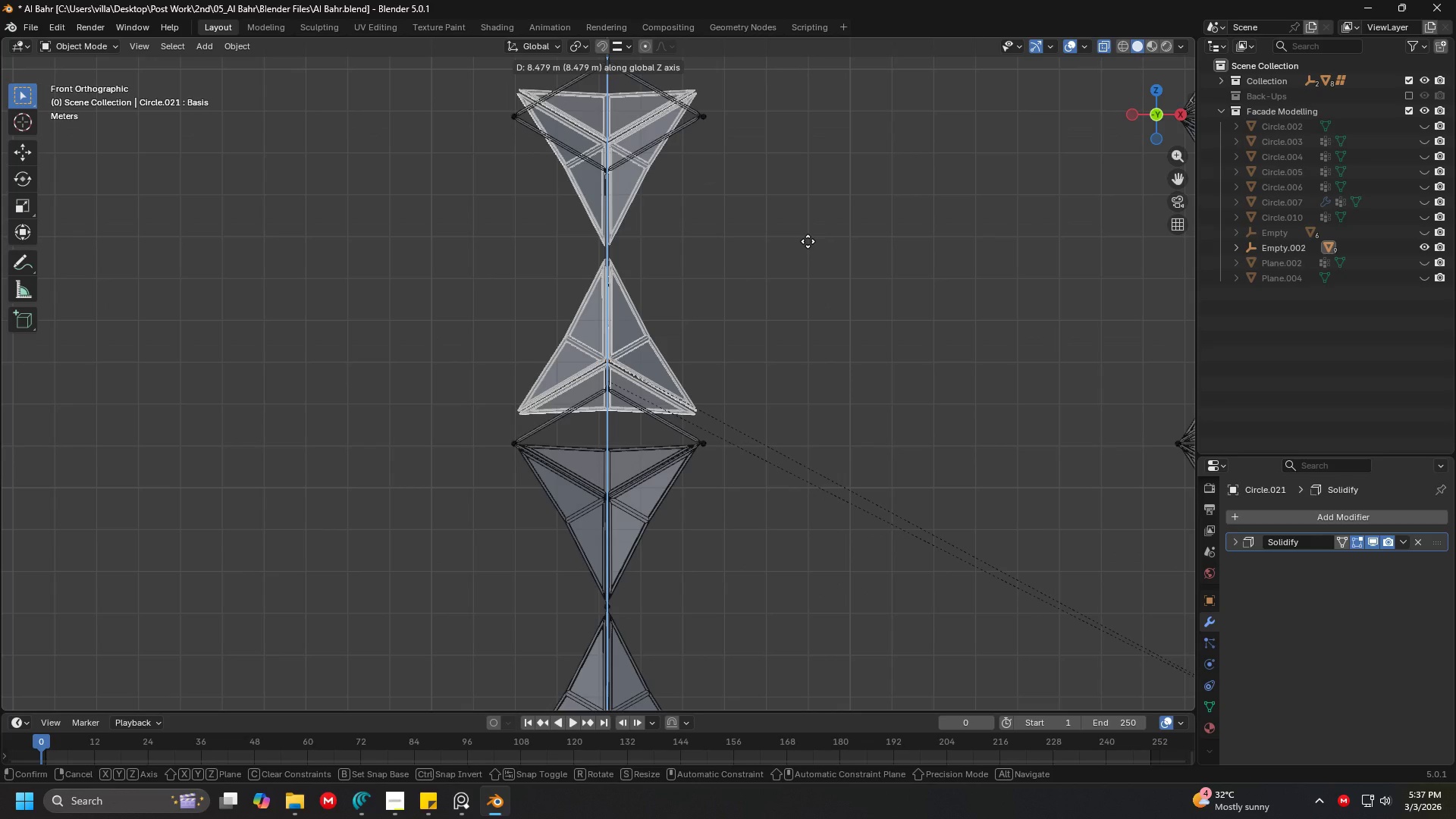 
key(4)
 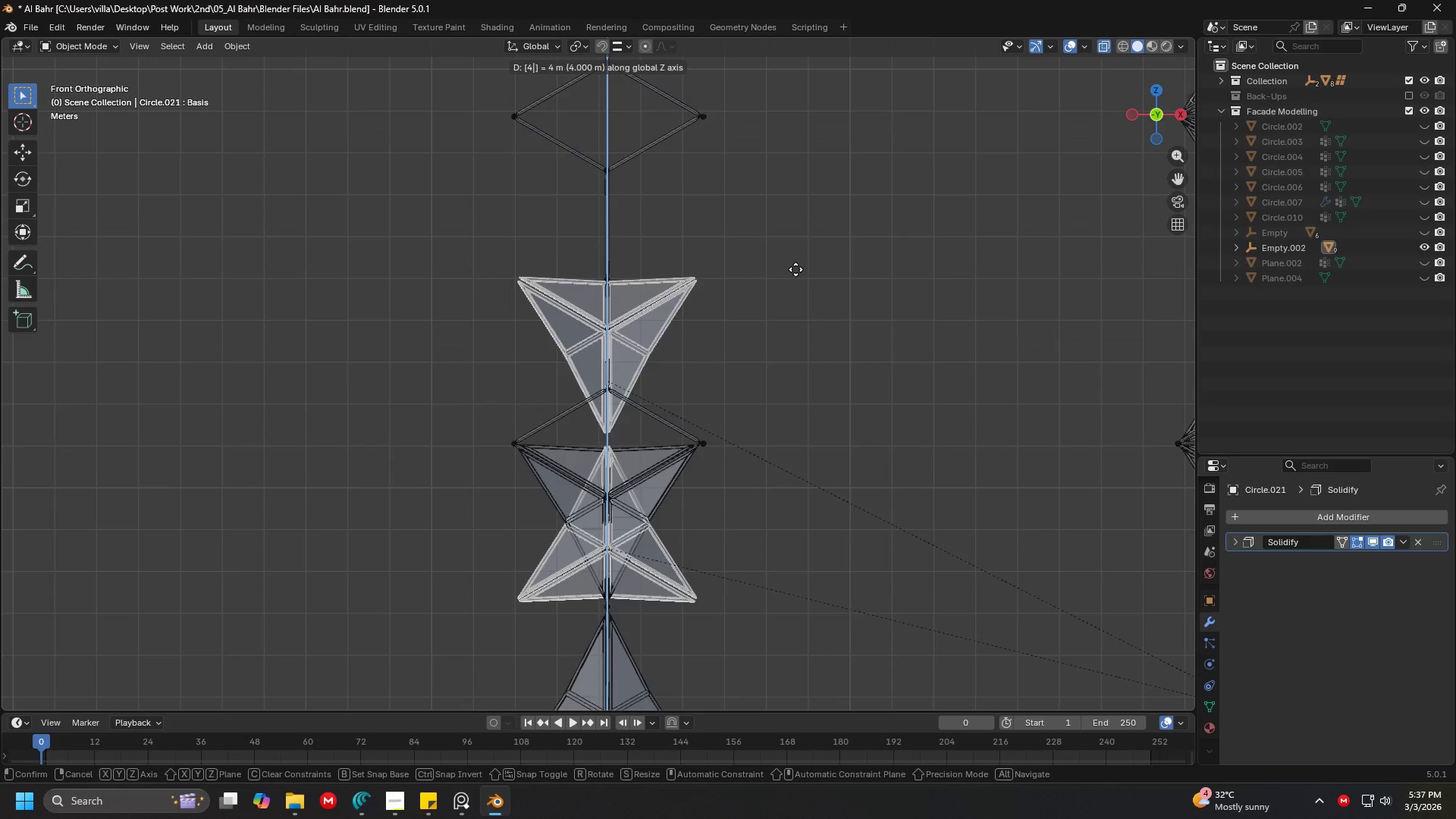 
key(Backspace)
 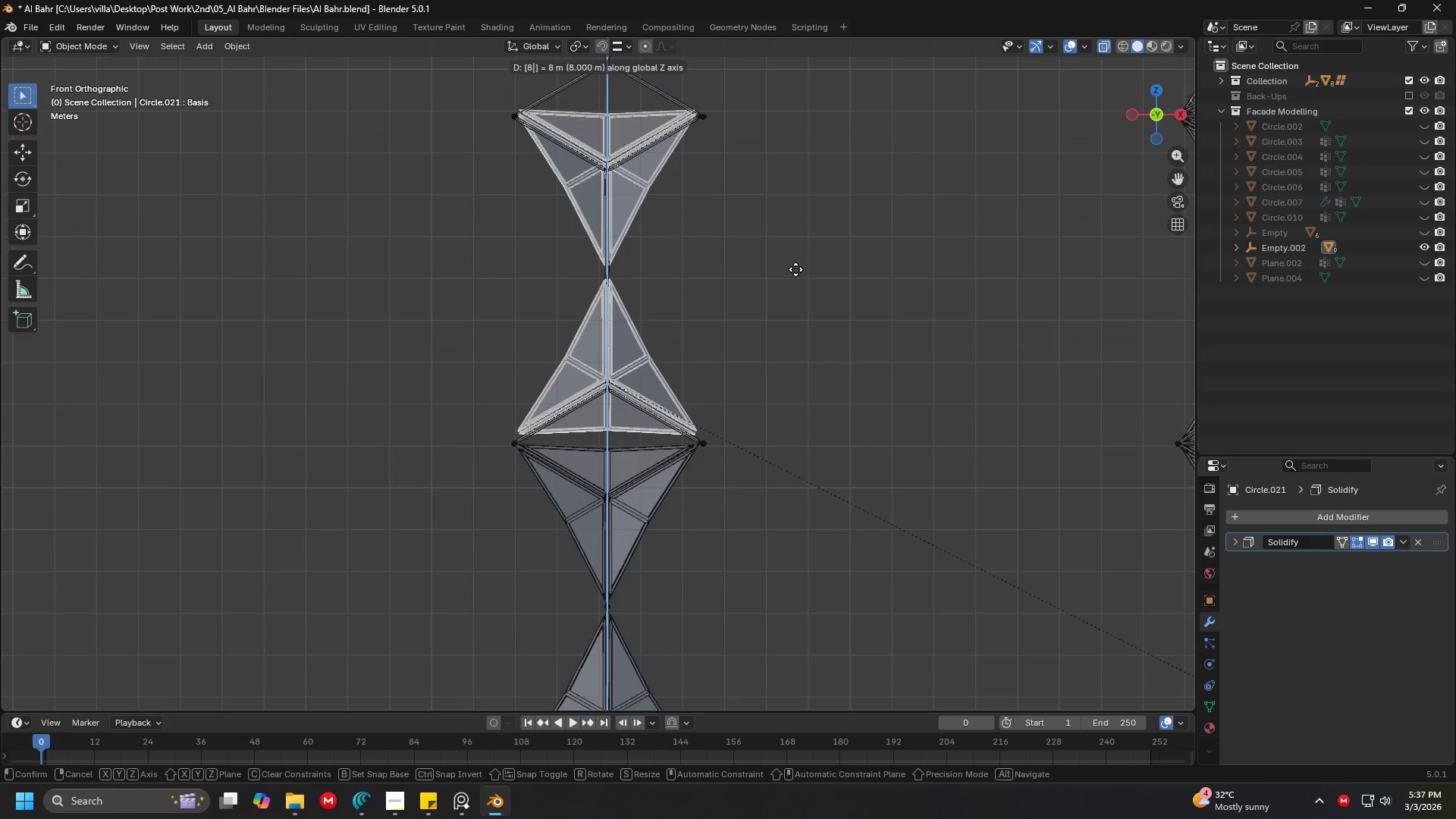 
key(8)
 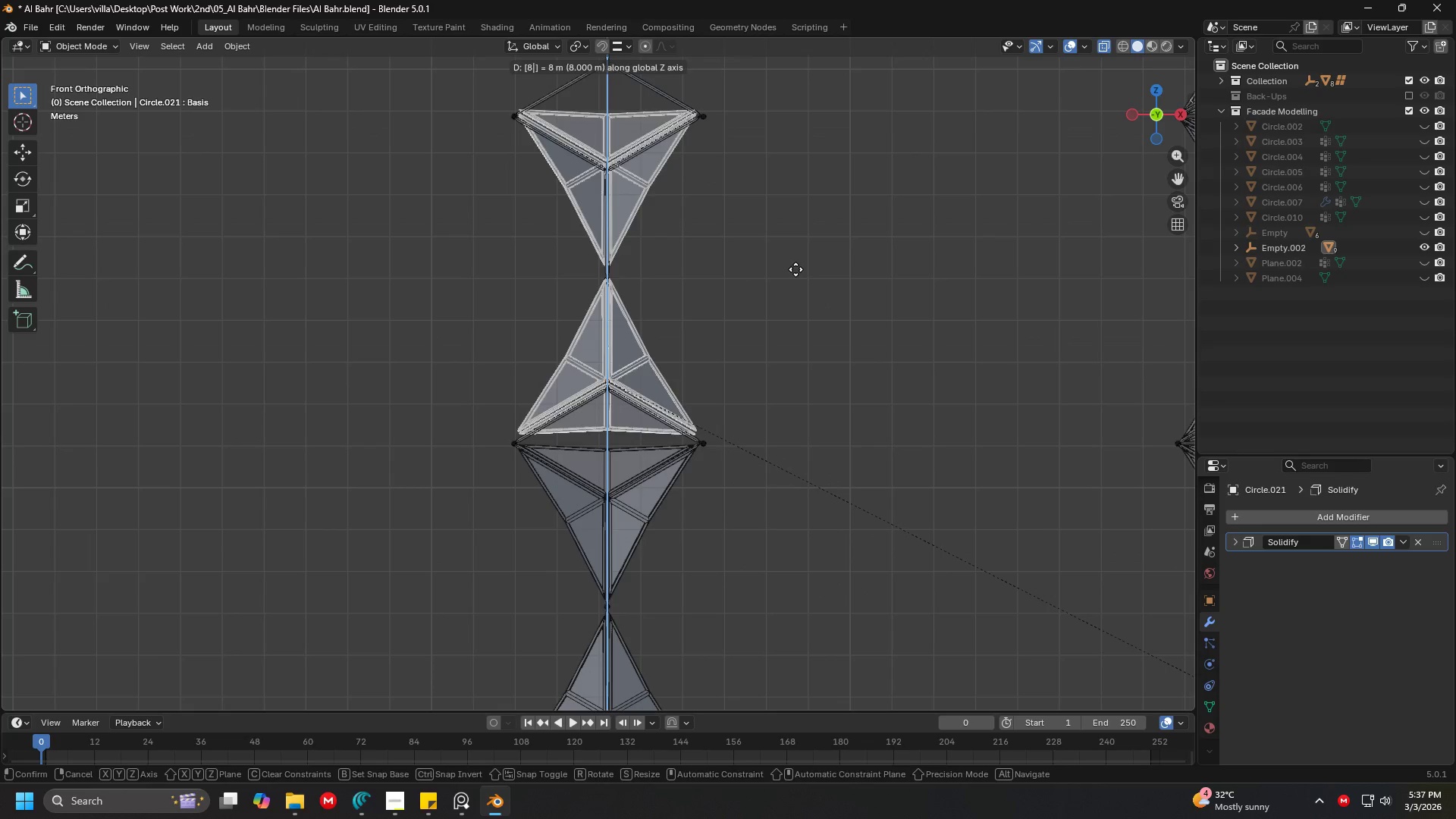 
key(Enter)
 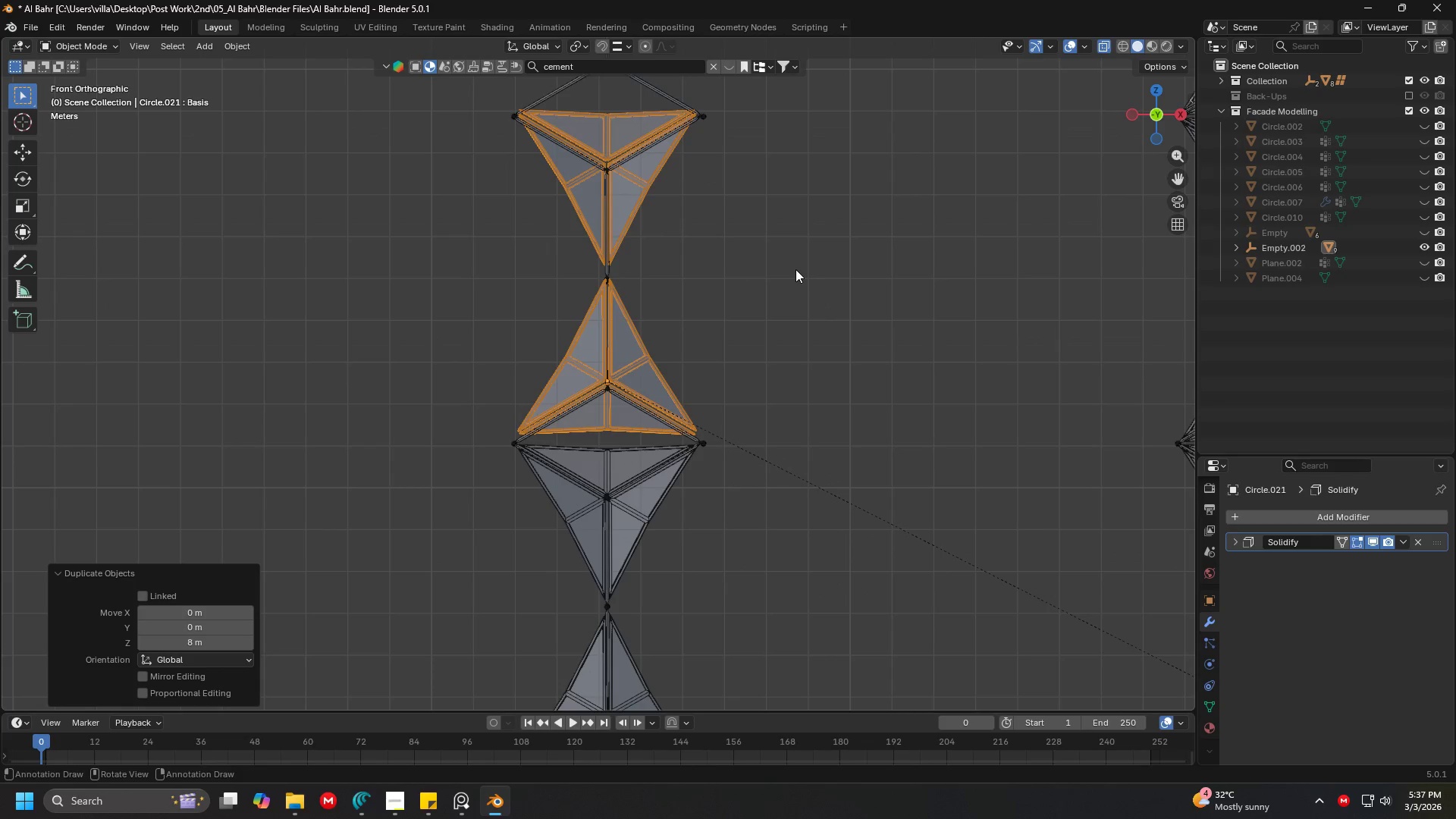 
hold_key(key=ShiftLeft, duration=0.34)
 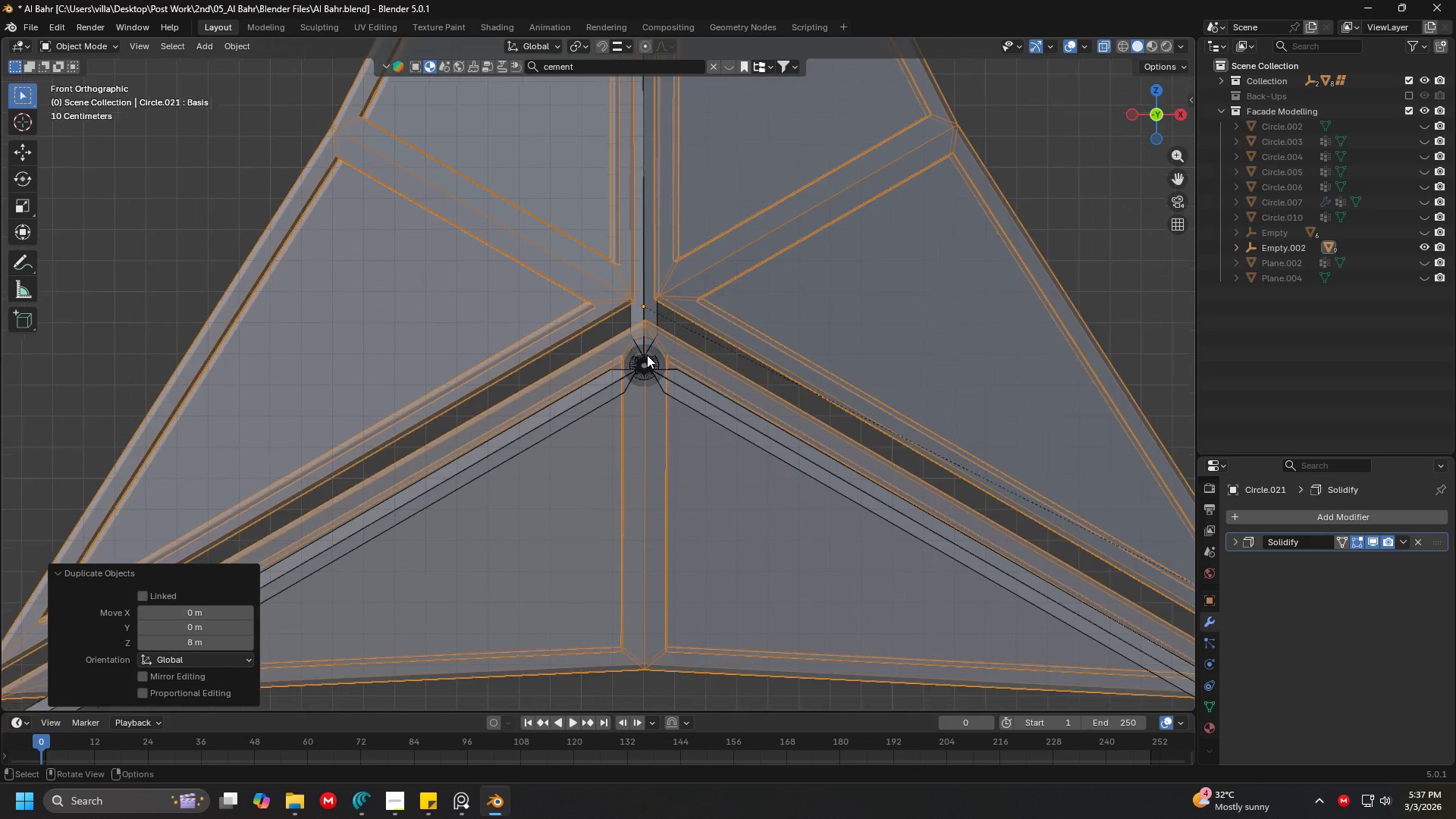 
scroll: coordinate [657, 484], scroll_direction: up, amount: 11.0
 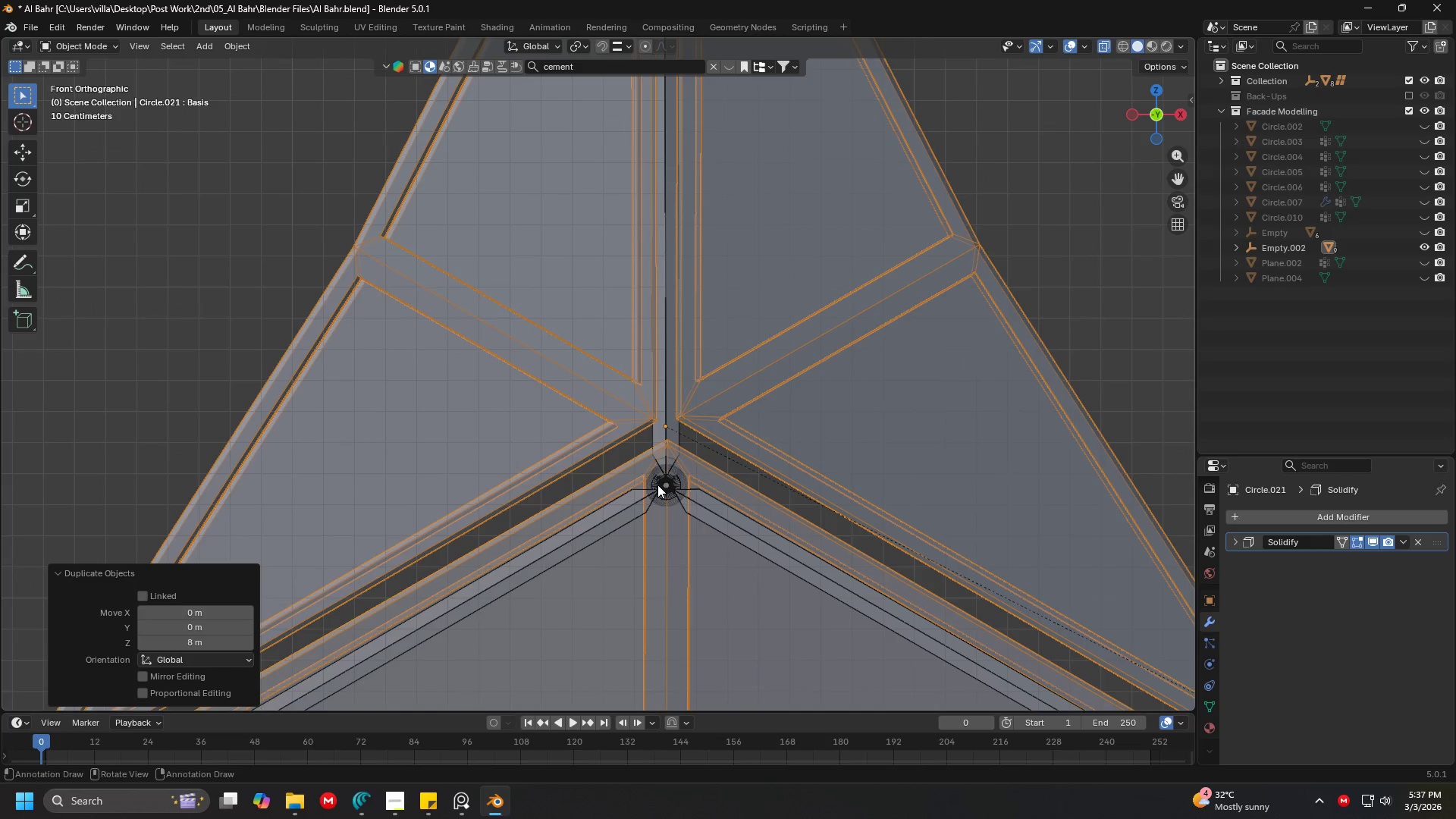 
hold_key(key=ShiftLeft, duration=0.31)
 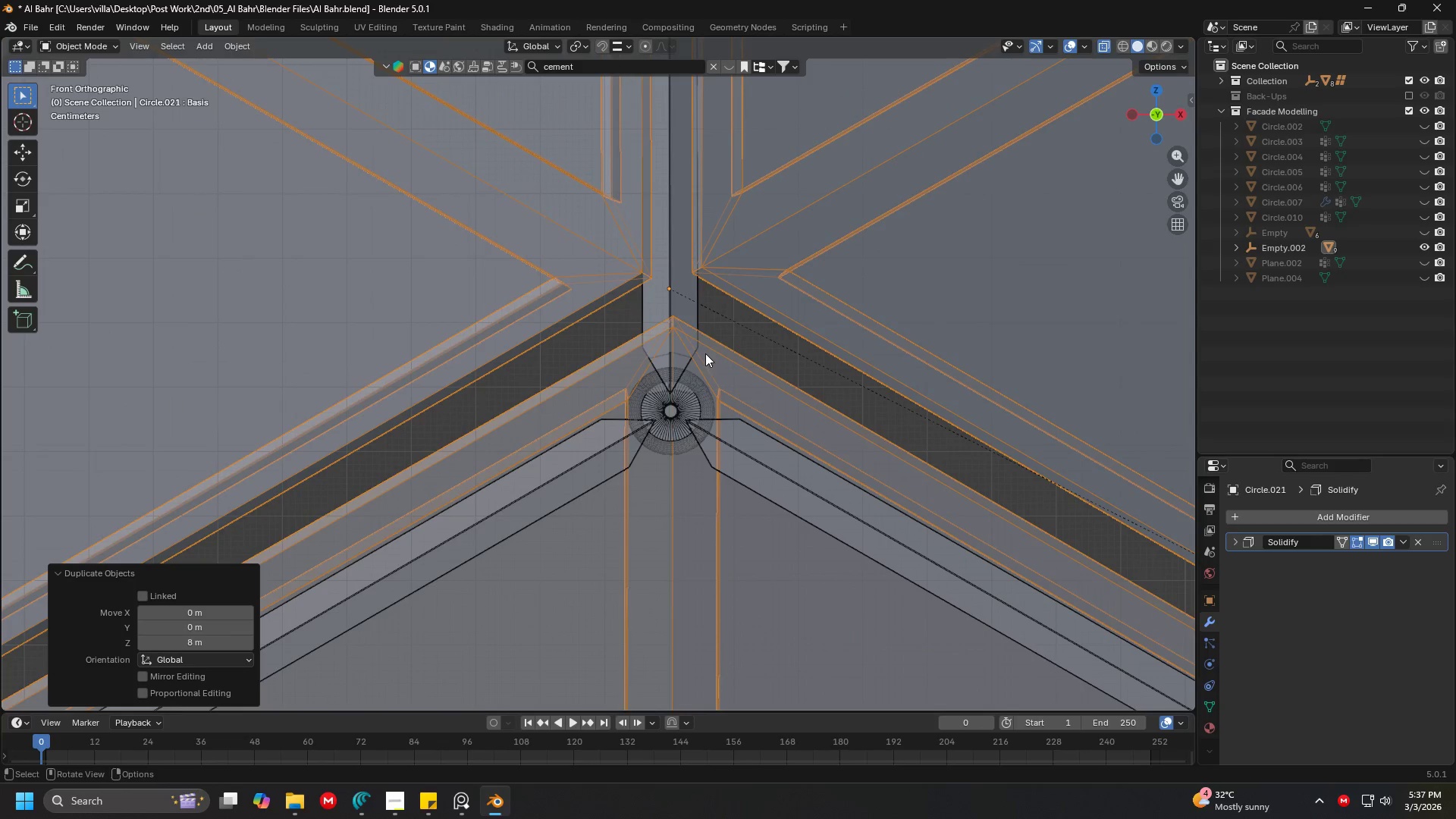 
scroll: coordinate [647, 354], scroll_direction: up, amount: 4.0
 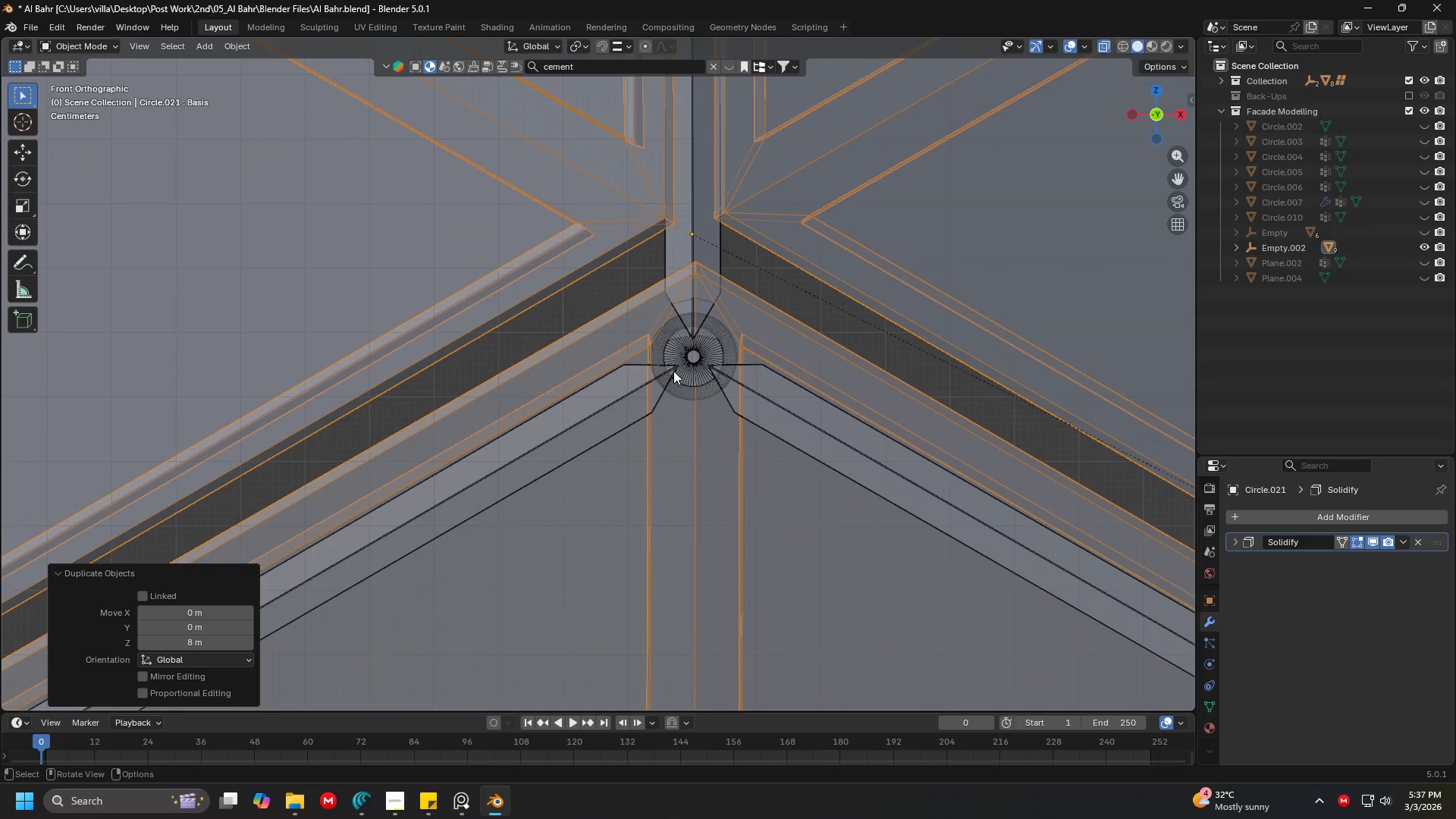 
key(G)
 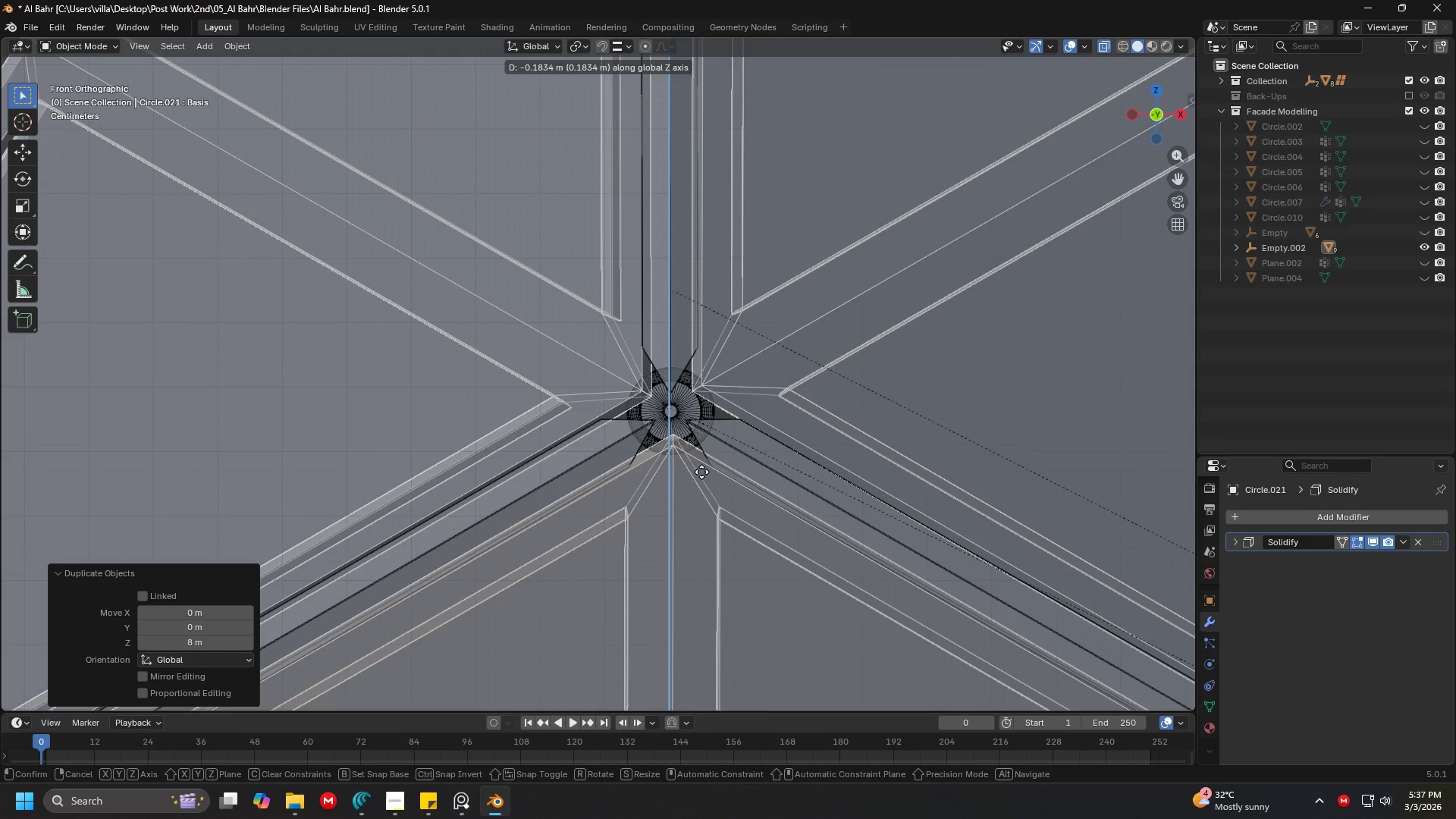 
left_click([701, 471])
 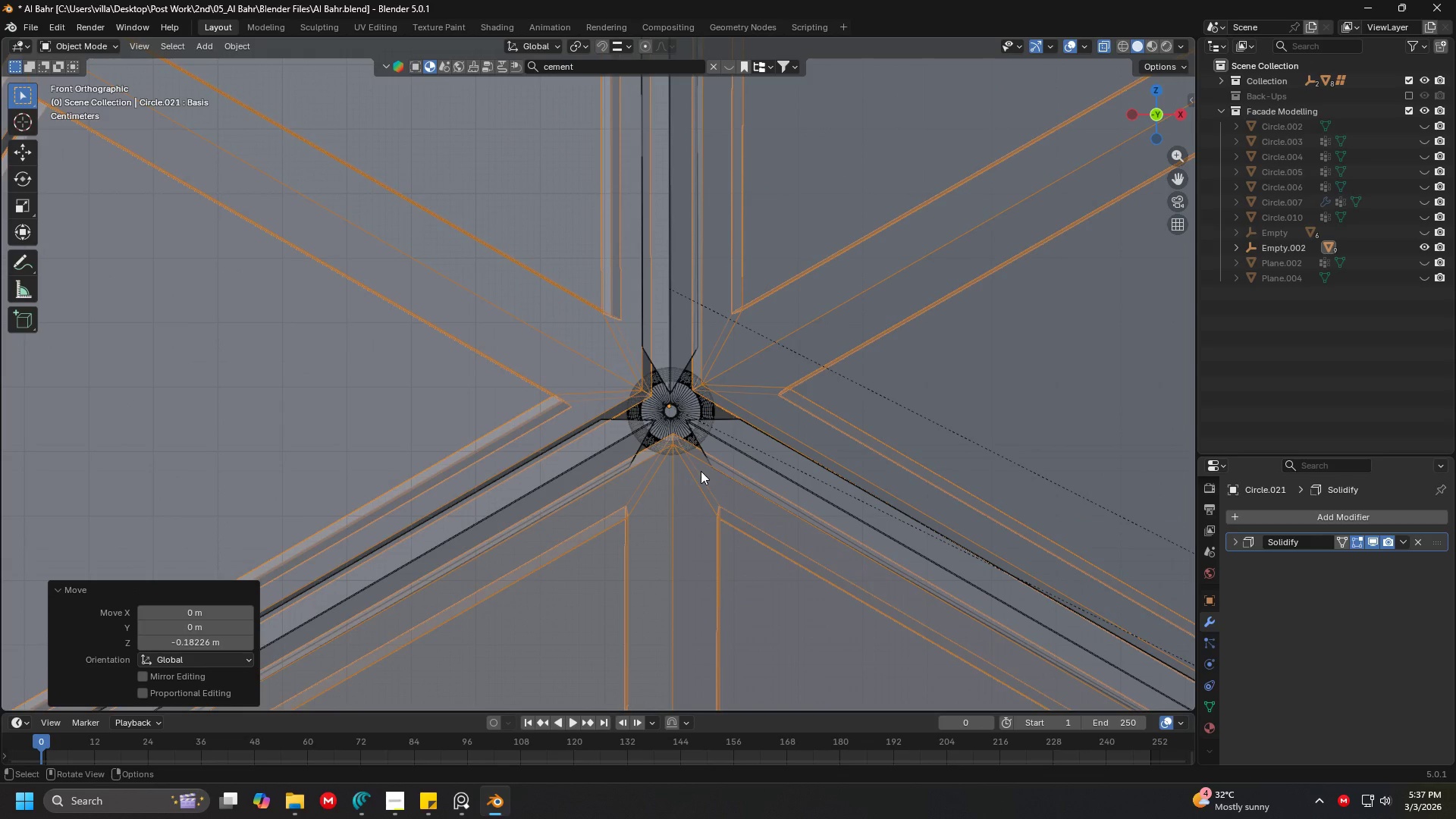 
hold_key(key=ShiftLeft, duration=0.78)
scroll: coordinate [576, 431], scroll_direction: down, amount: 4.0
 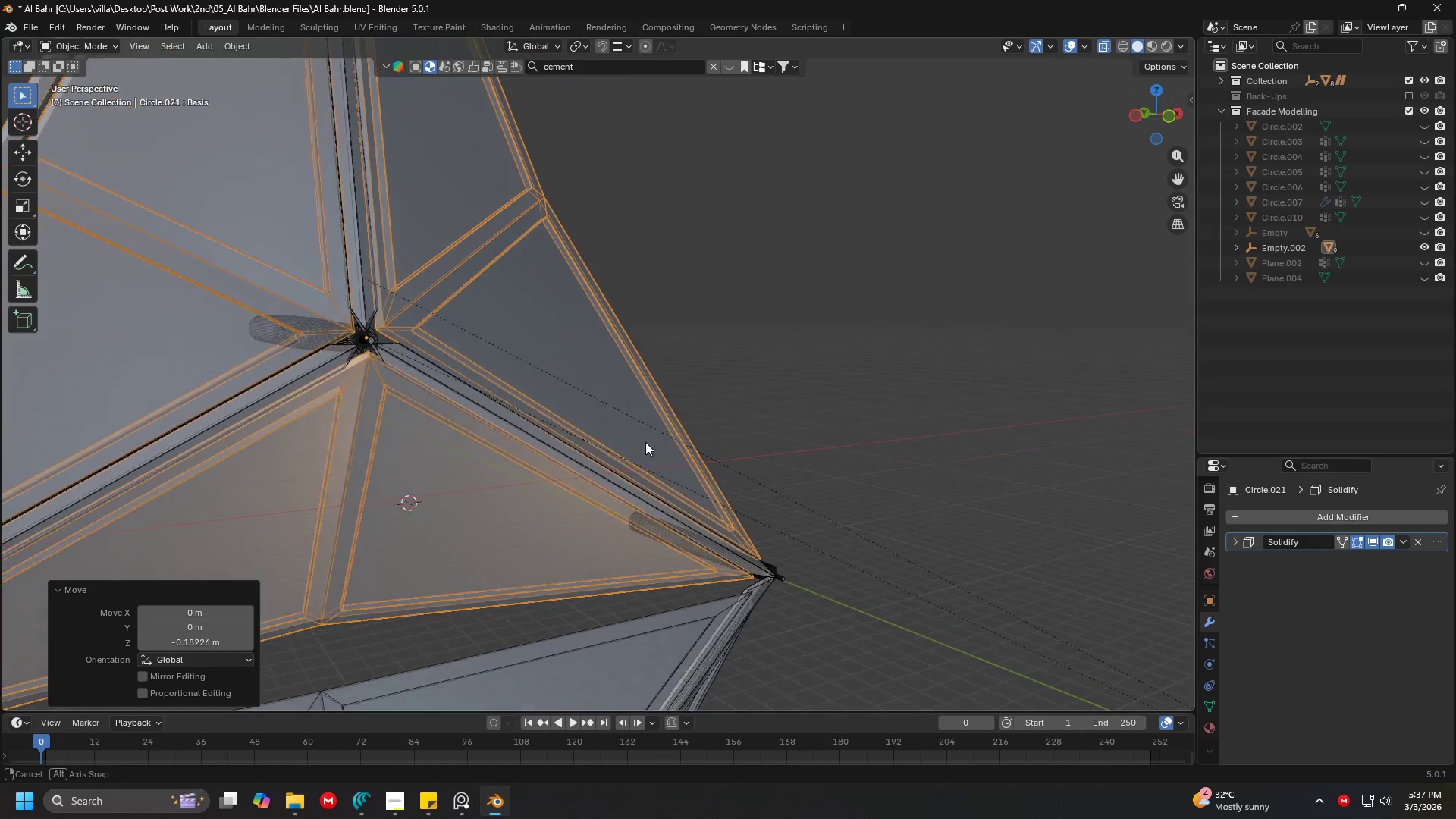 
key(Shift+ShiftLeft)
 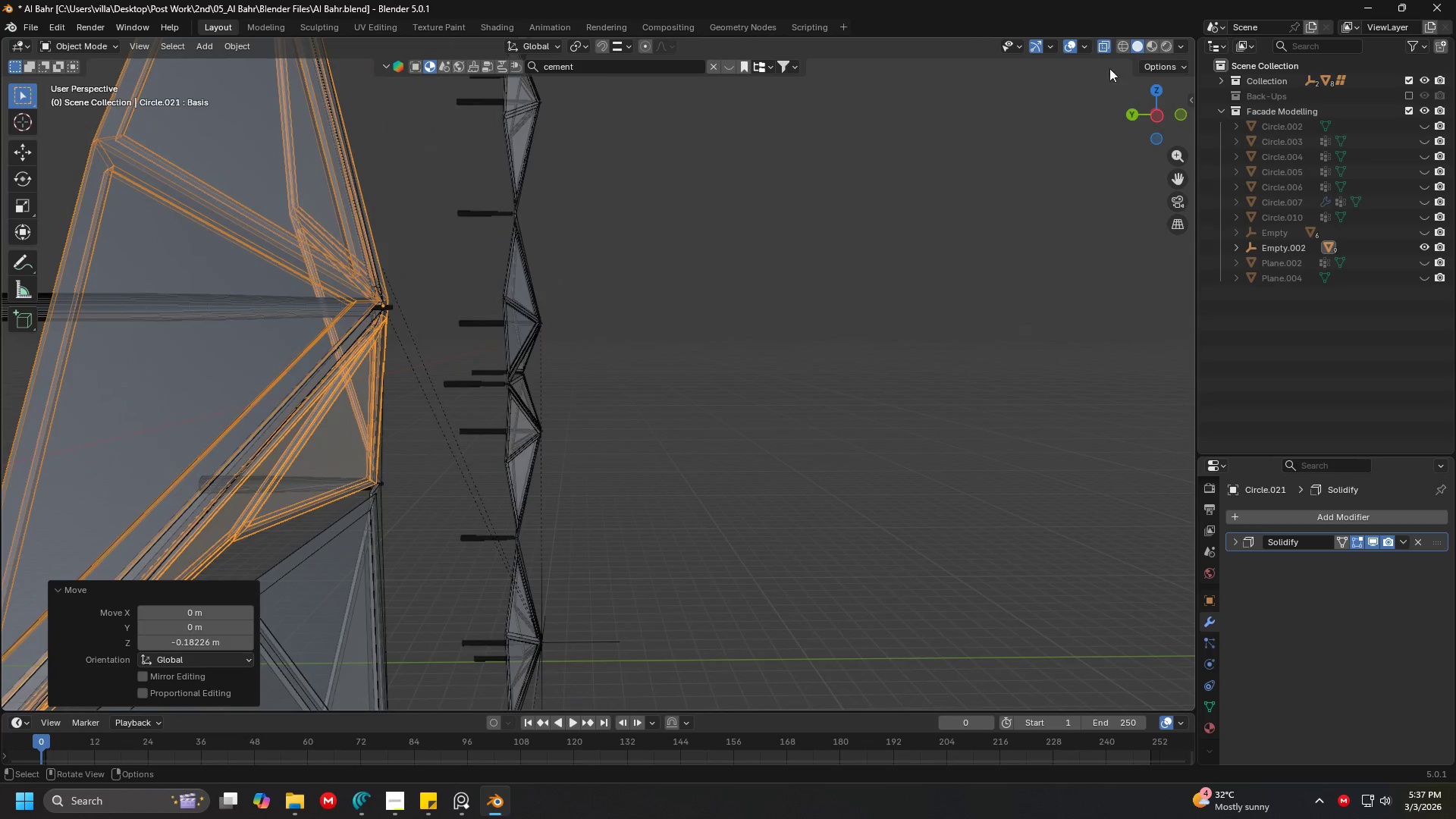 
scroll: coordinate [649, 442], scroll_direction: down, amount: 5.0
 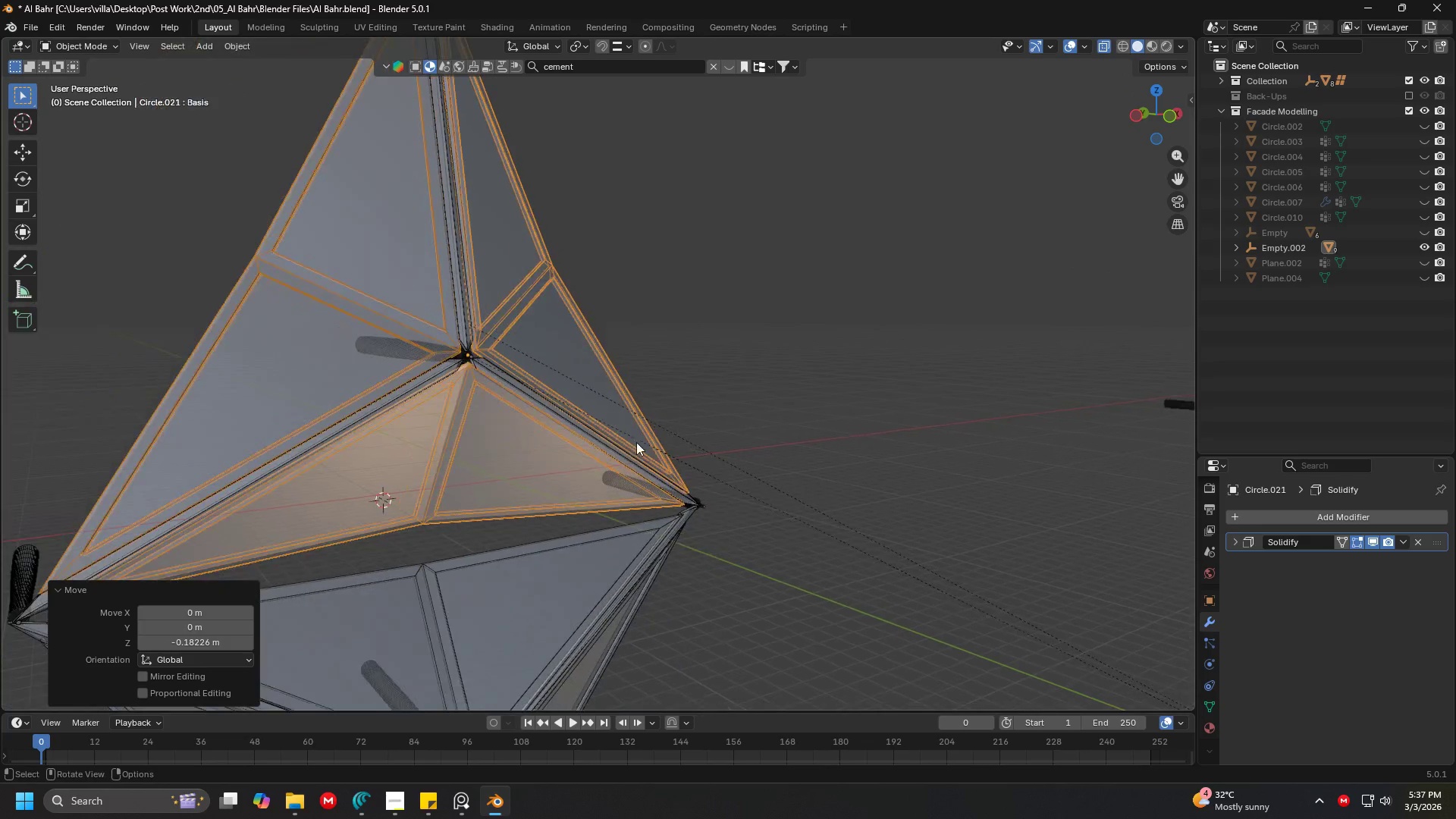 
left_click([1106, 49])
 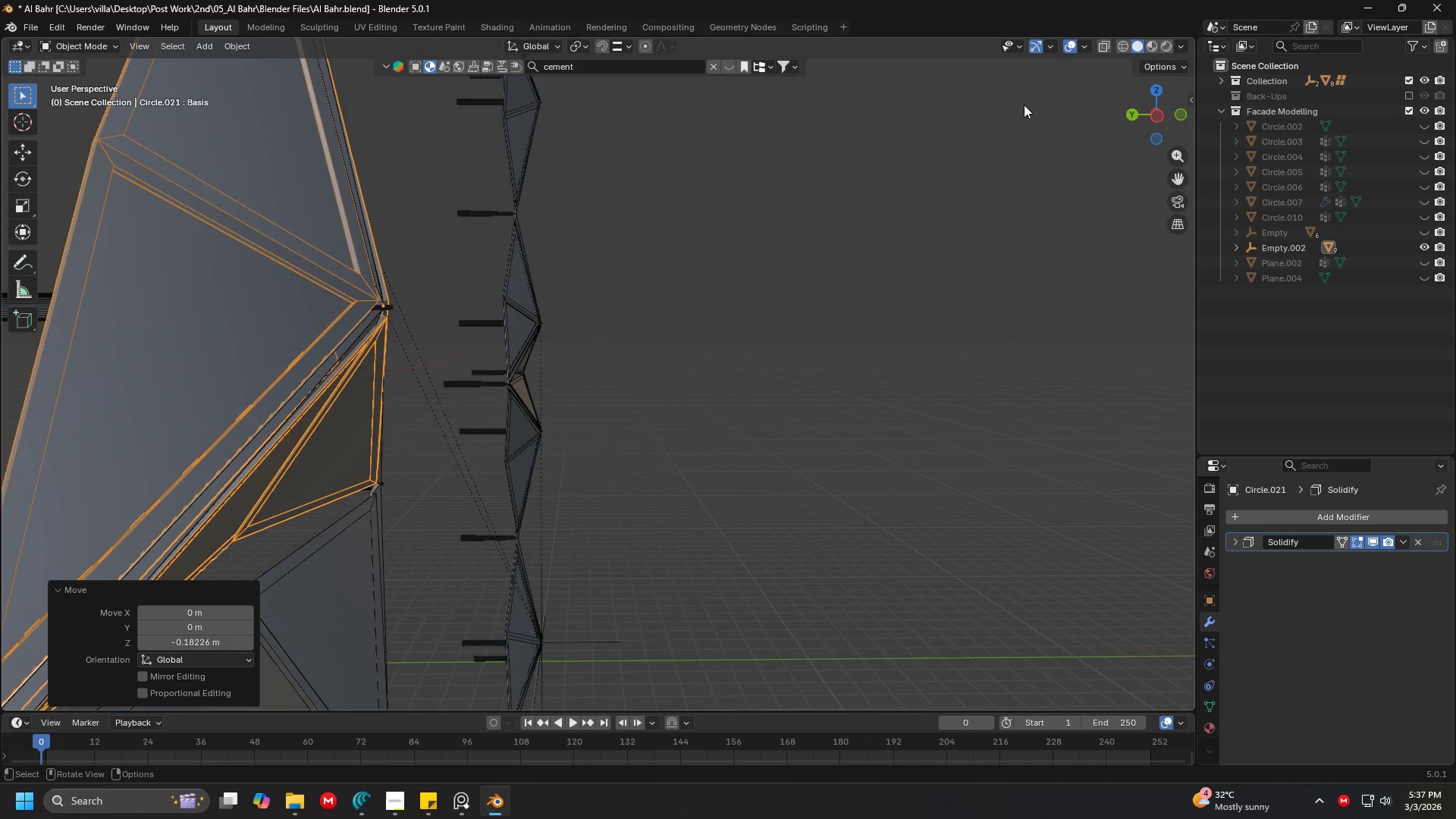 
hold_key(key=ShiftLeft, duration=0.31)
 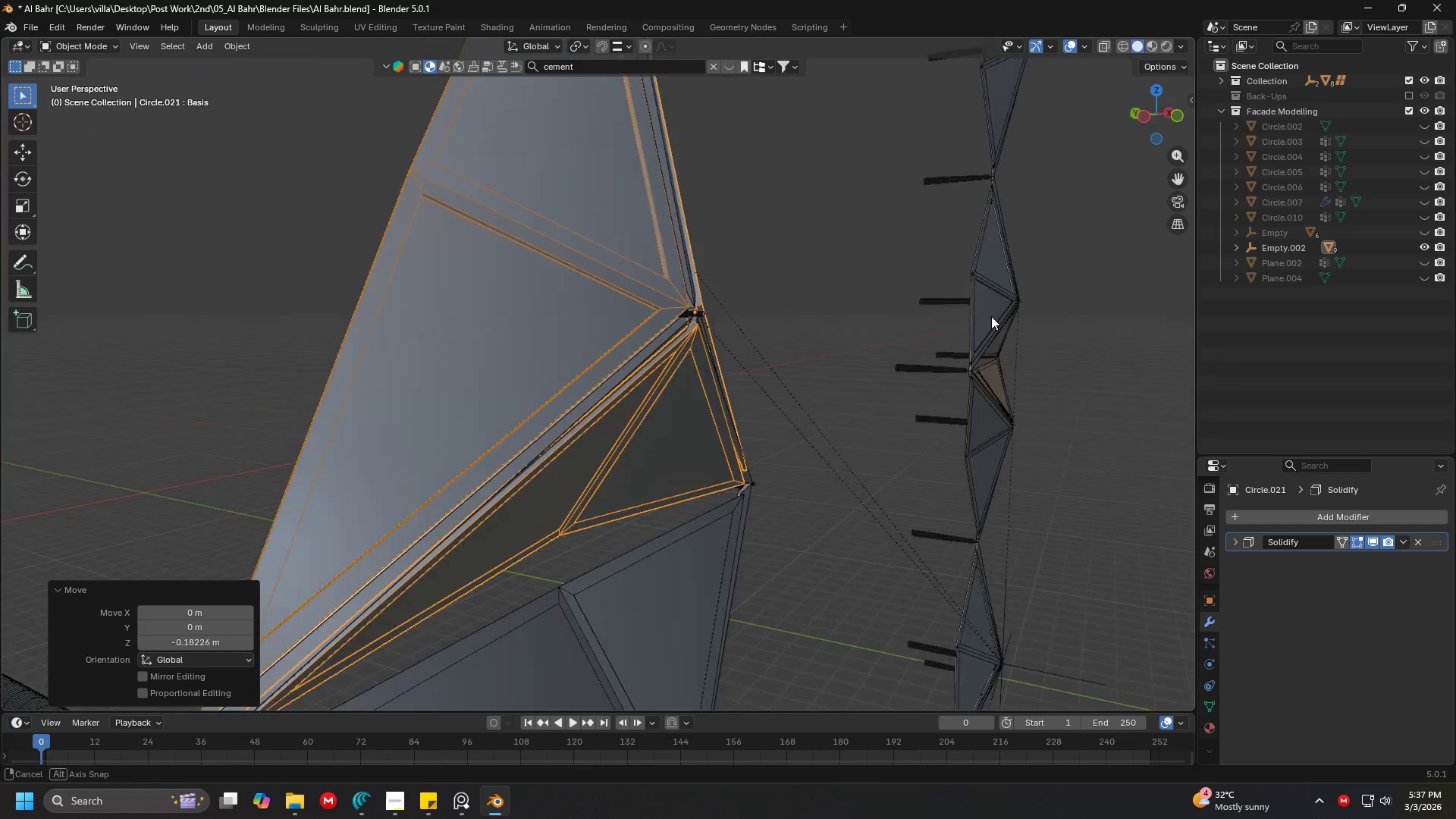 
hold_key(key=ShiftLeft, duration=0.48)
 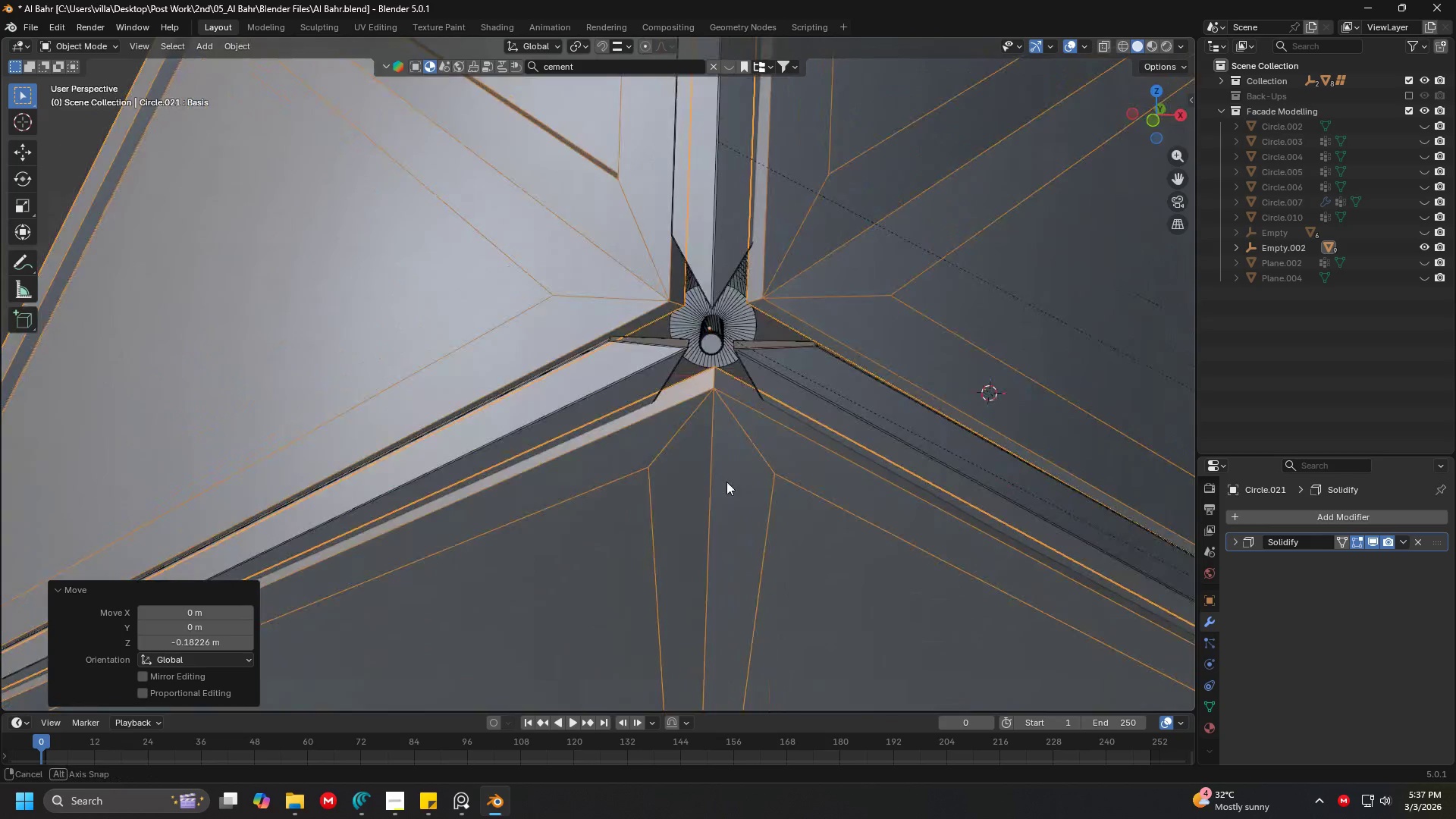 
scroll: coordinate [749, 378], scroll_direction: up, amount: 6.0
 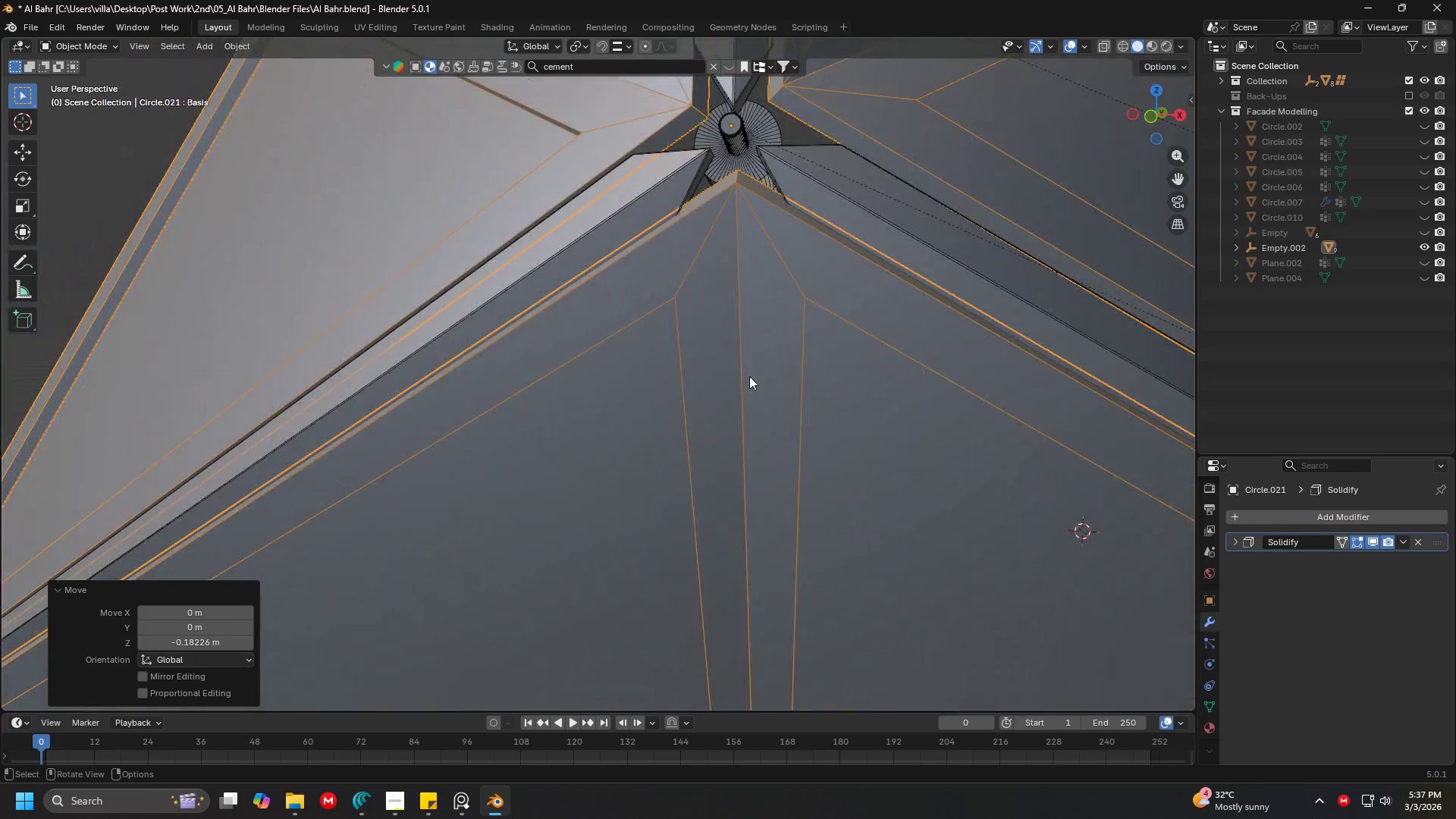 
hold_key(key=ShiftLeft, duration=0.31)
 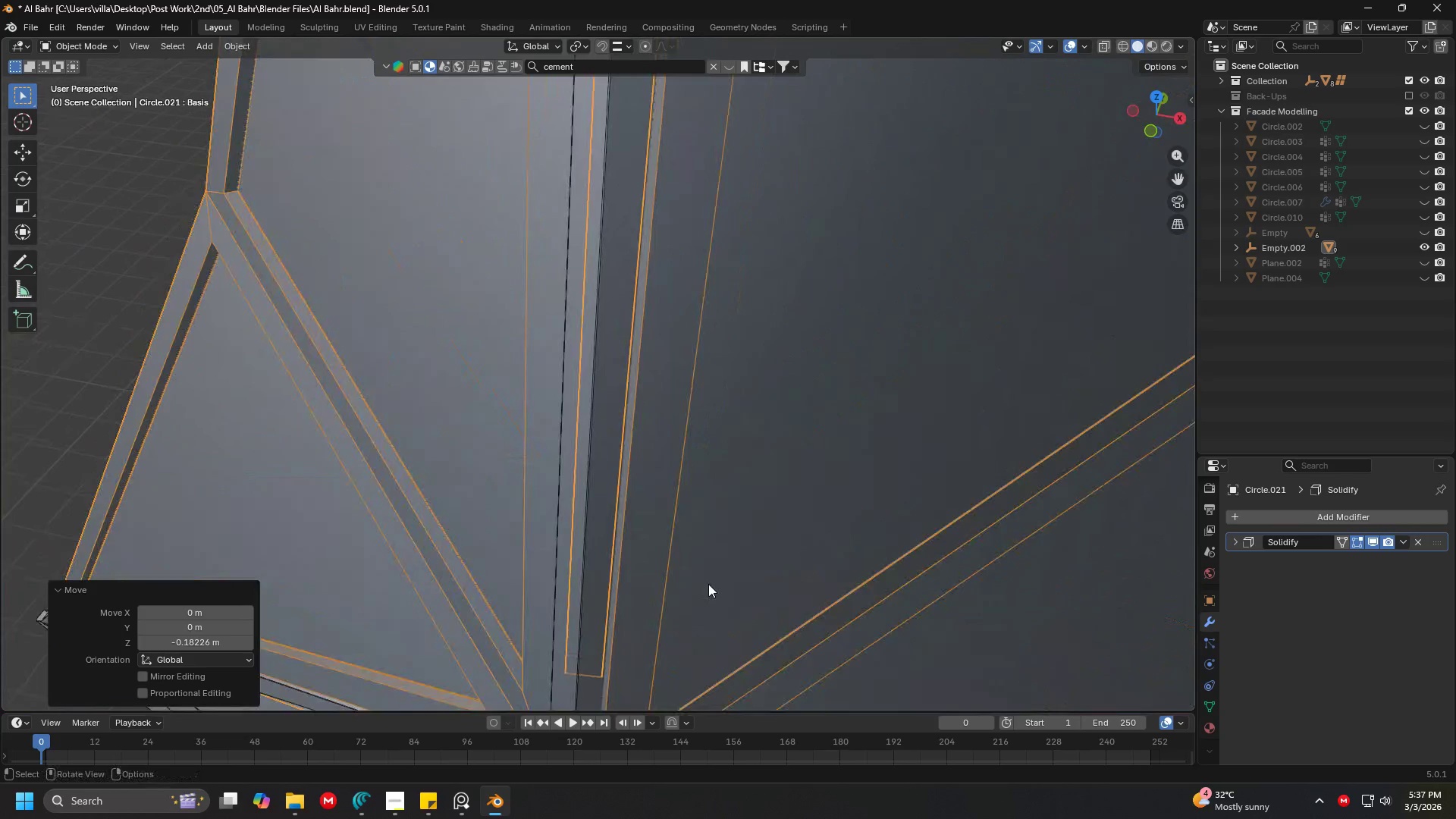 
scroll: coordinate [716, 538], scroll_direction: down, amount: 4.0
 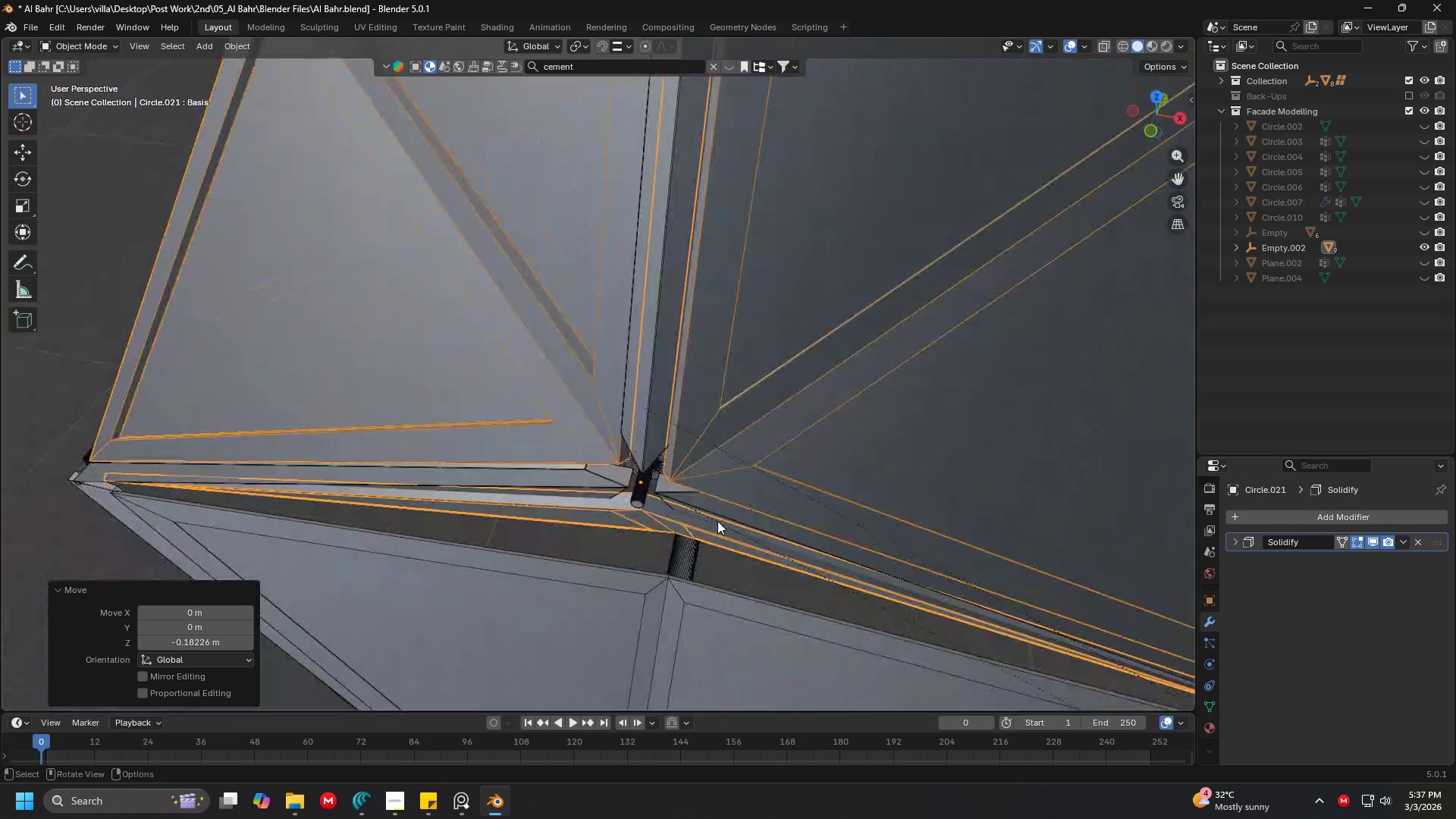 
hold_key(key=ShiftLeft, duration=0.33)
 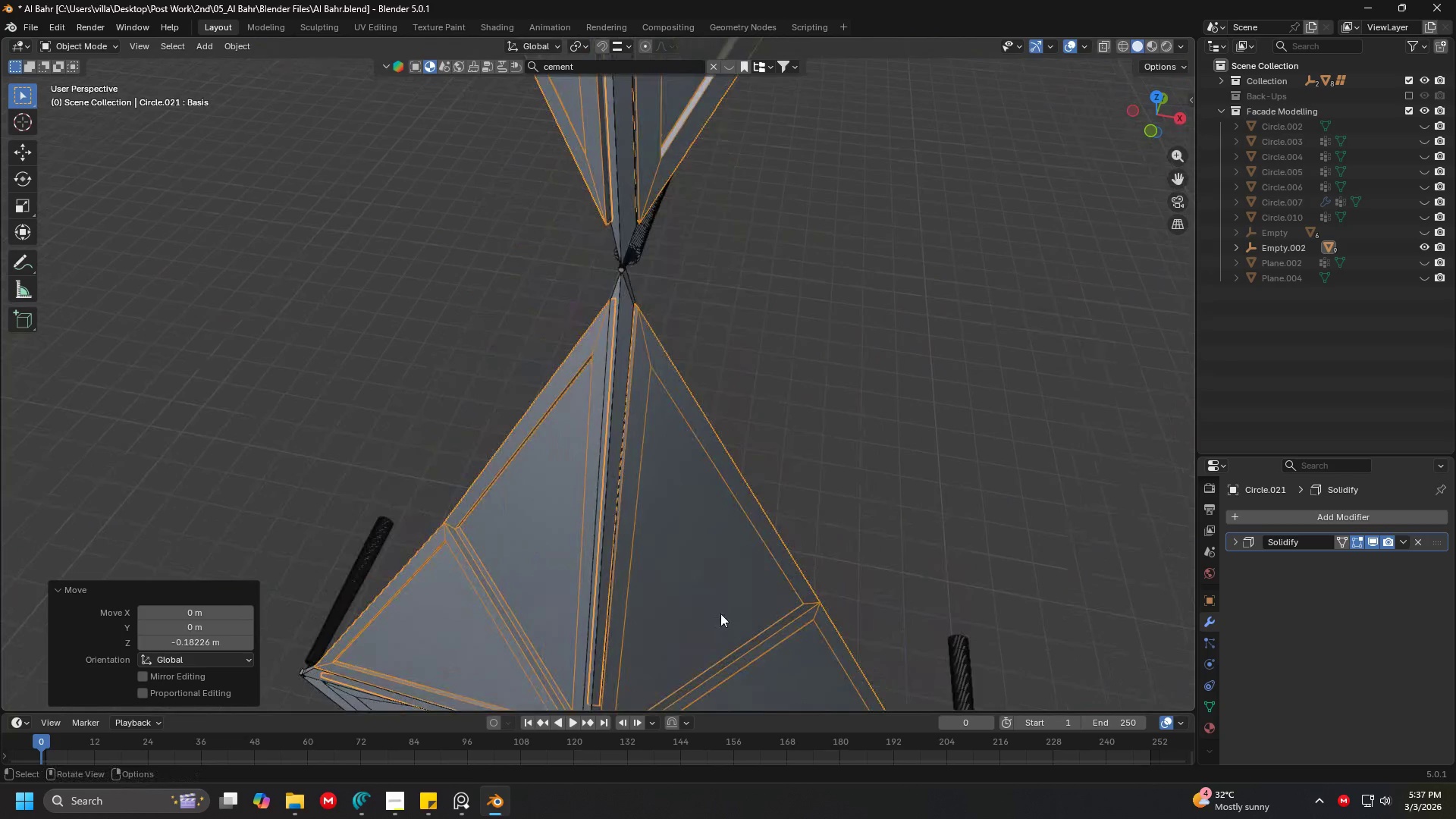 
scroll: coordinate [714, 570], scroll_direction: down, amount: 5.0
 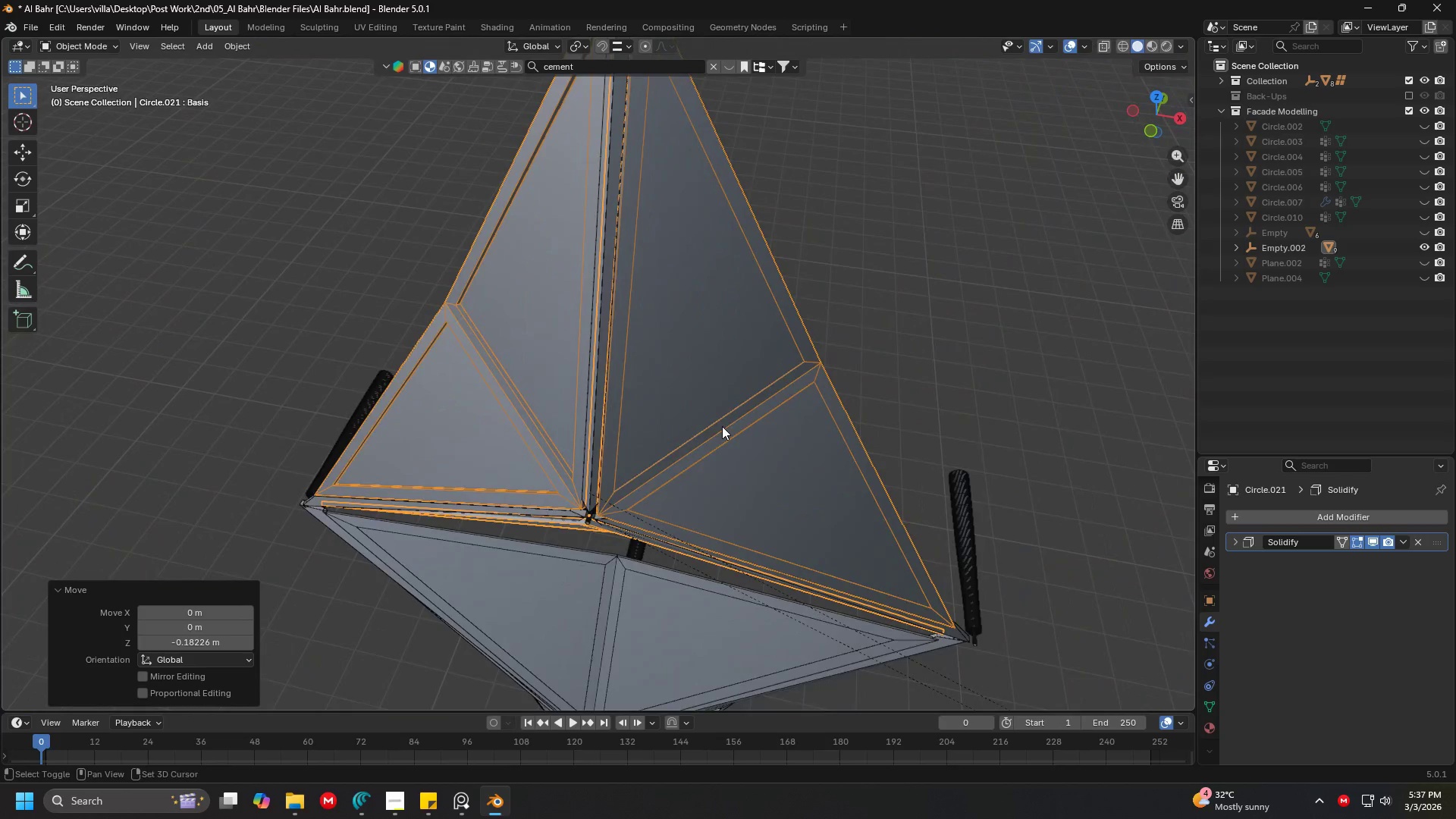 
hold_key(key=ShiftLeft, duration=0.86)
 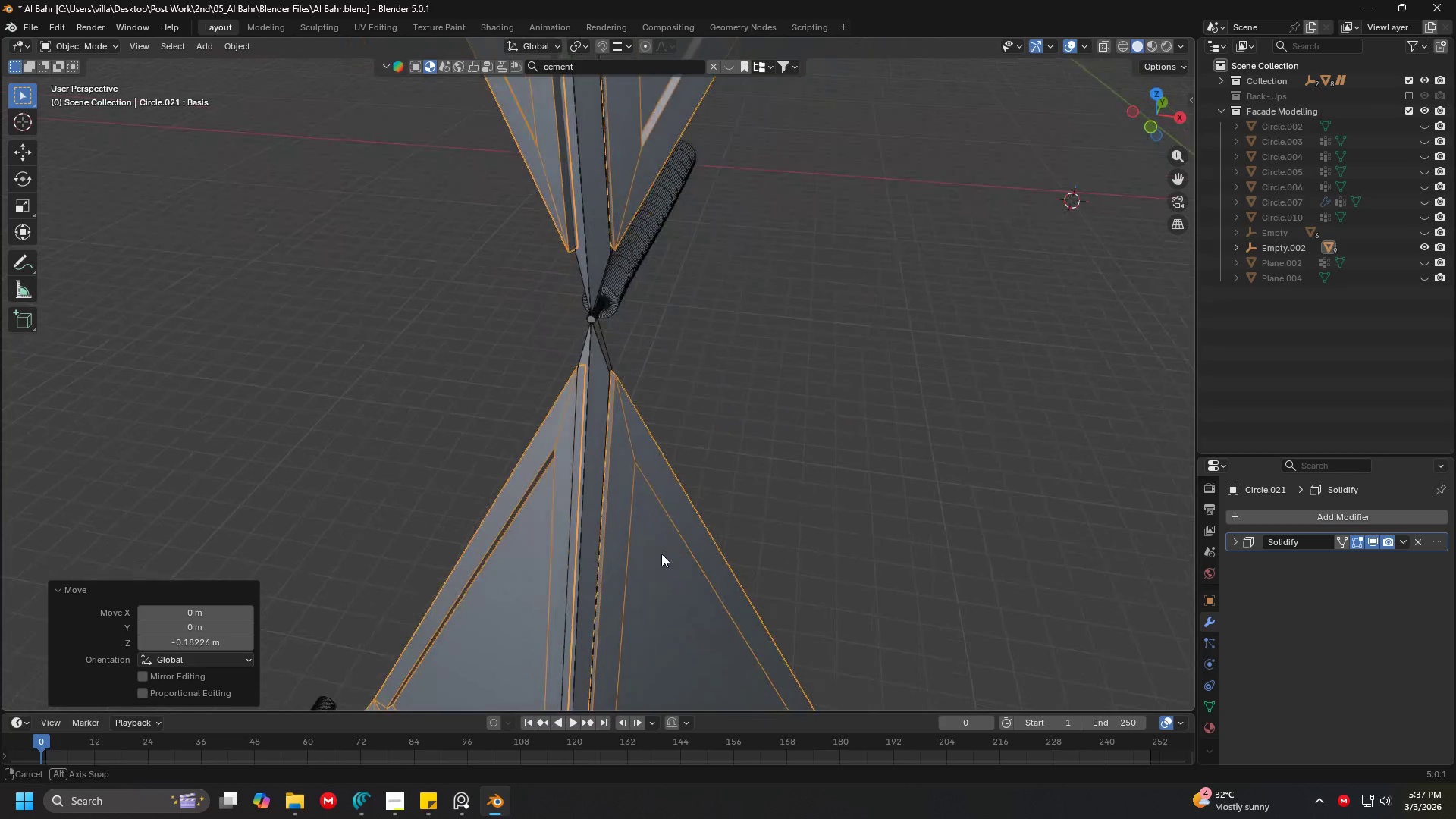 
scroll: coordinate [694, 504], scroll_direction: up, amount: 4.0
 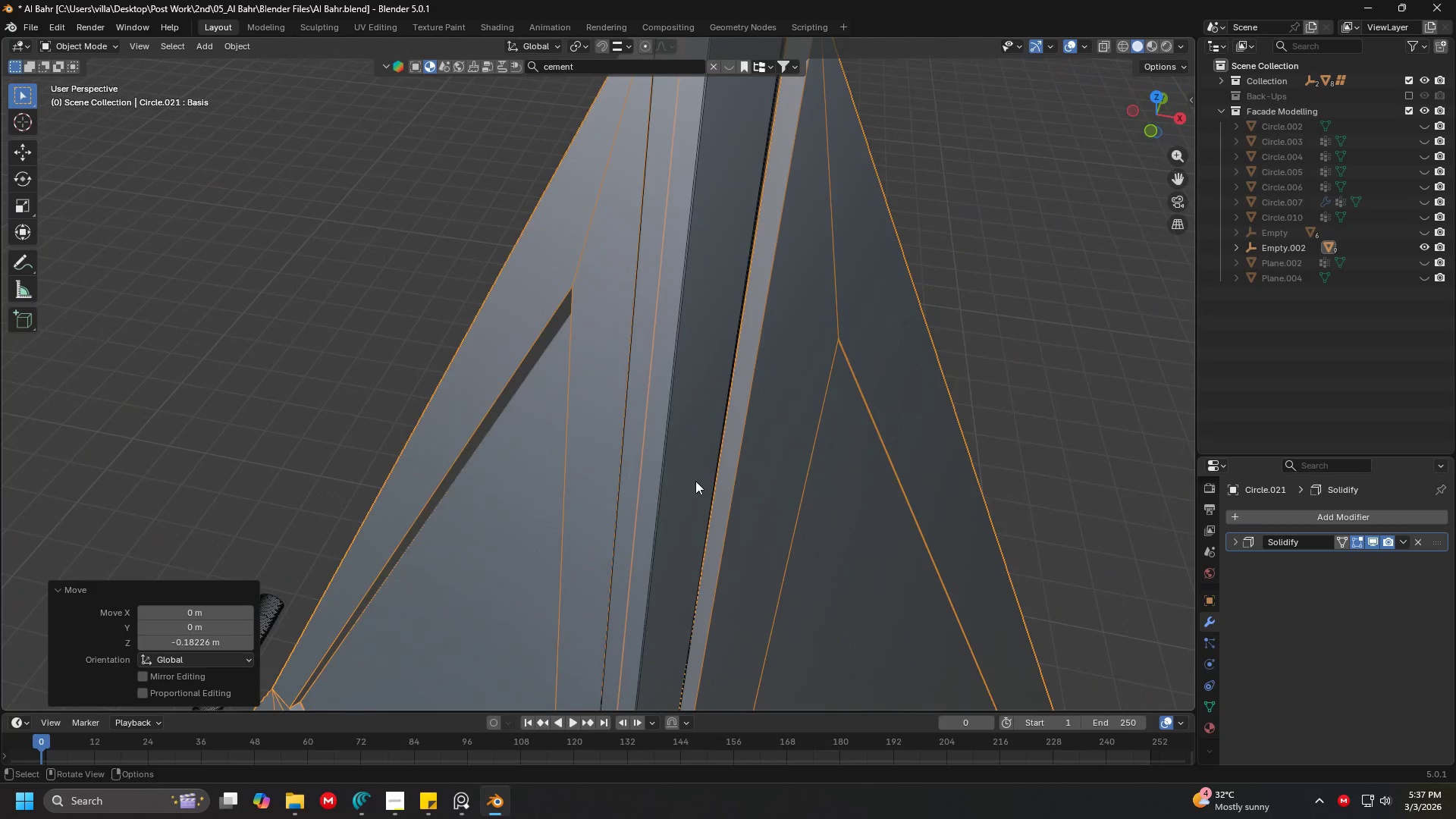 
scroll: coordinate [661, 576], scroll_direction: down, amount: 4.0
 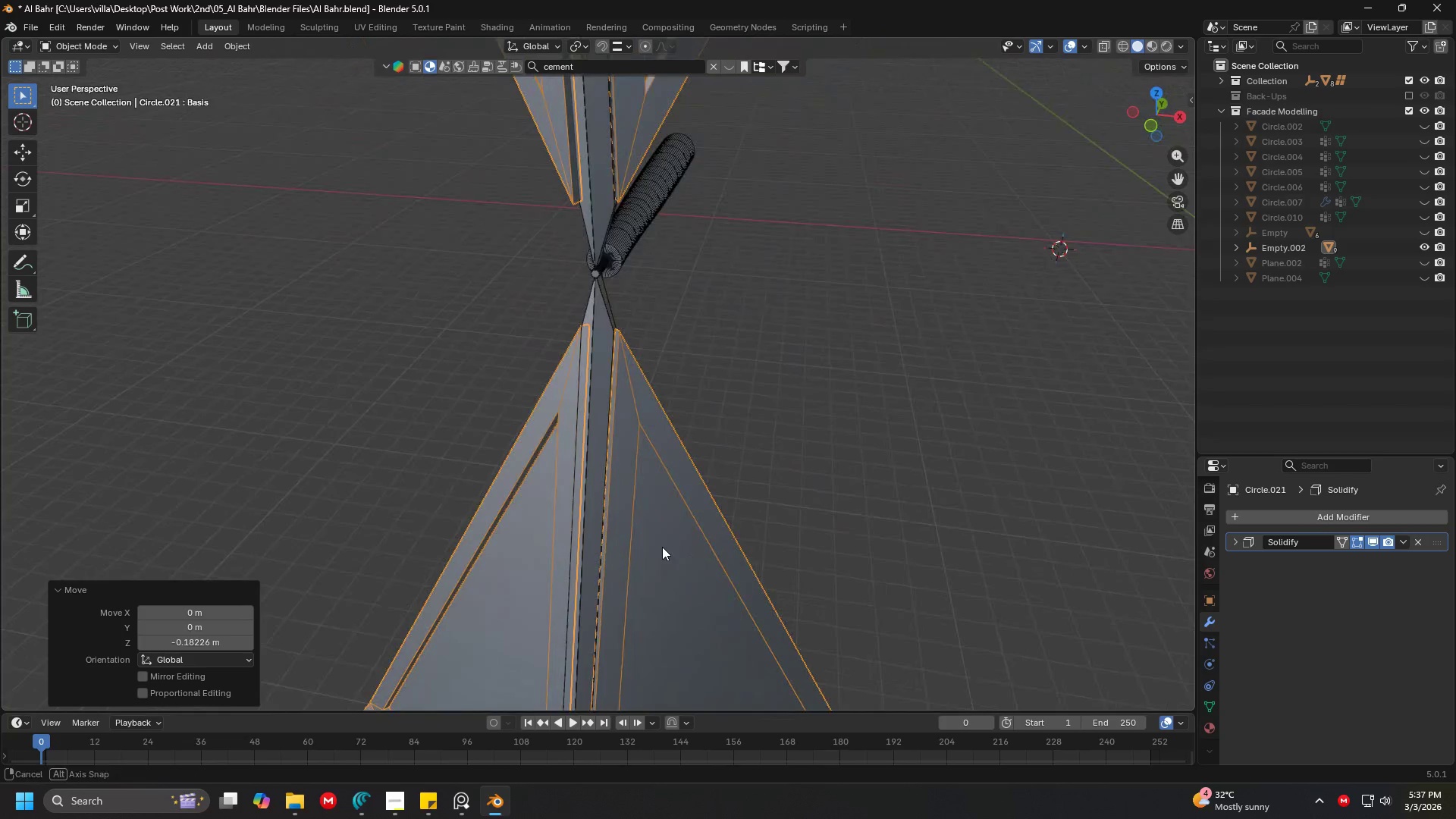 
key(1)
 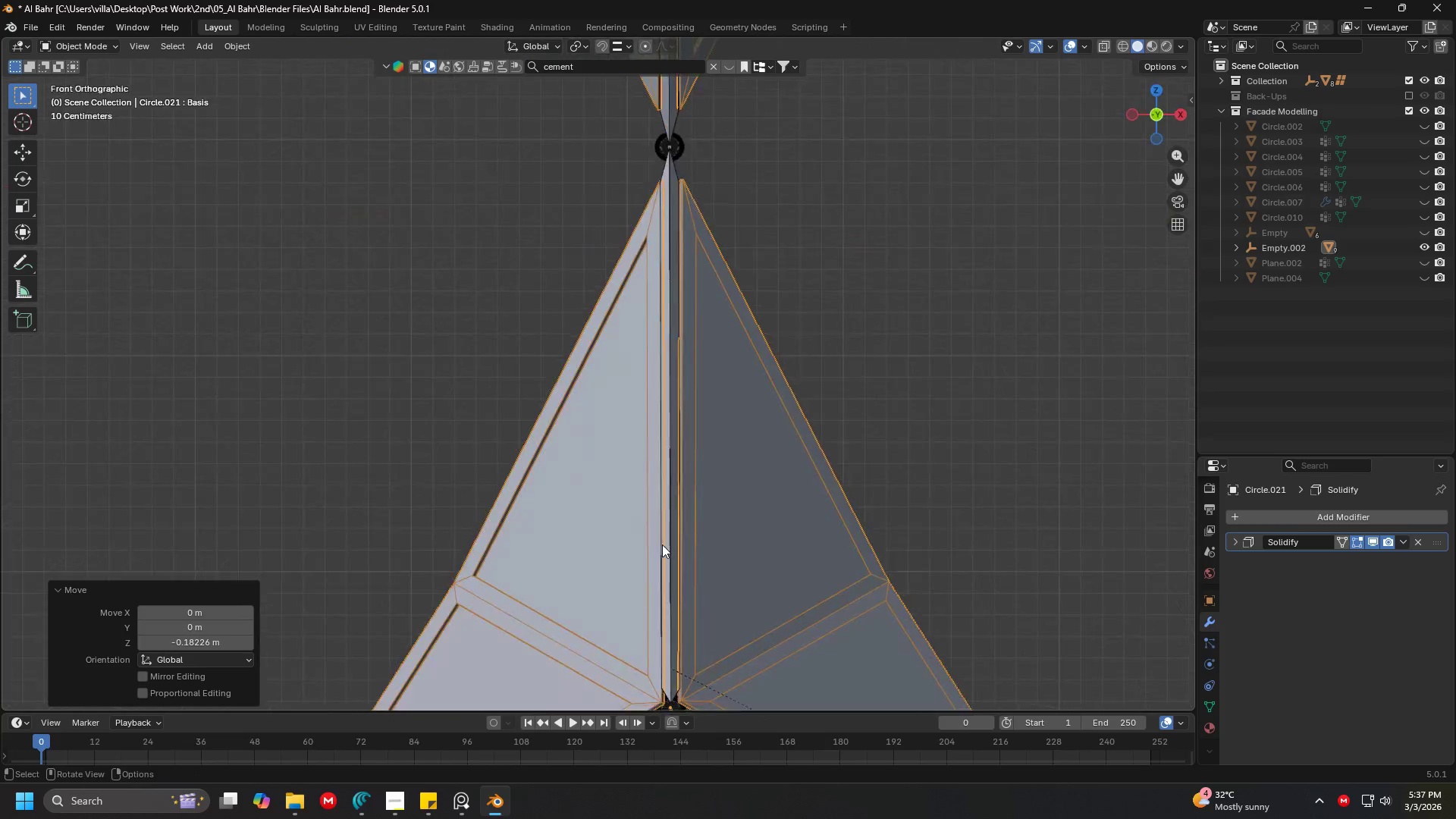 
hold_key(key=ShiftLeft, duration=0.39)
 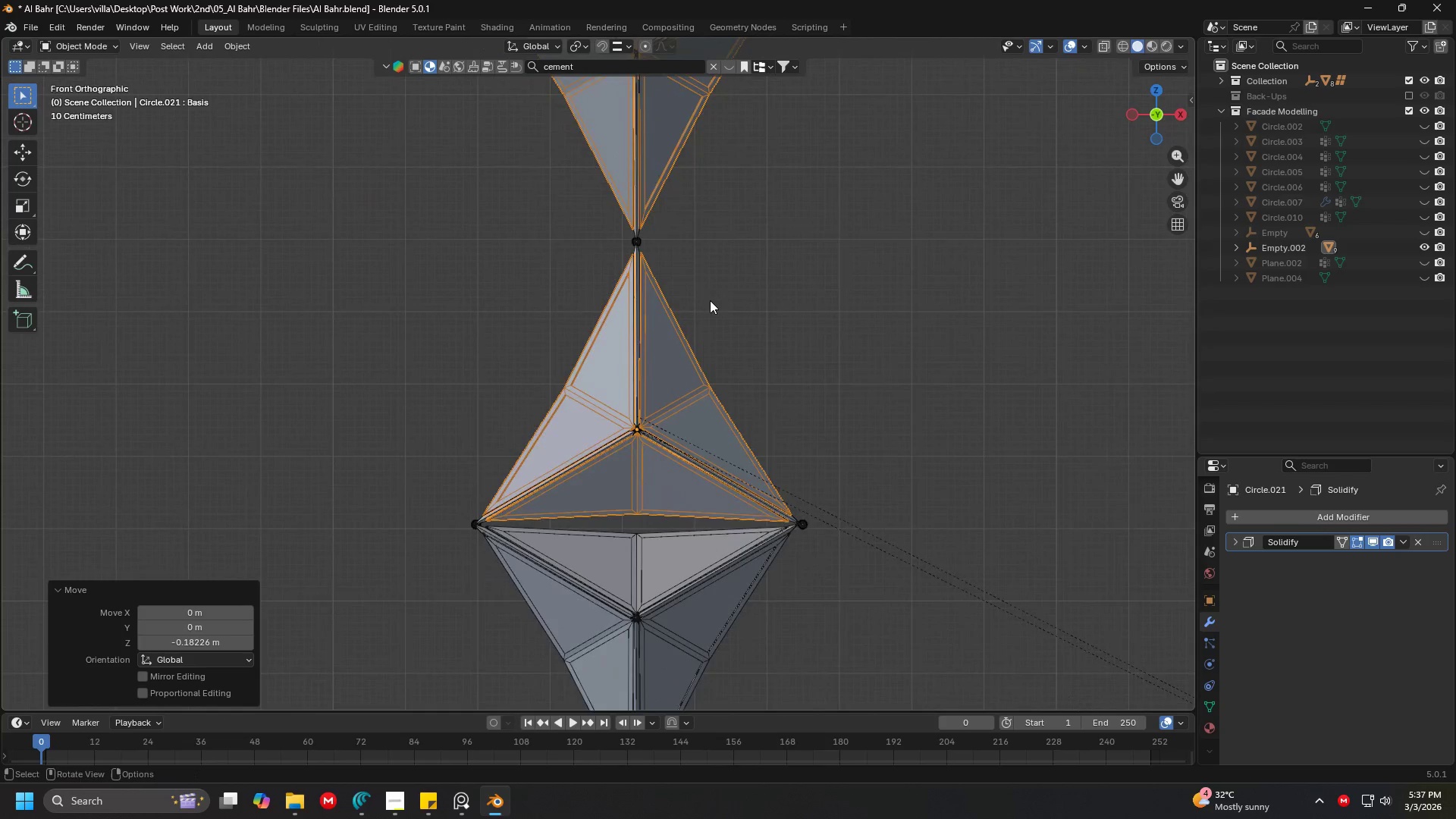 
scroll: coordinate [667, 528], scroll_direction: down, amount: 6.0
 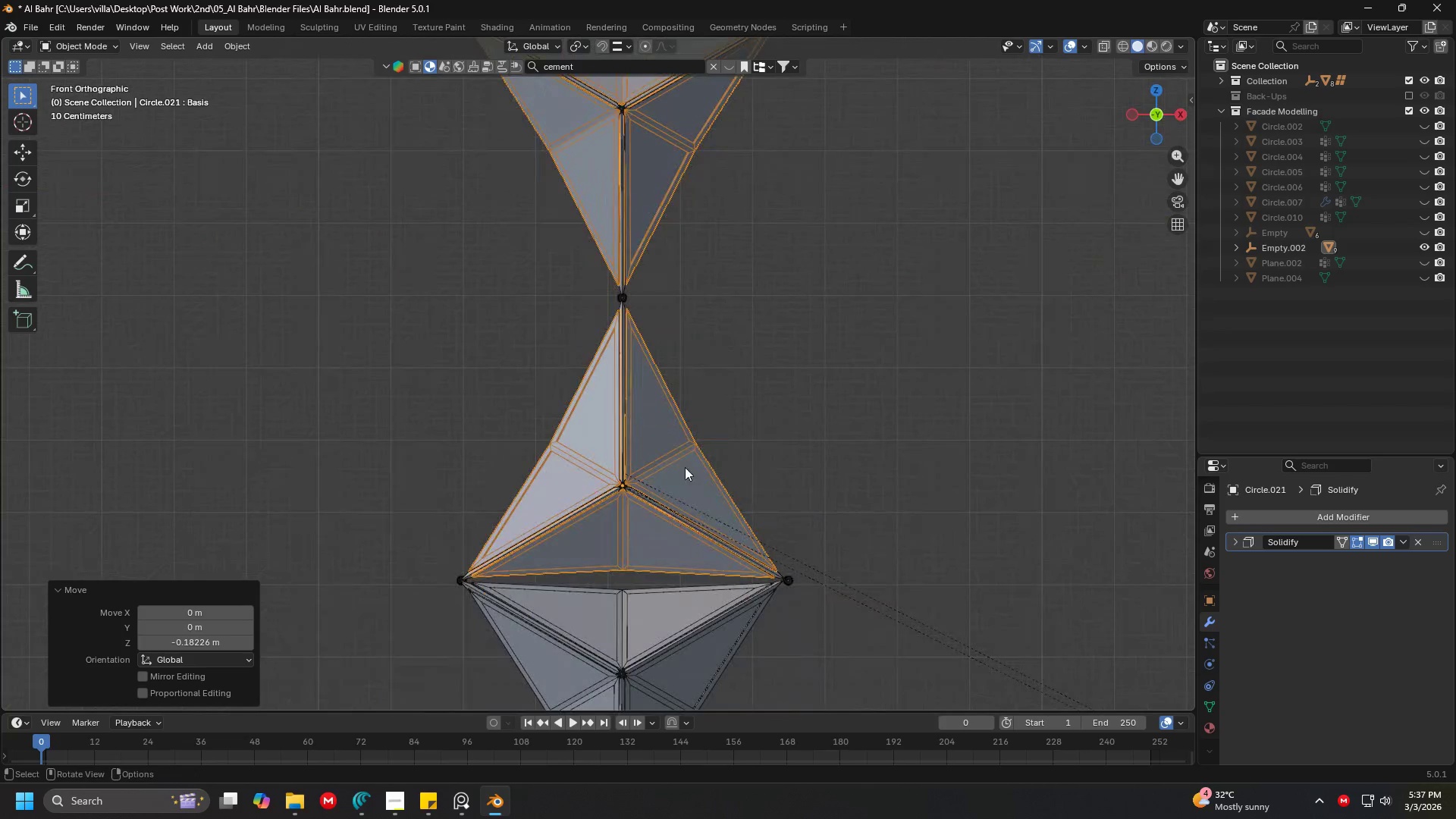 
hold_key(key=ShiftLeft, duration=0.61)
 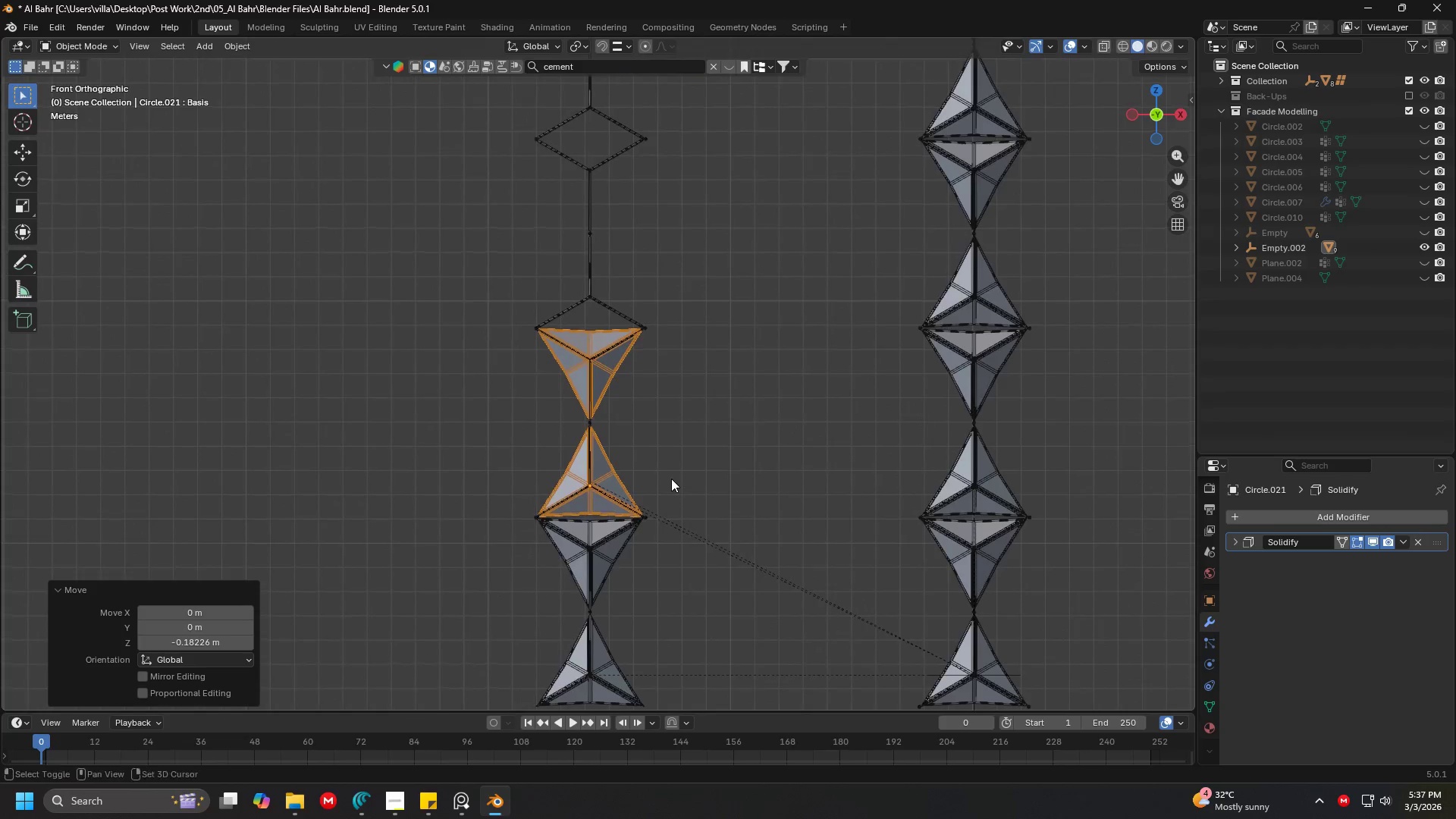 
scroll: coordinate [701, 324], scroll_direction: down, amount: 6.0
 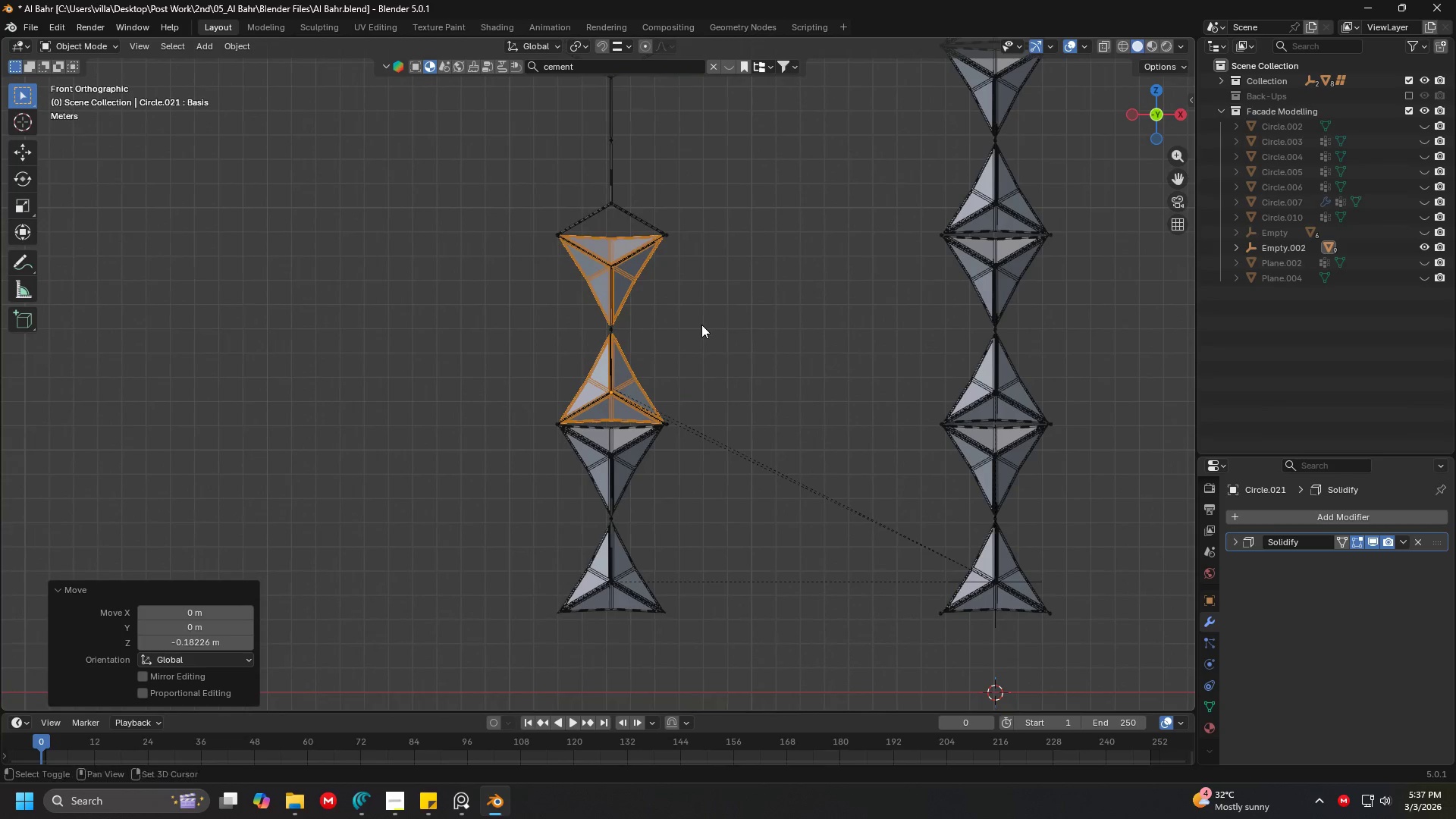 
hold_key(key=ShiftLeft, duration=0.34)
 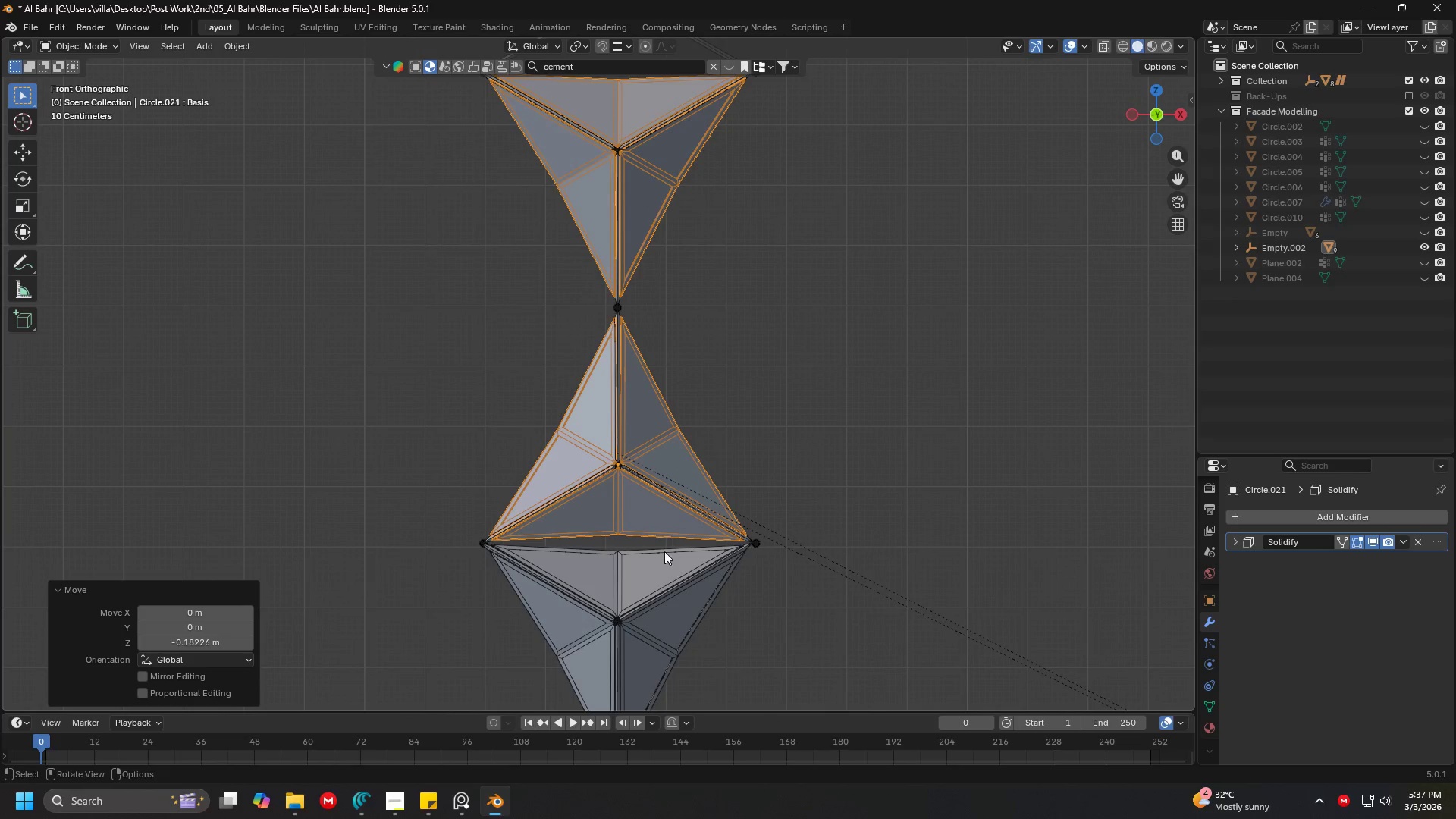 
scroll: coordinate [671, 479], scroll_direction: up, amount: 5.0
 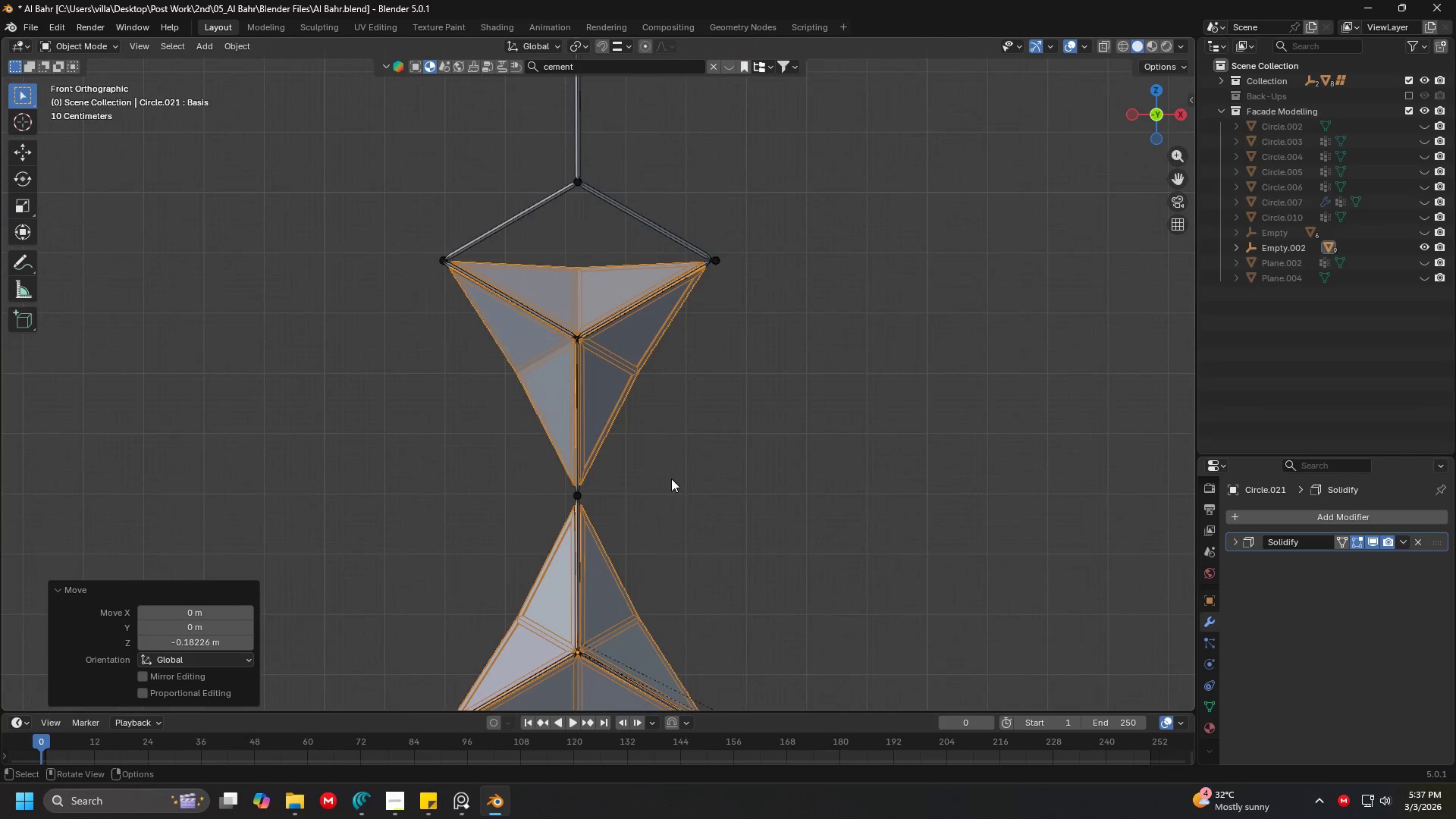 
hold_key(key=ShiftLeft, duration=0.5)
left_click([647, 544])
 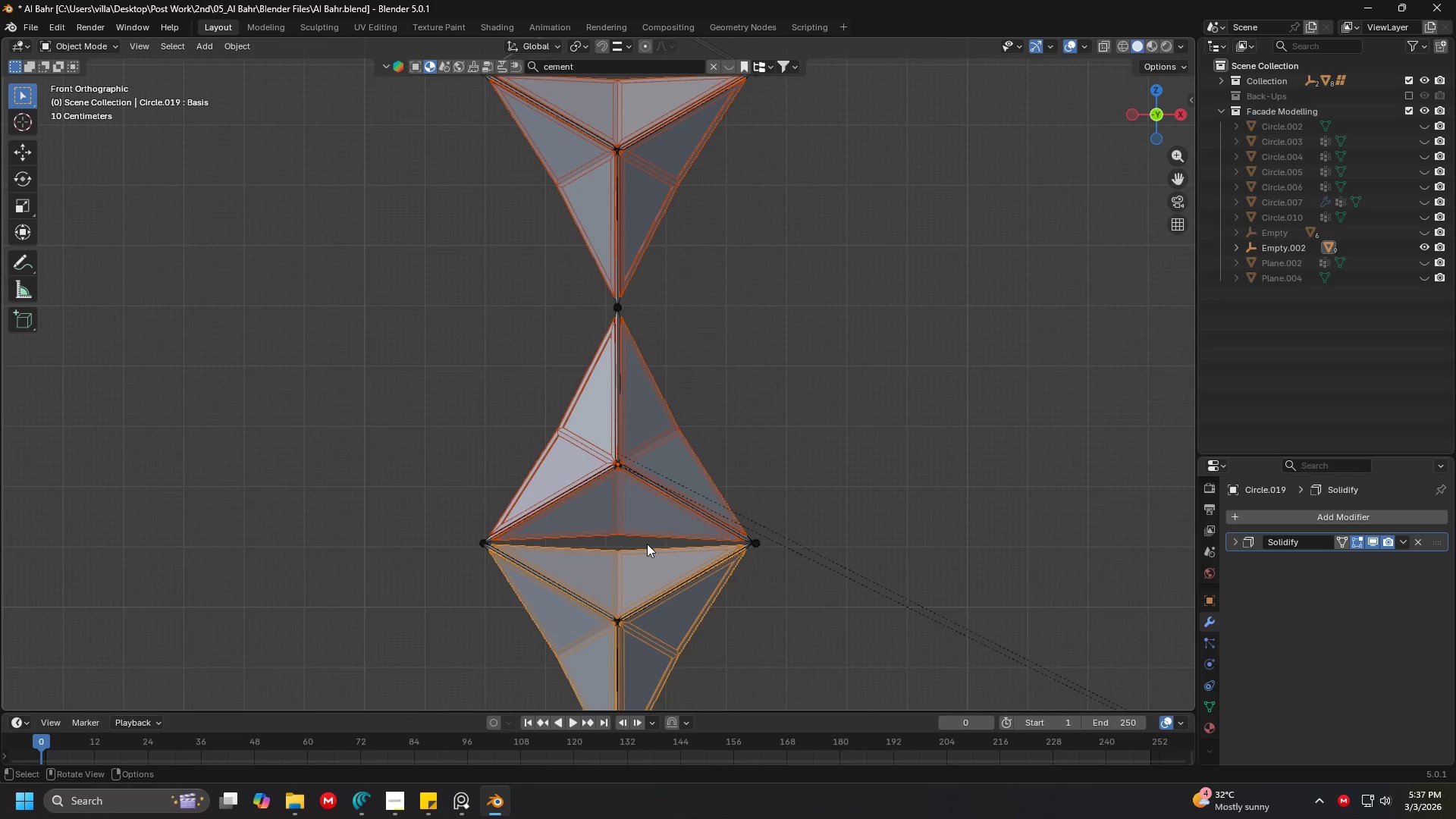 
key(Control+J)
 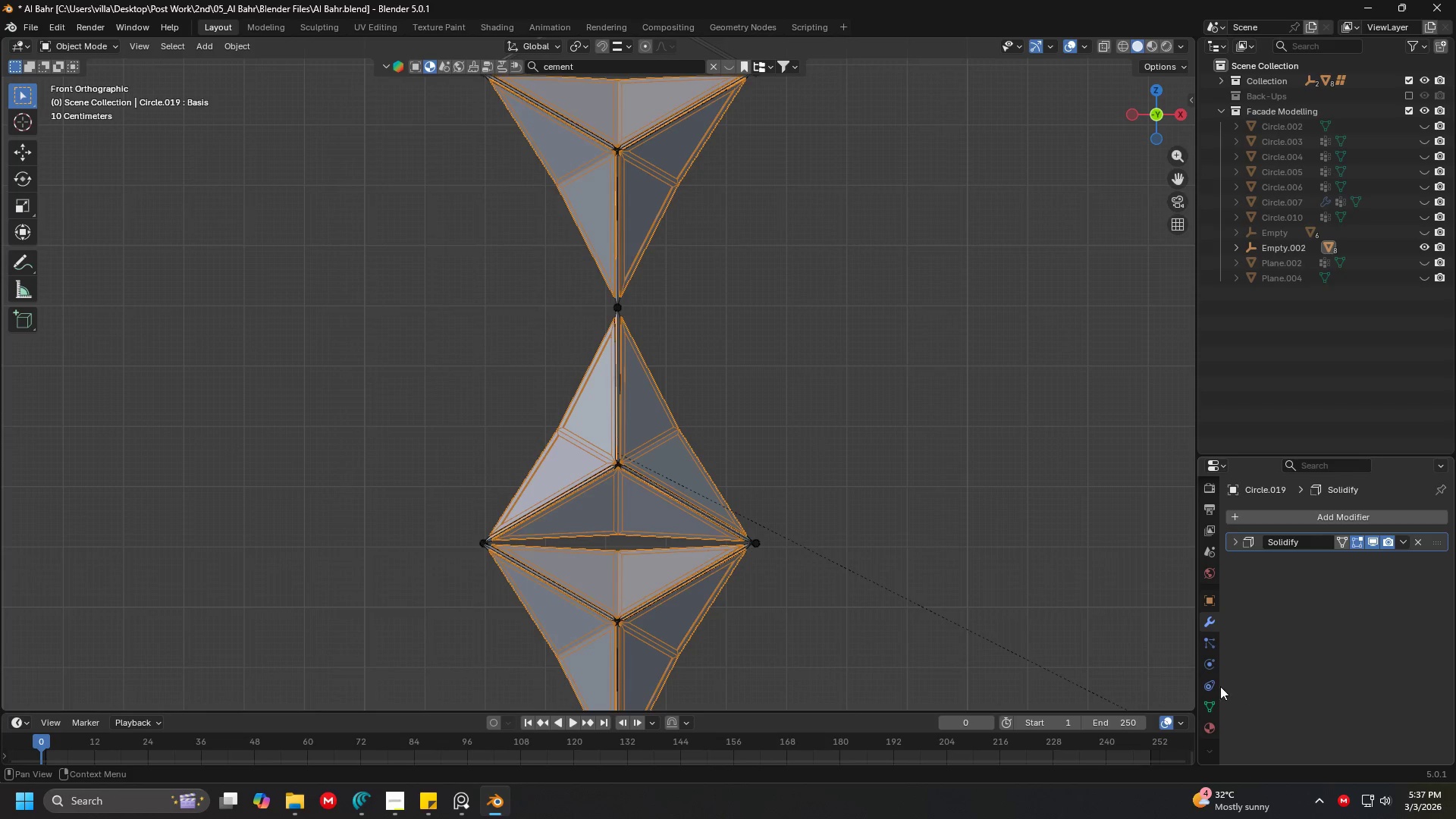 
left_click([1207, 705])
 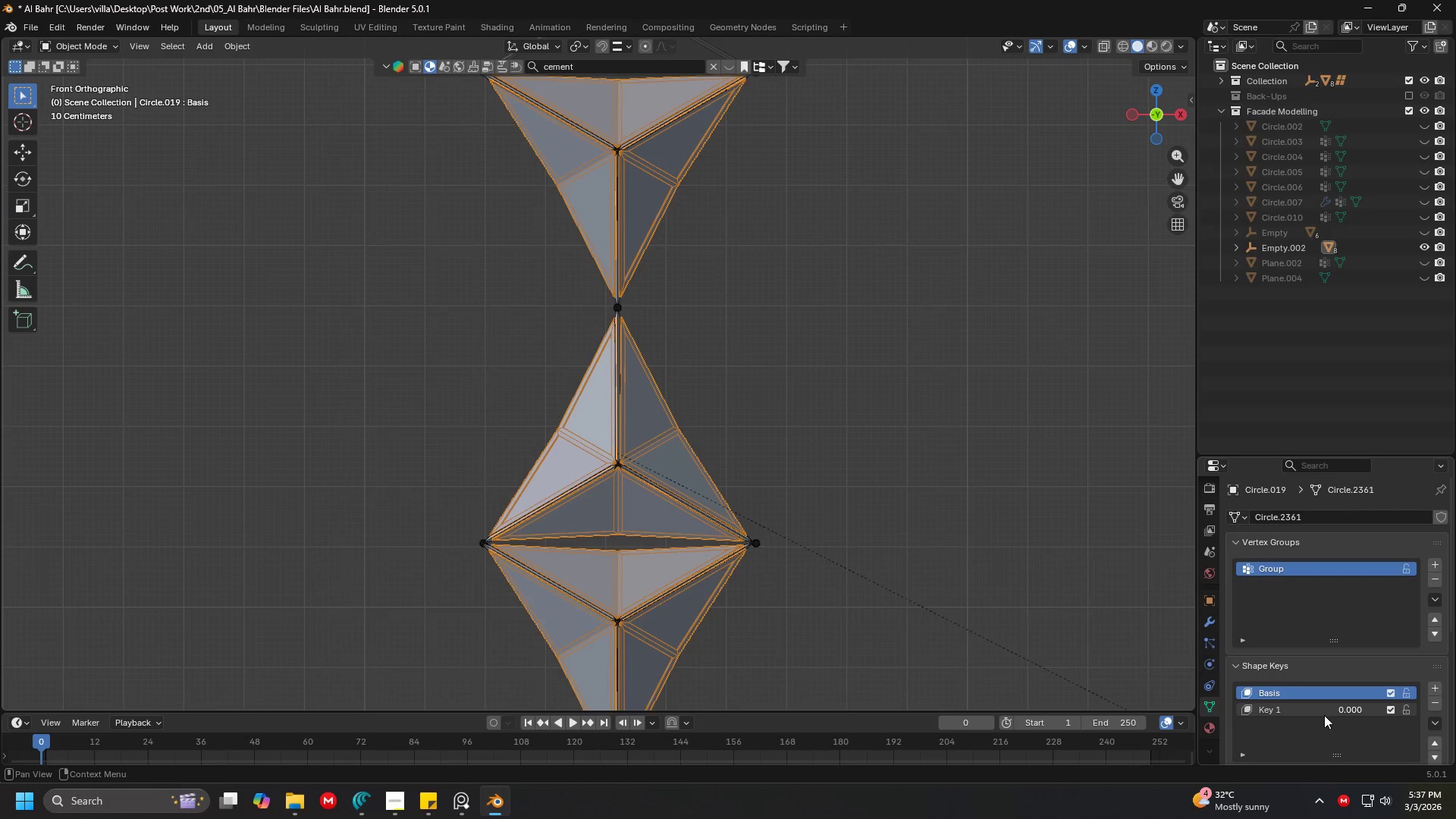 
left_click([1319, 715])
 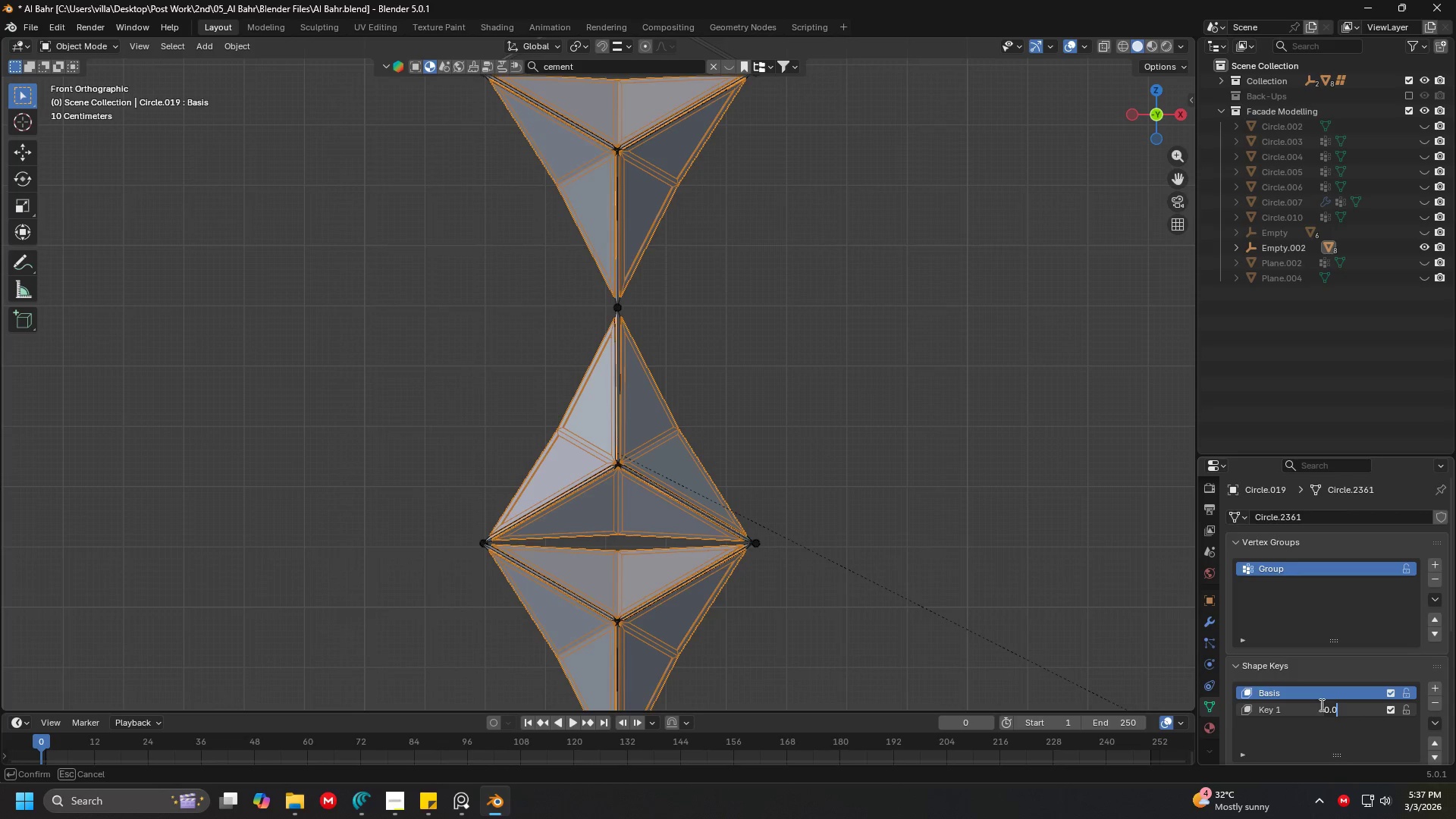 
left_click([1313, 628])
 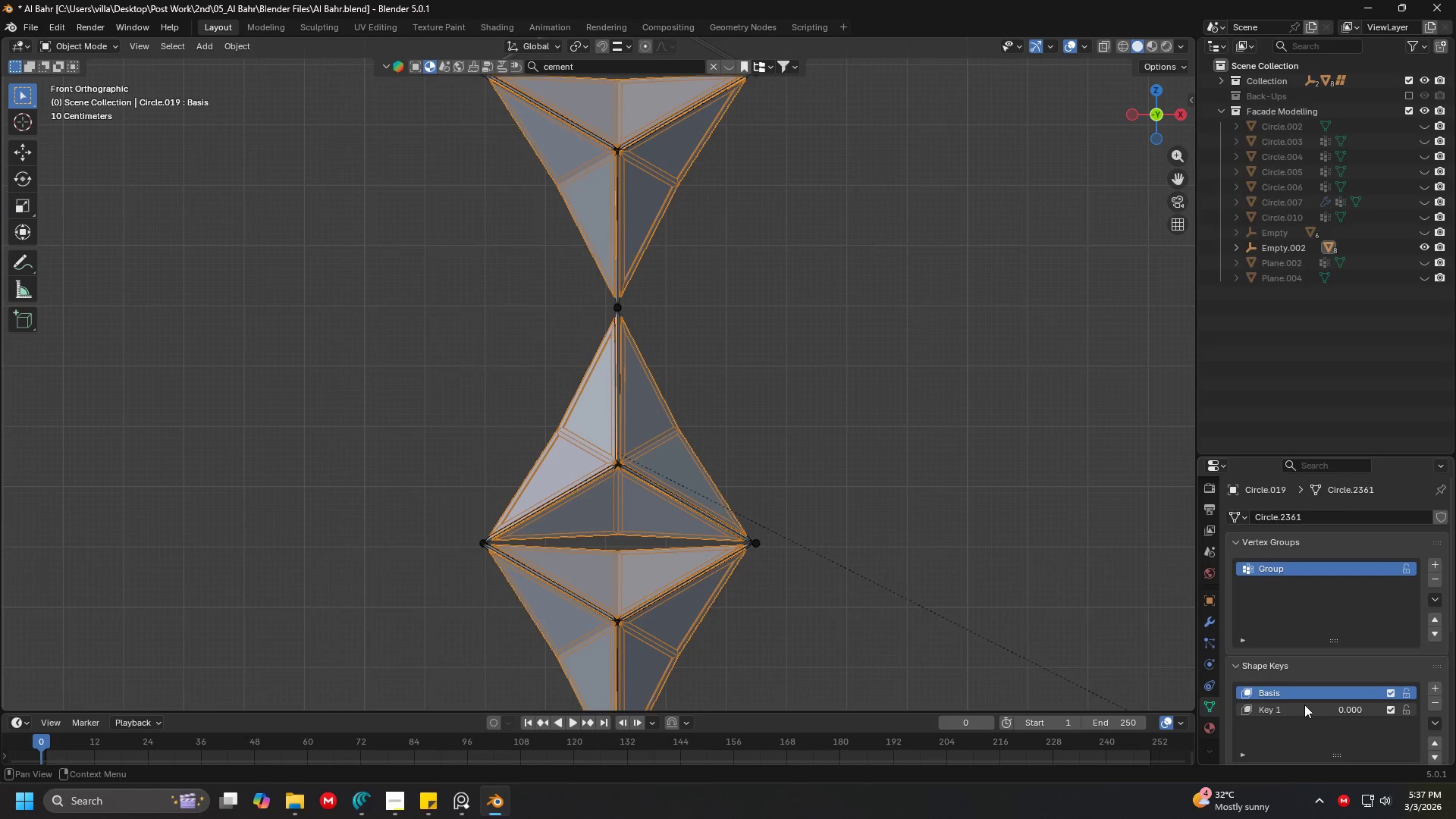 
scroll: coordinate [1320, 699], scroll_direction: down, amount: 4.0
 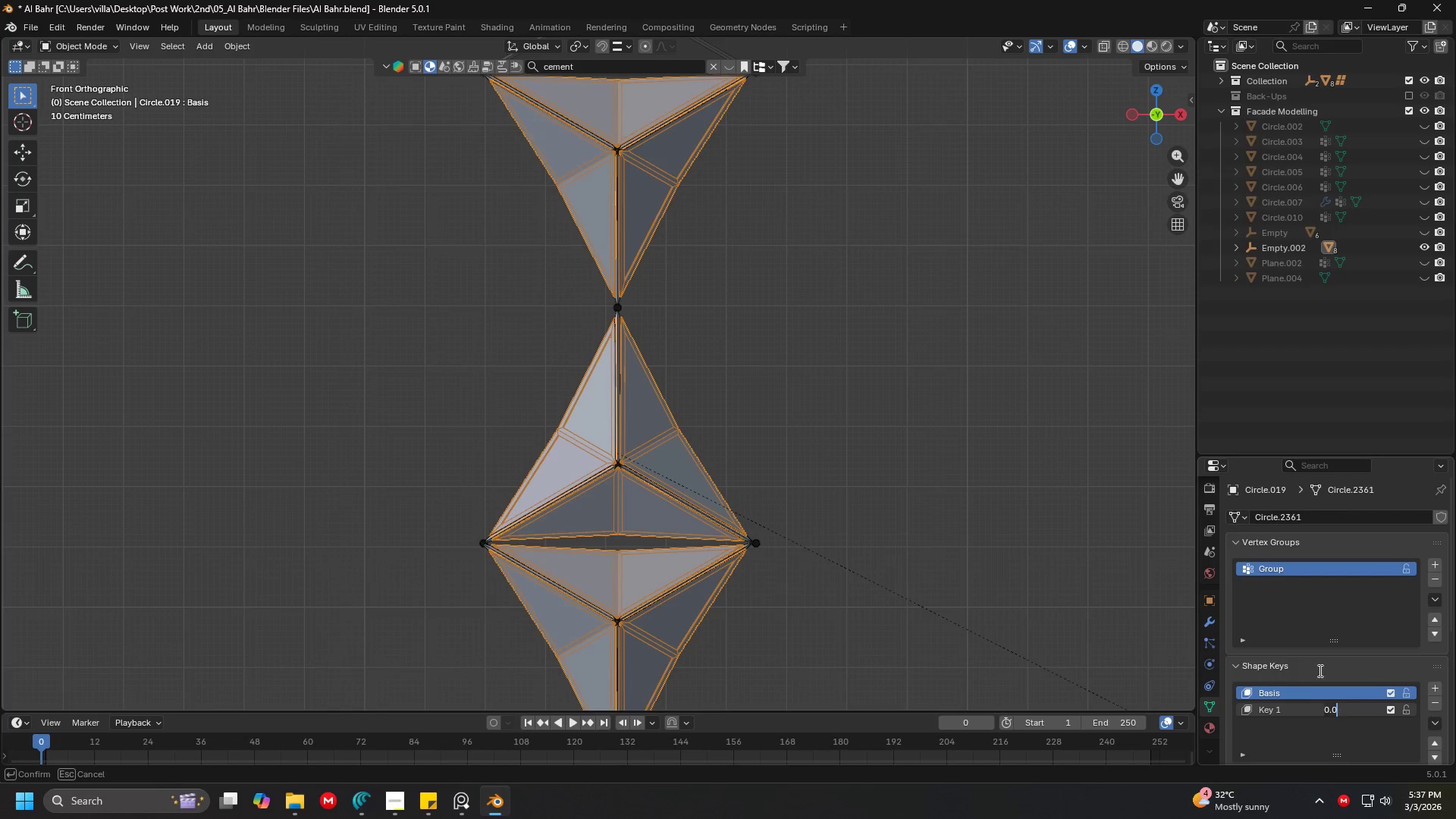 
left_click([1274, 708])
 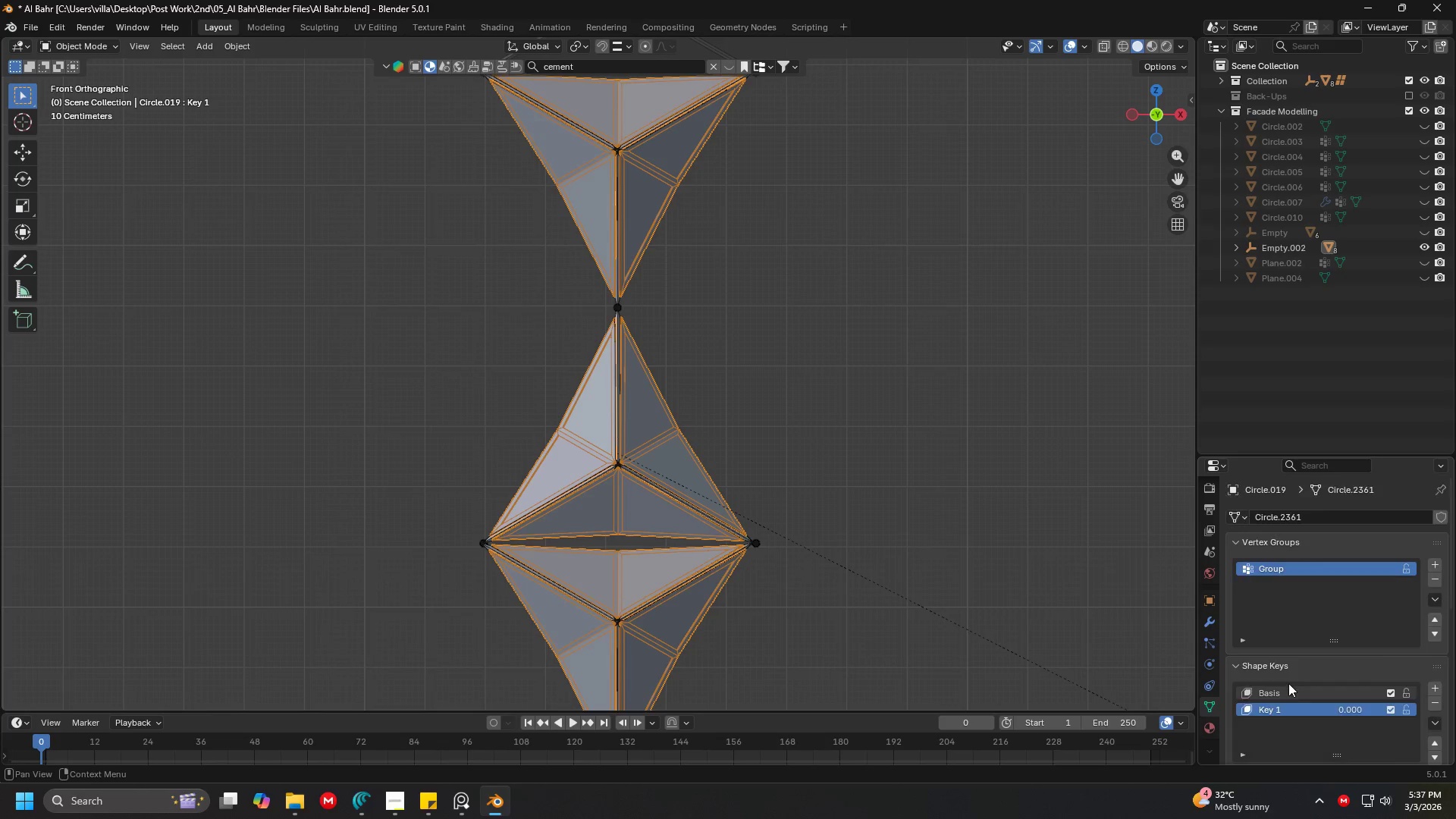 
scroll: coordinate [1300, 668], scroll_direction: down, amount: 5.0
 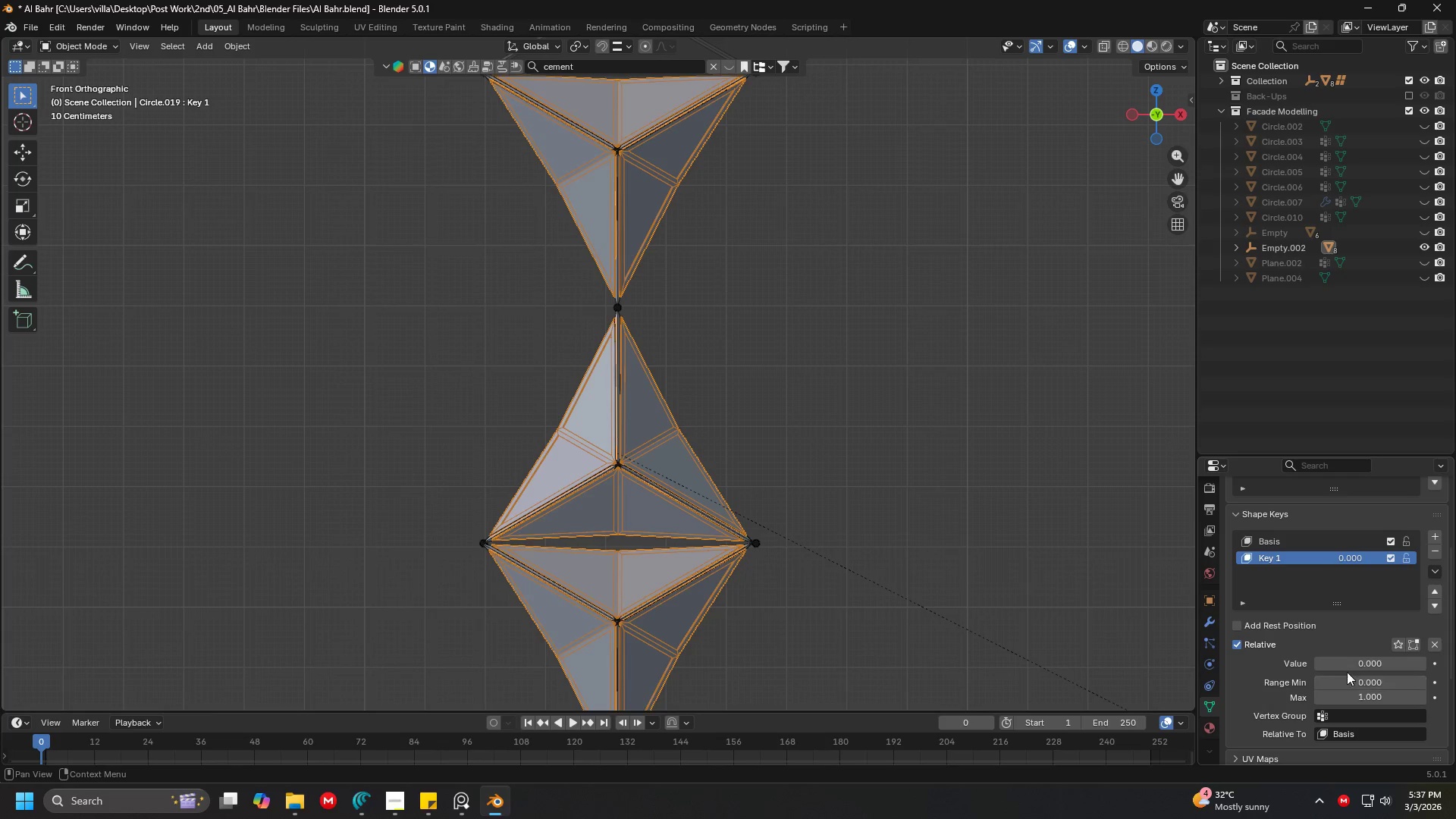 
left_click_drag(start_coordinate=[1347, 668], to_coordinate=[1224, 197])
 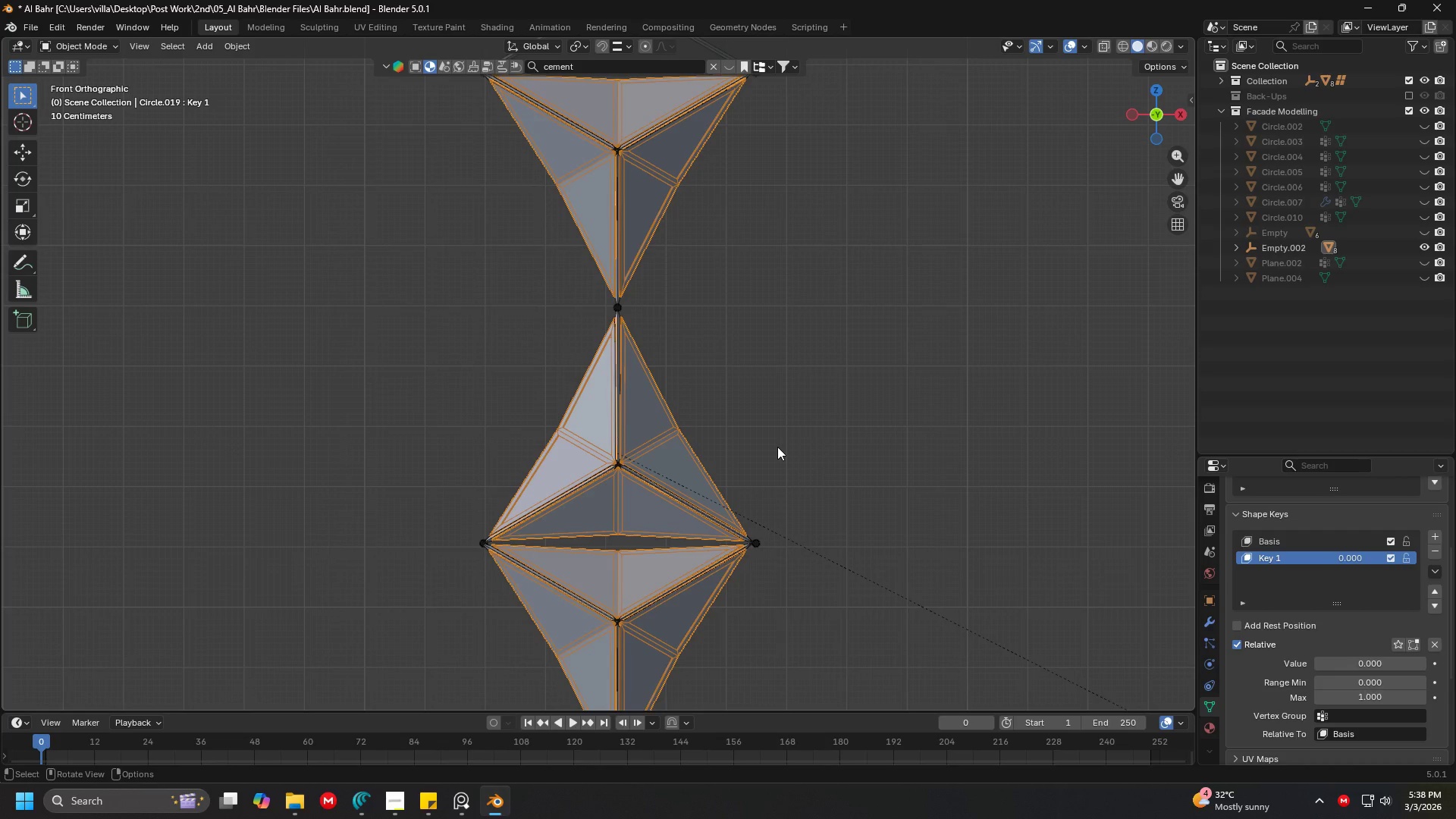 
left_click([777, 447])
 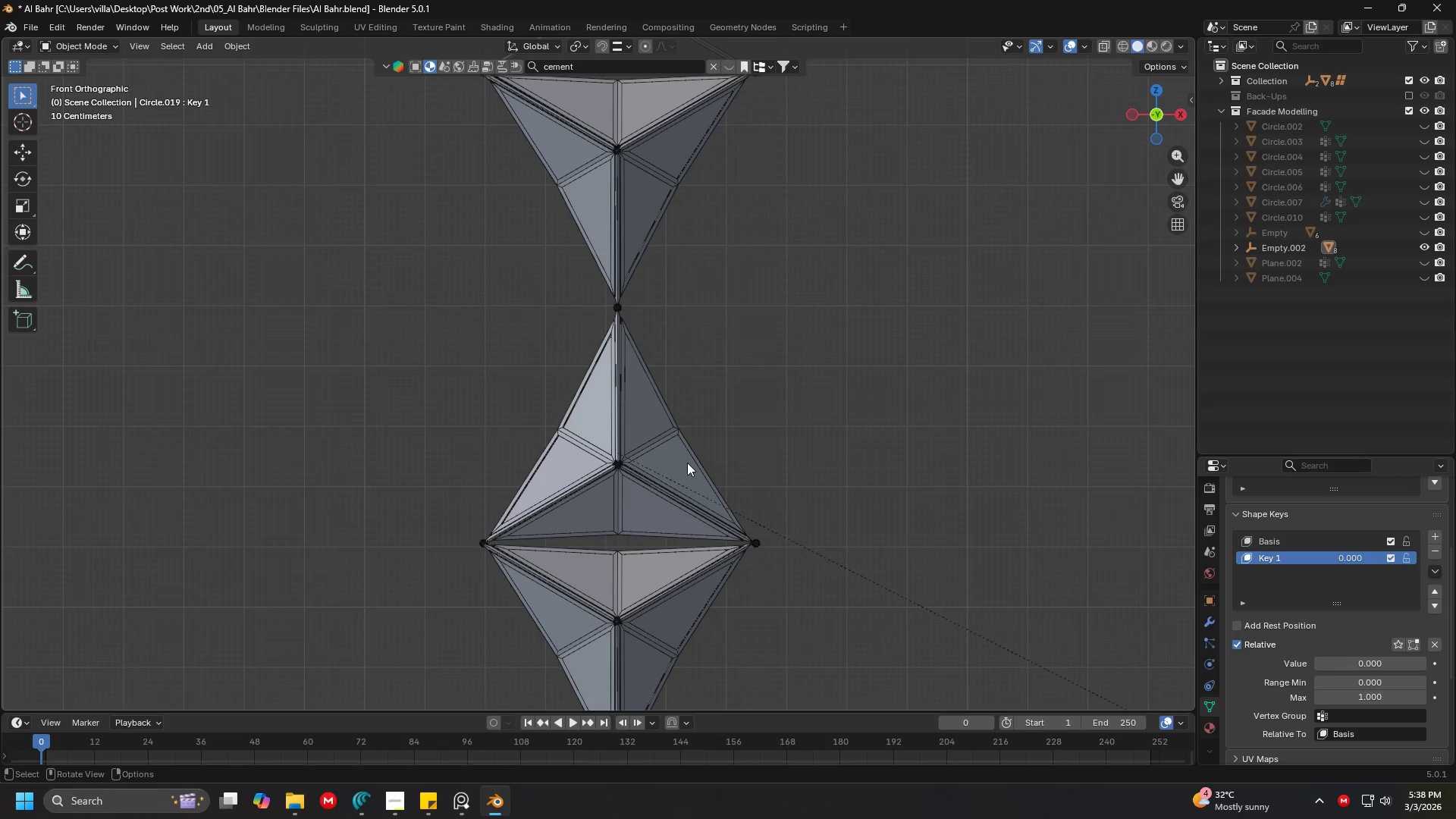 
left_click([671, 458])
 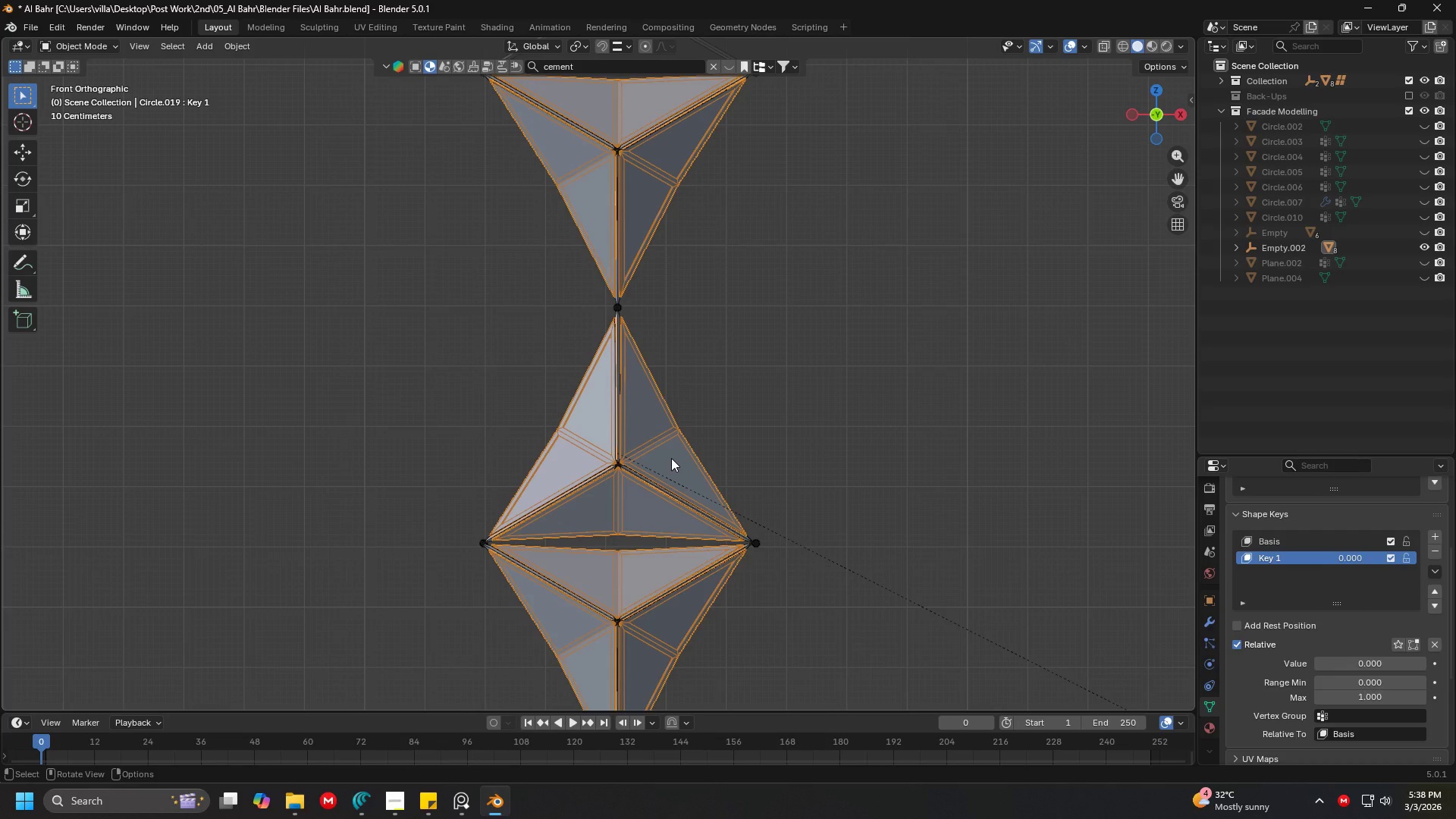 
scroll: coordinate [671, 458], scroll_direction: down, amount: 3.0
 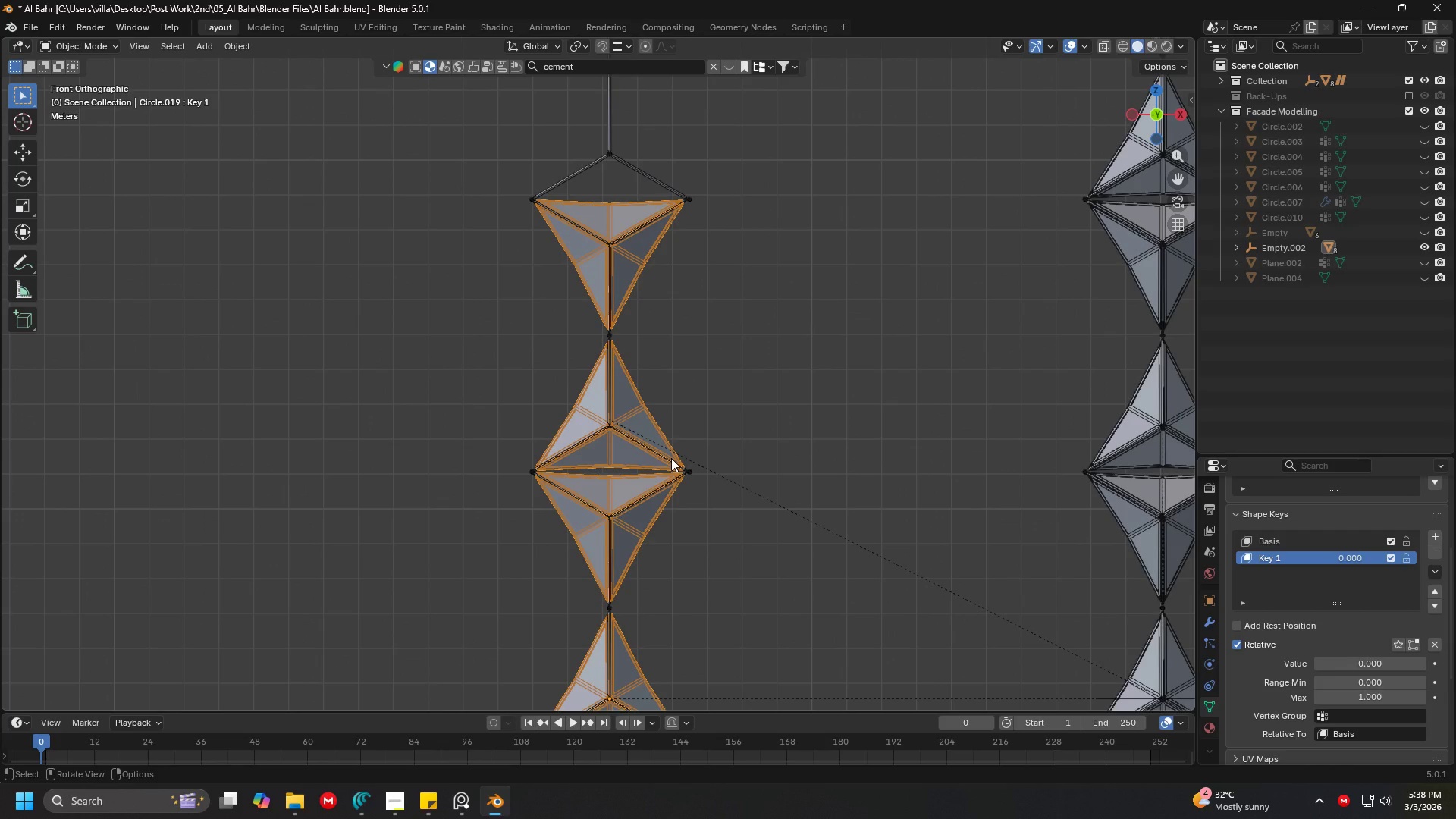 
key(Tab)
 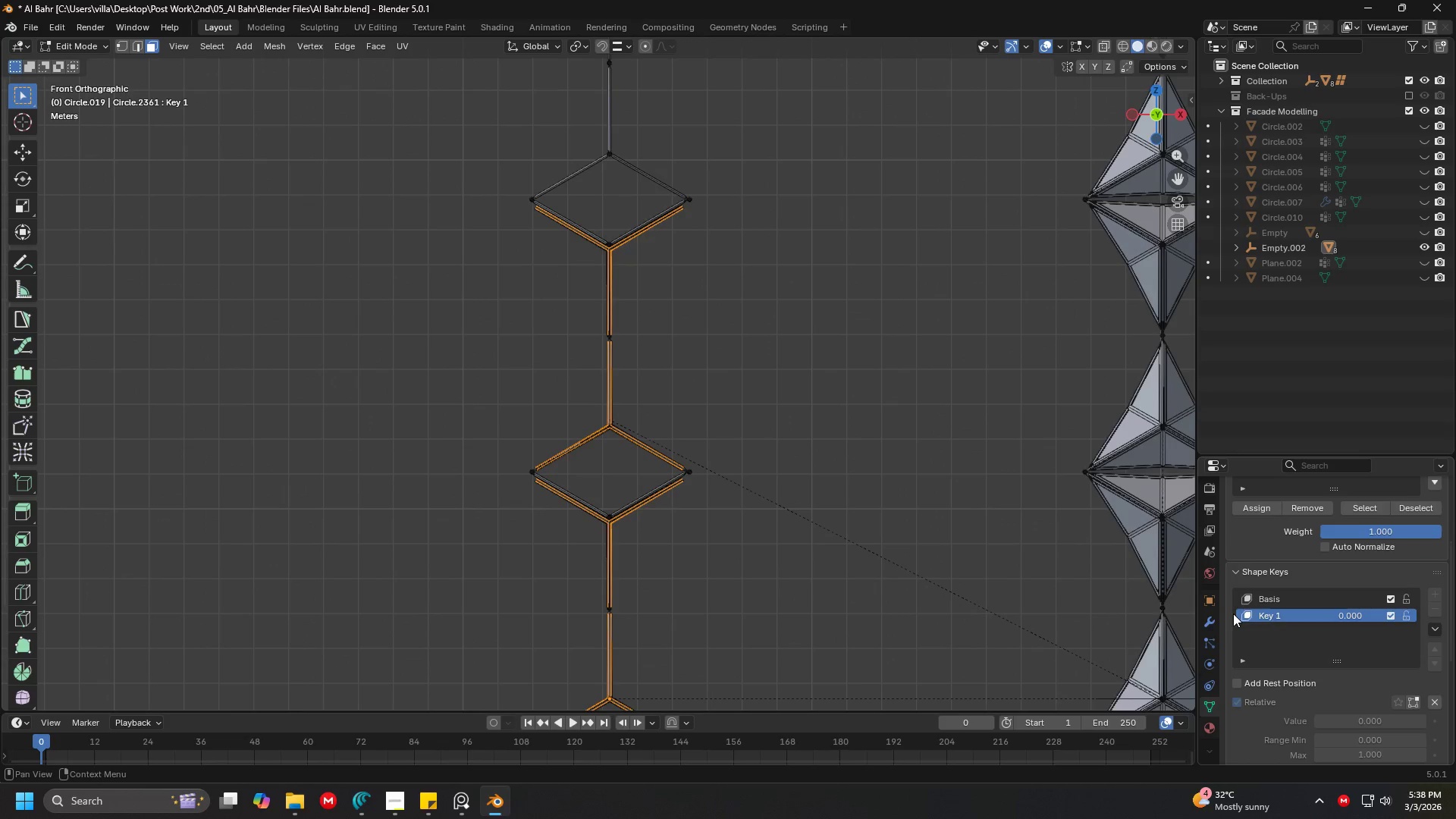 
left_click([1278, 600])
 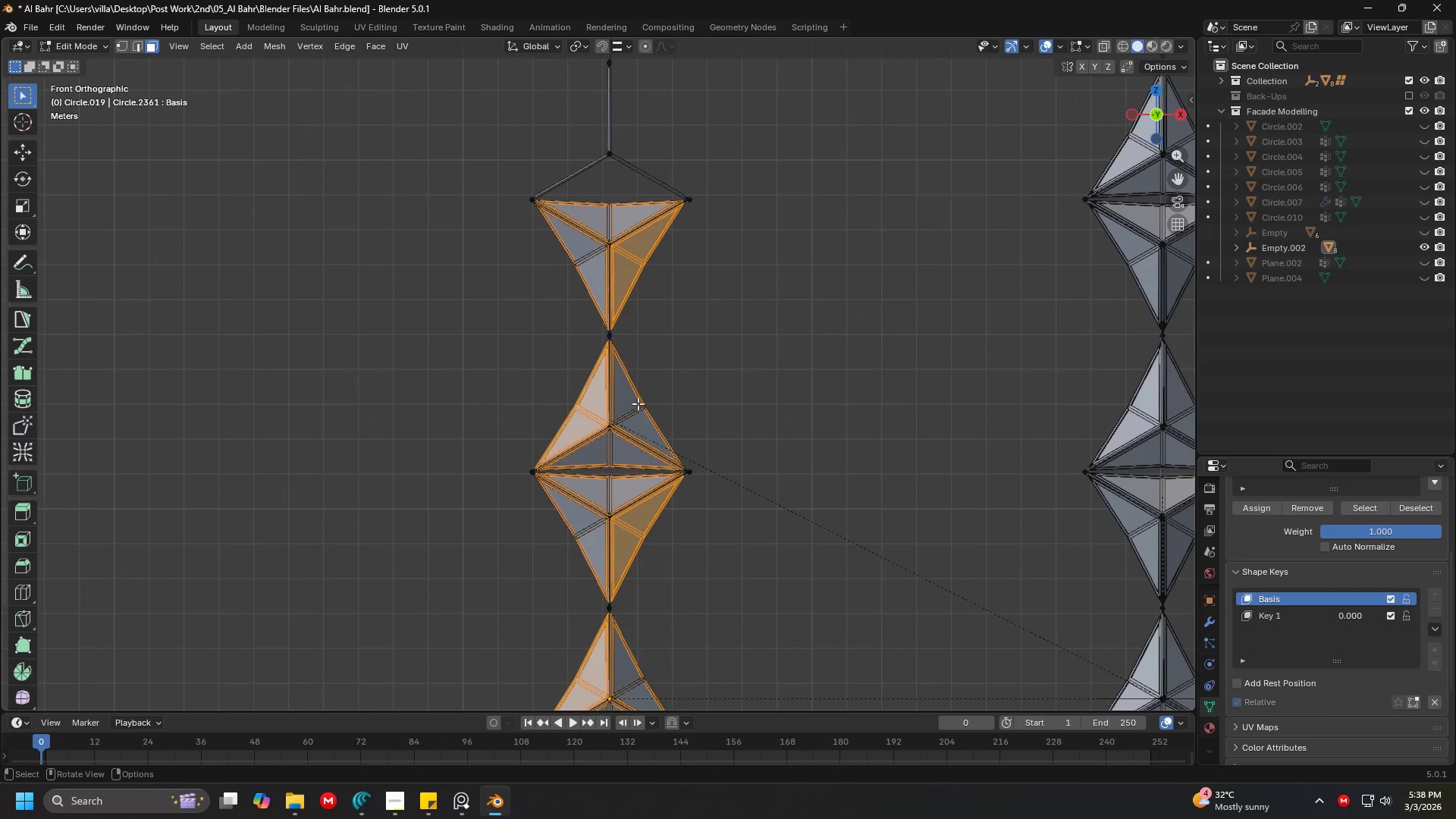 
key(A)
 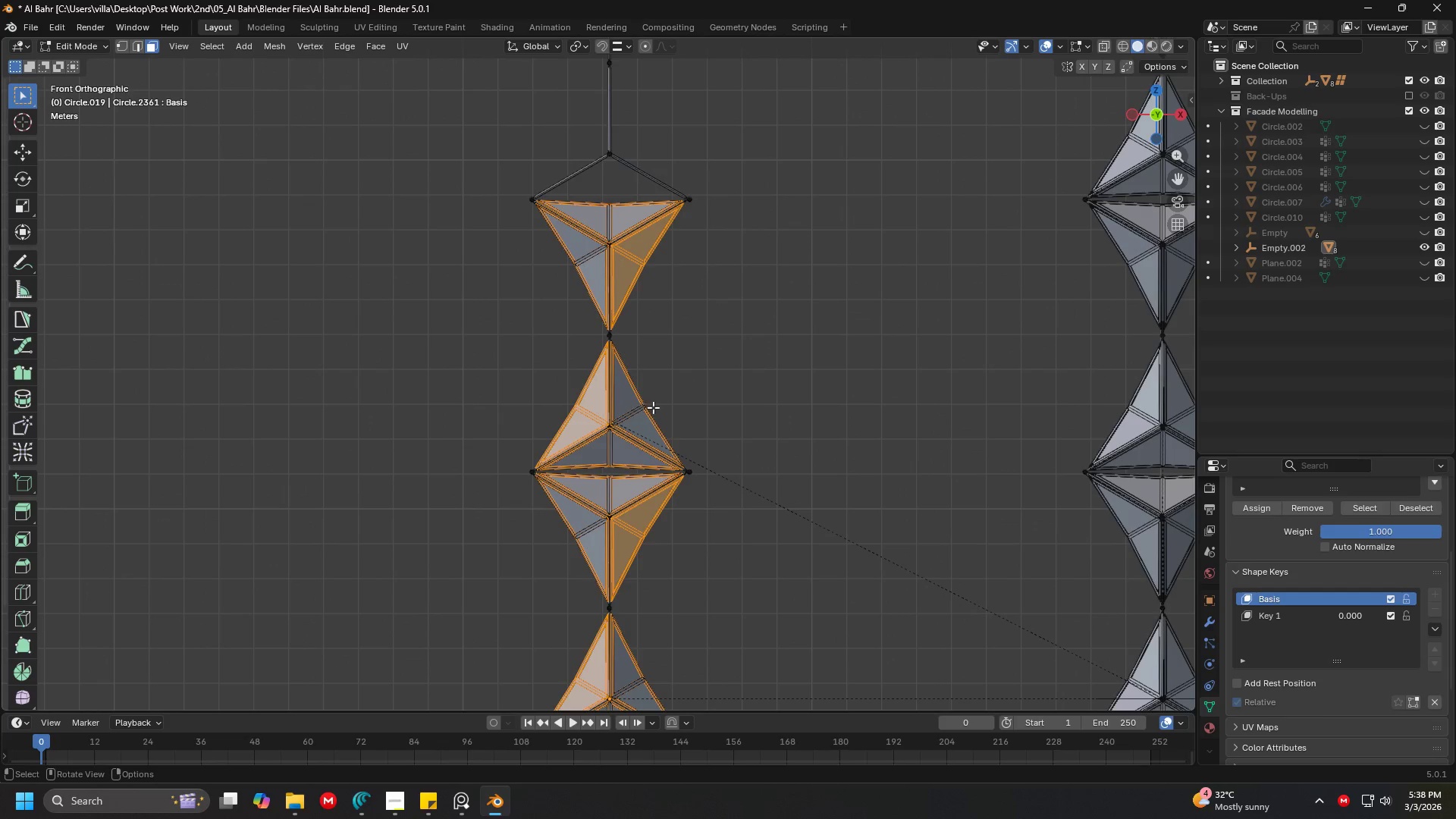 
key(Shift+ShiftLeft)
 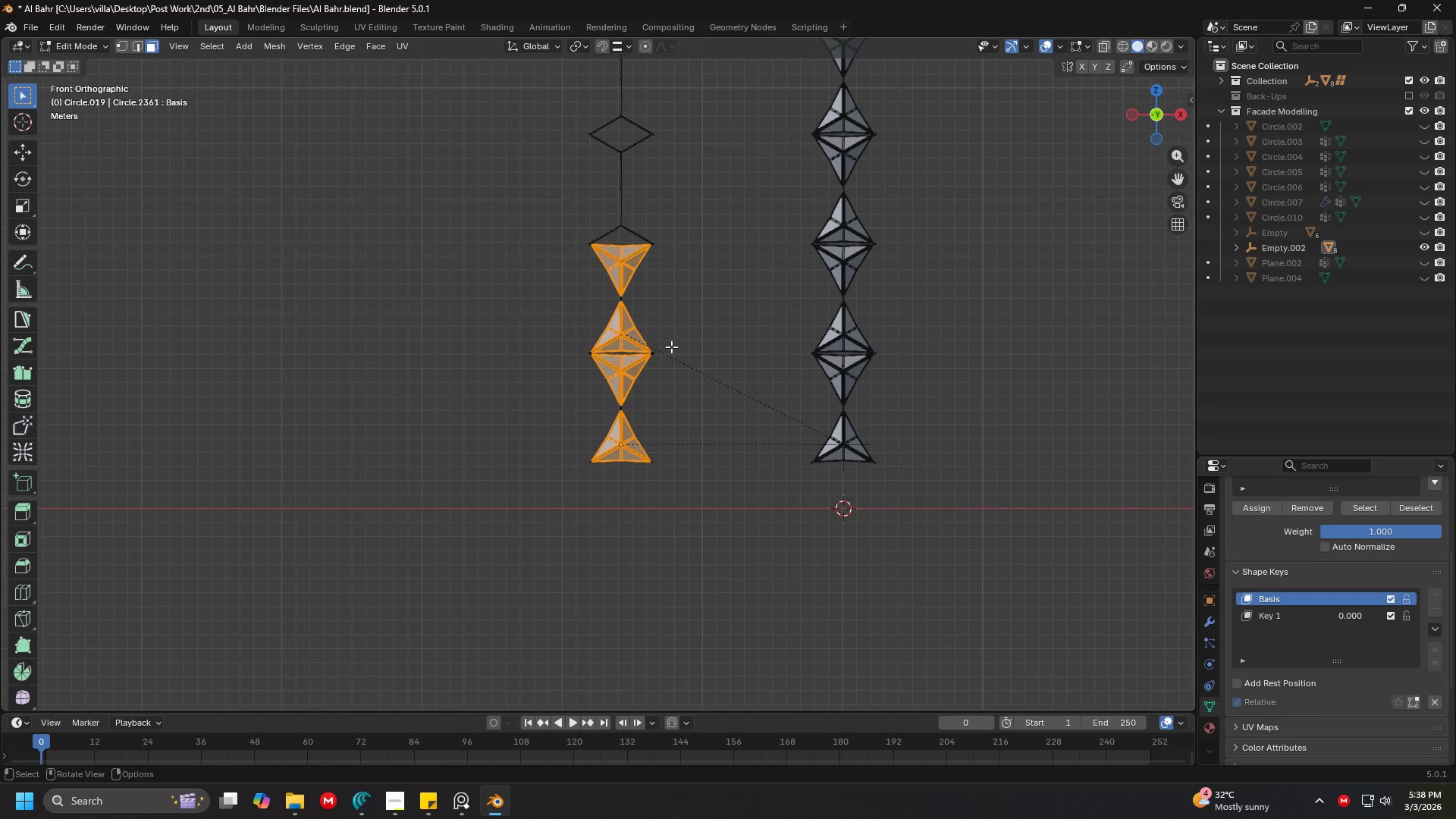 
key(Shift+ShiftLeft)
 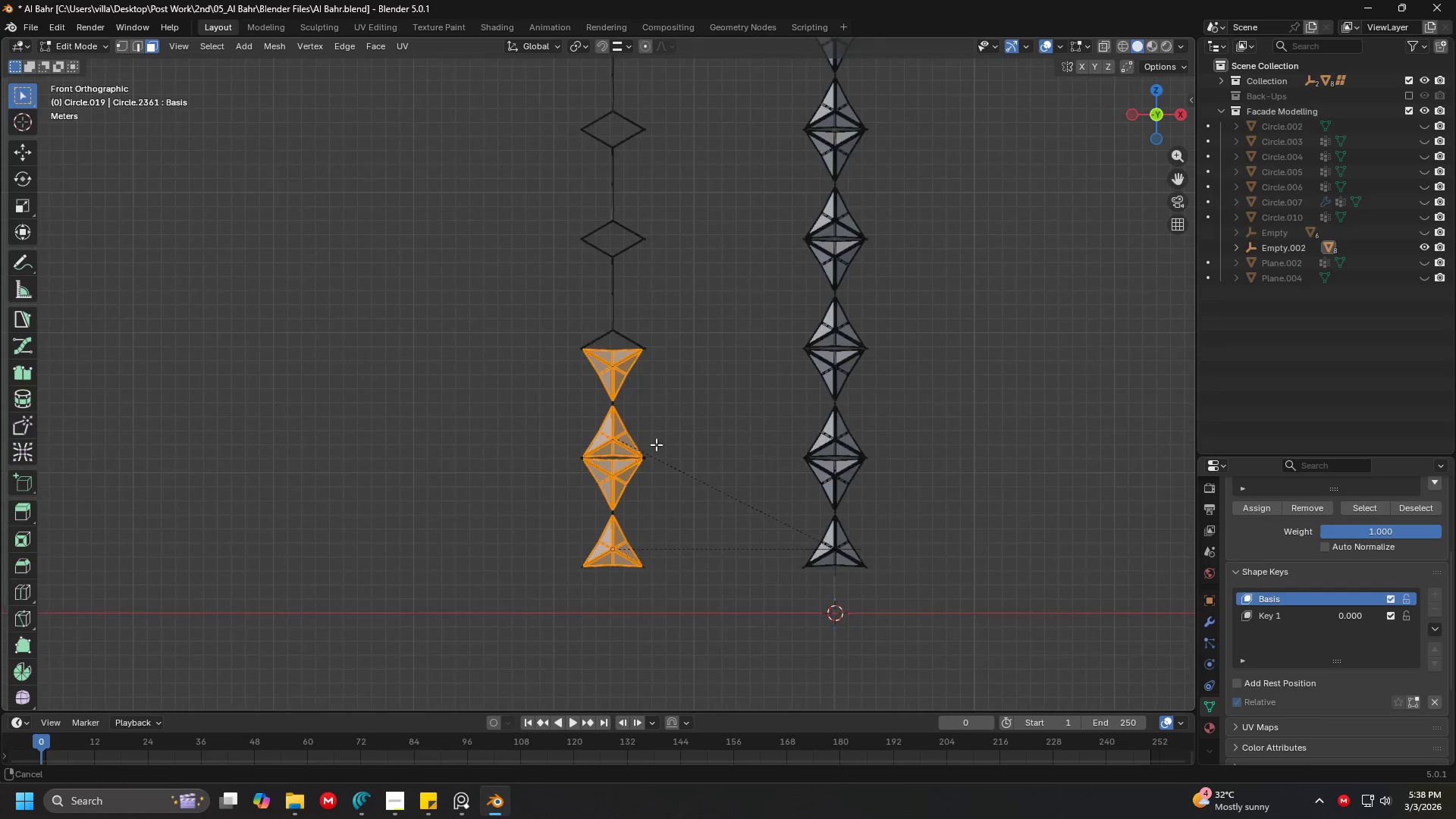 
scroll: coordinate [653, 407], scroll_direction: down, amount: 5.0
 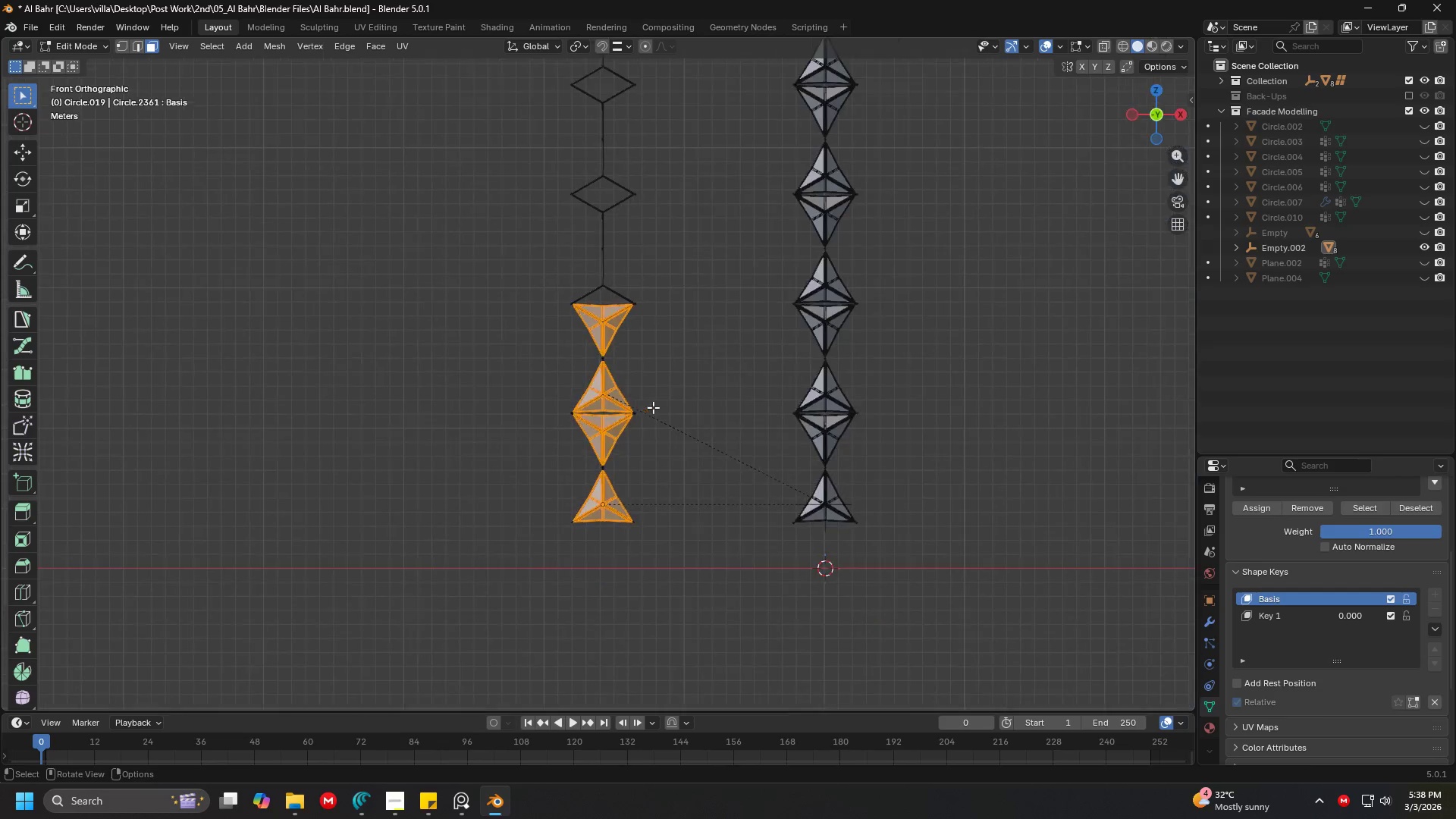 
hold_key(key=ShiftLeft, duration=0.31)
 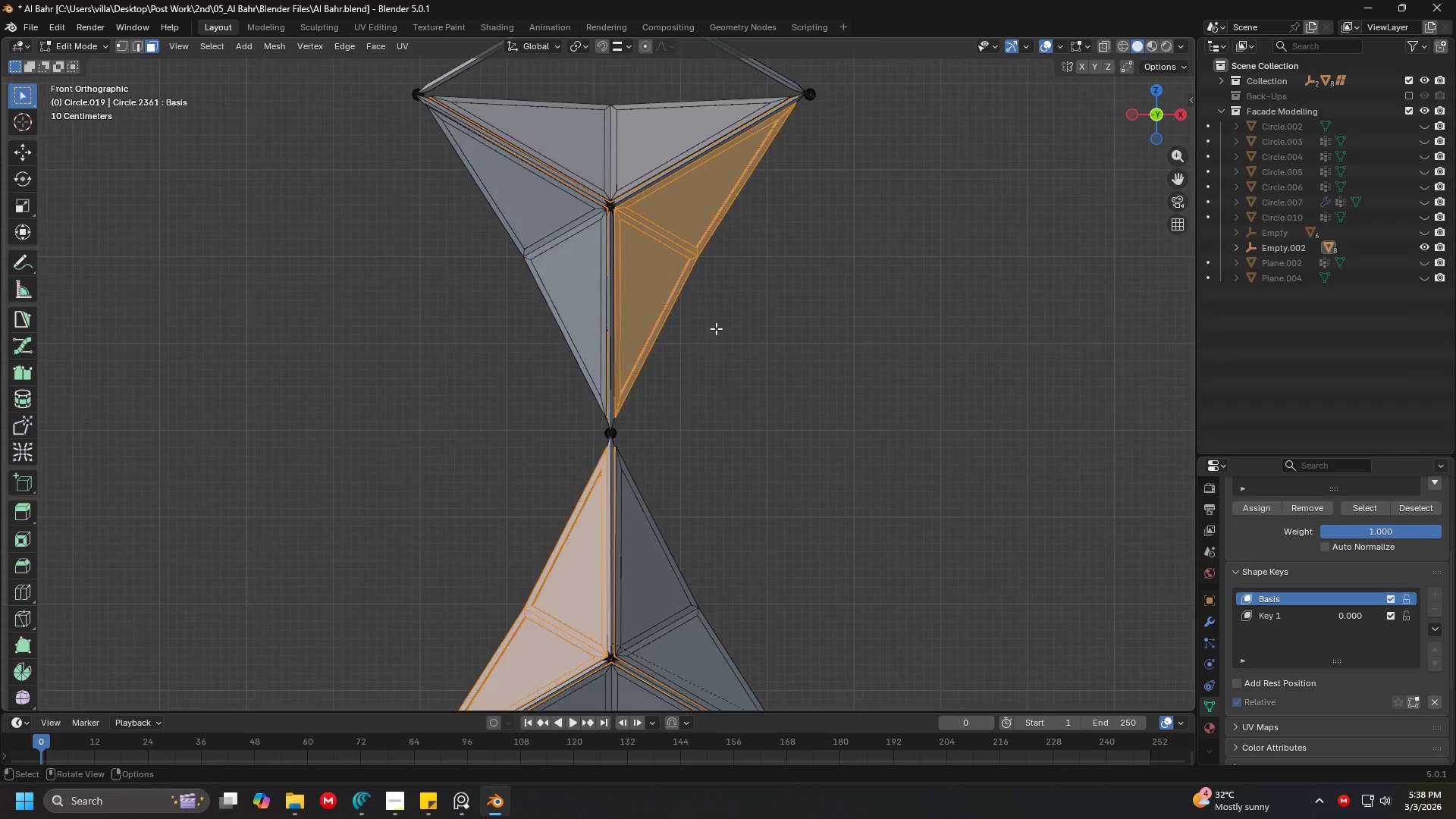 
scroll: coordinate [715, 337], scroll_direction: up, amount: 17.0
 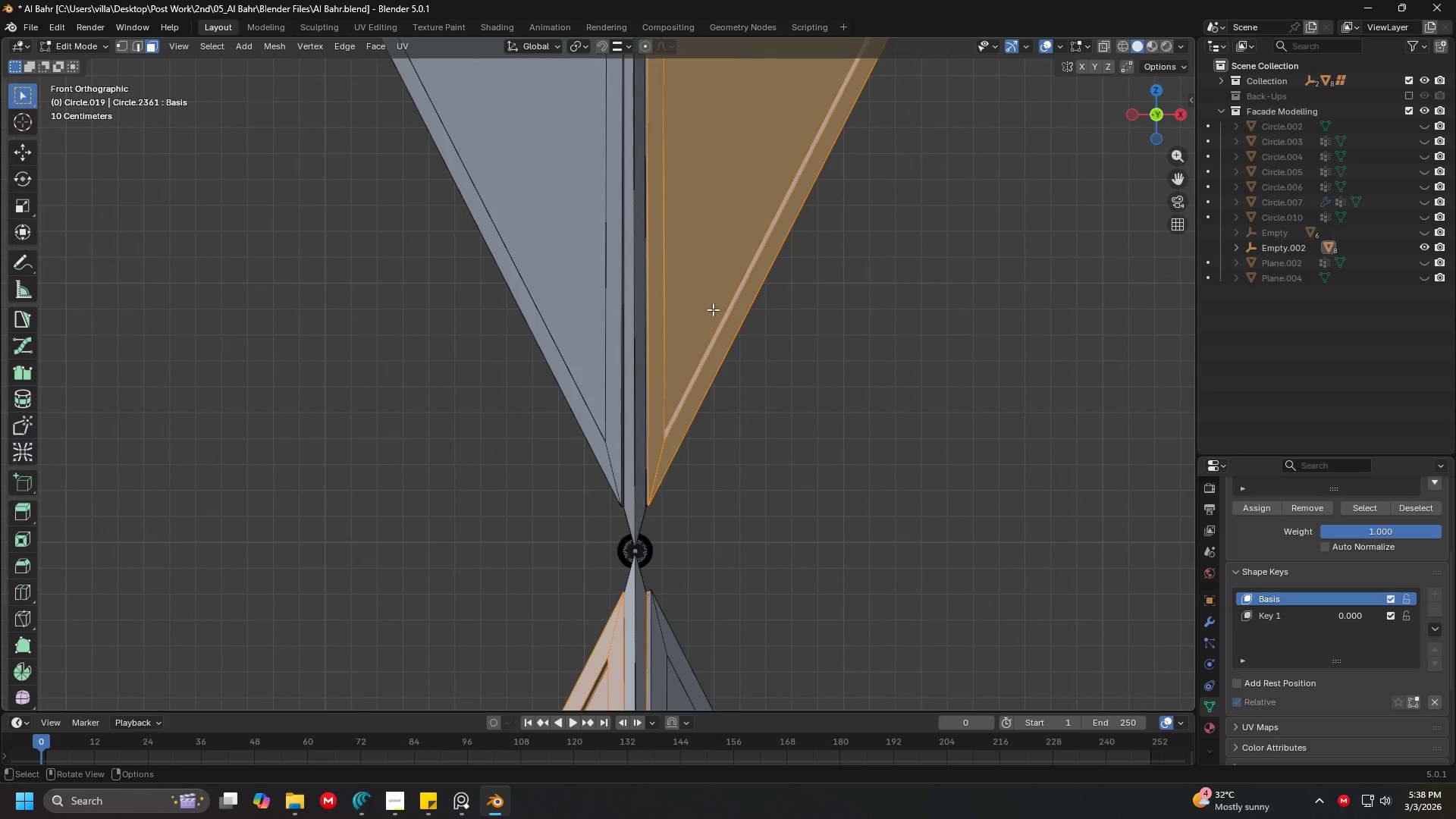 
key(Shift+ShiftLeft)
 